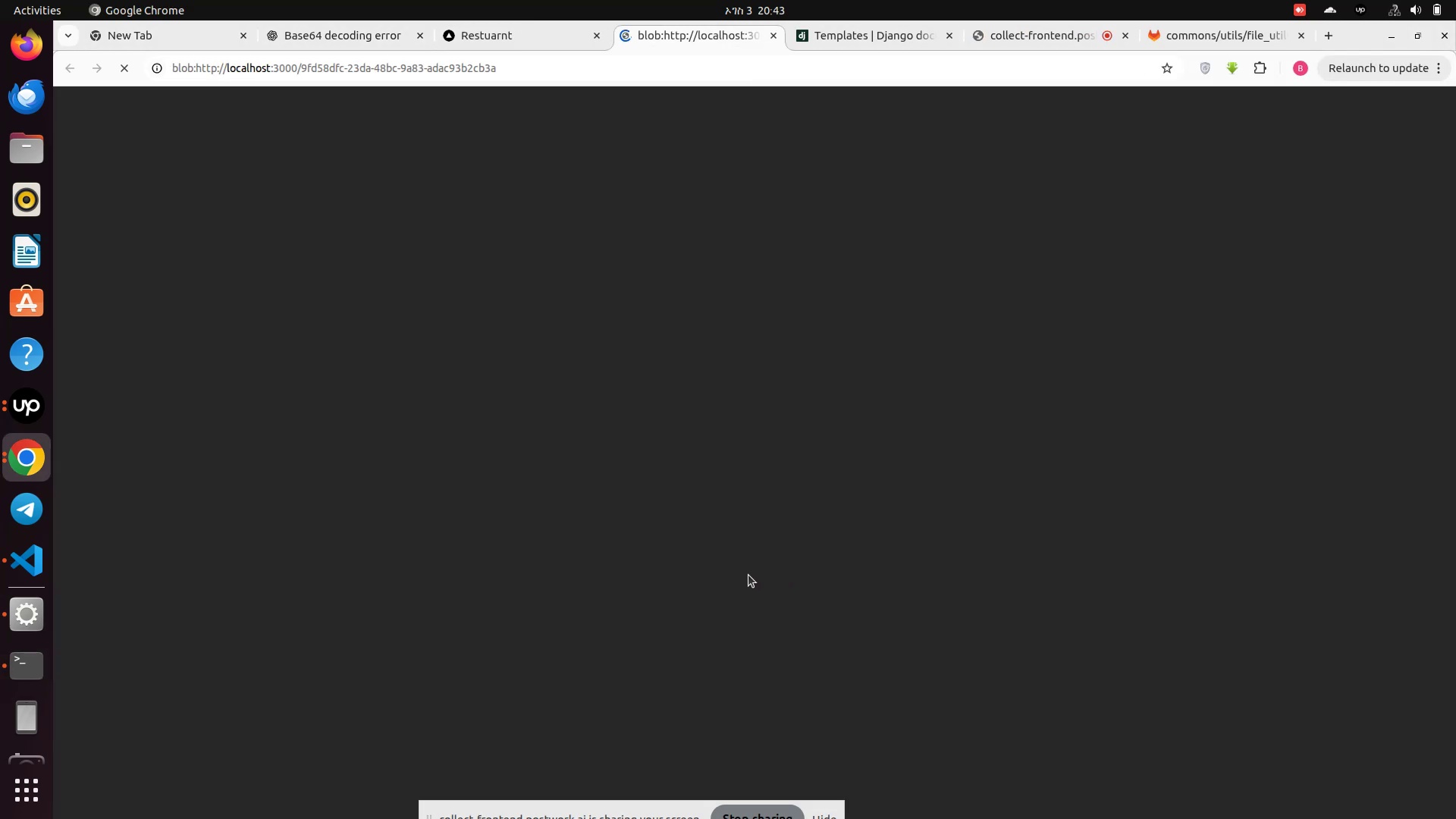 
scroll: coordinate [904, 401], scroll_direction: down, amount: 1.0
 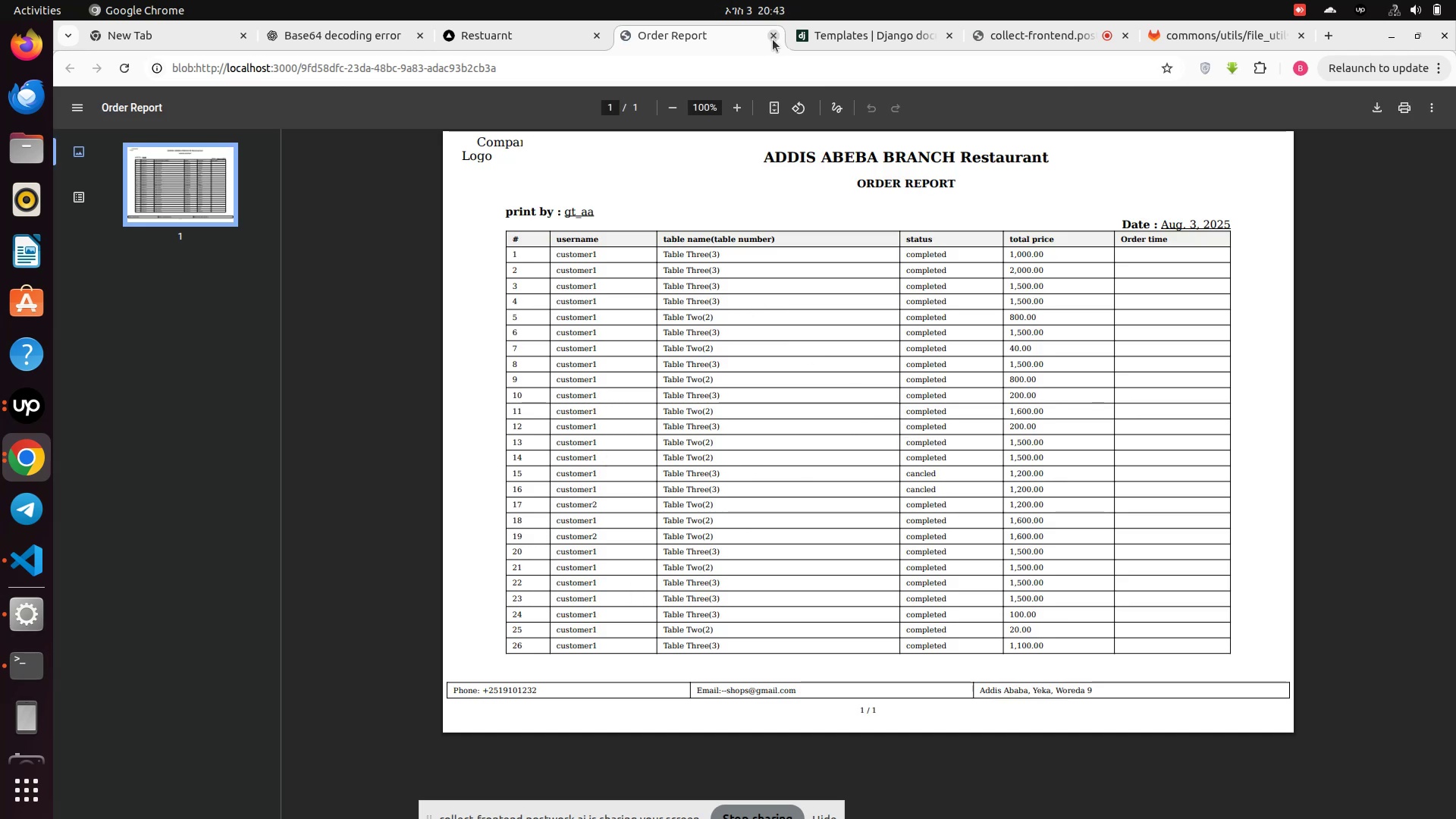 
wait(5.25)
 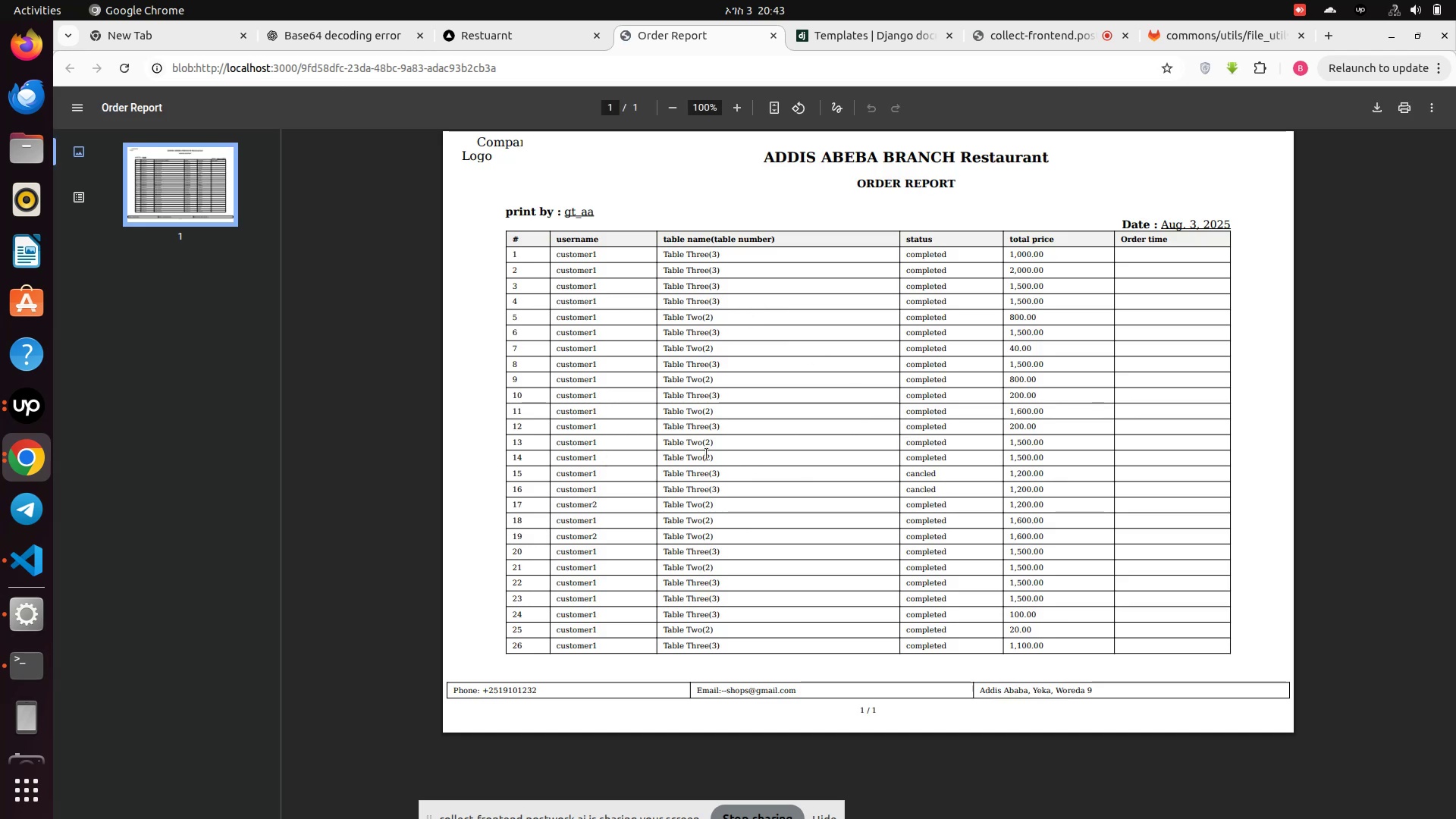 
left_click([771, 36])
 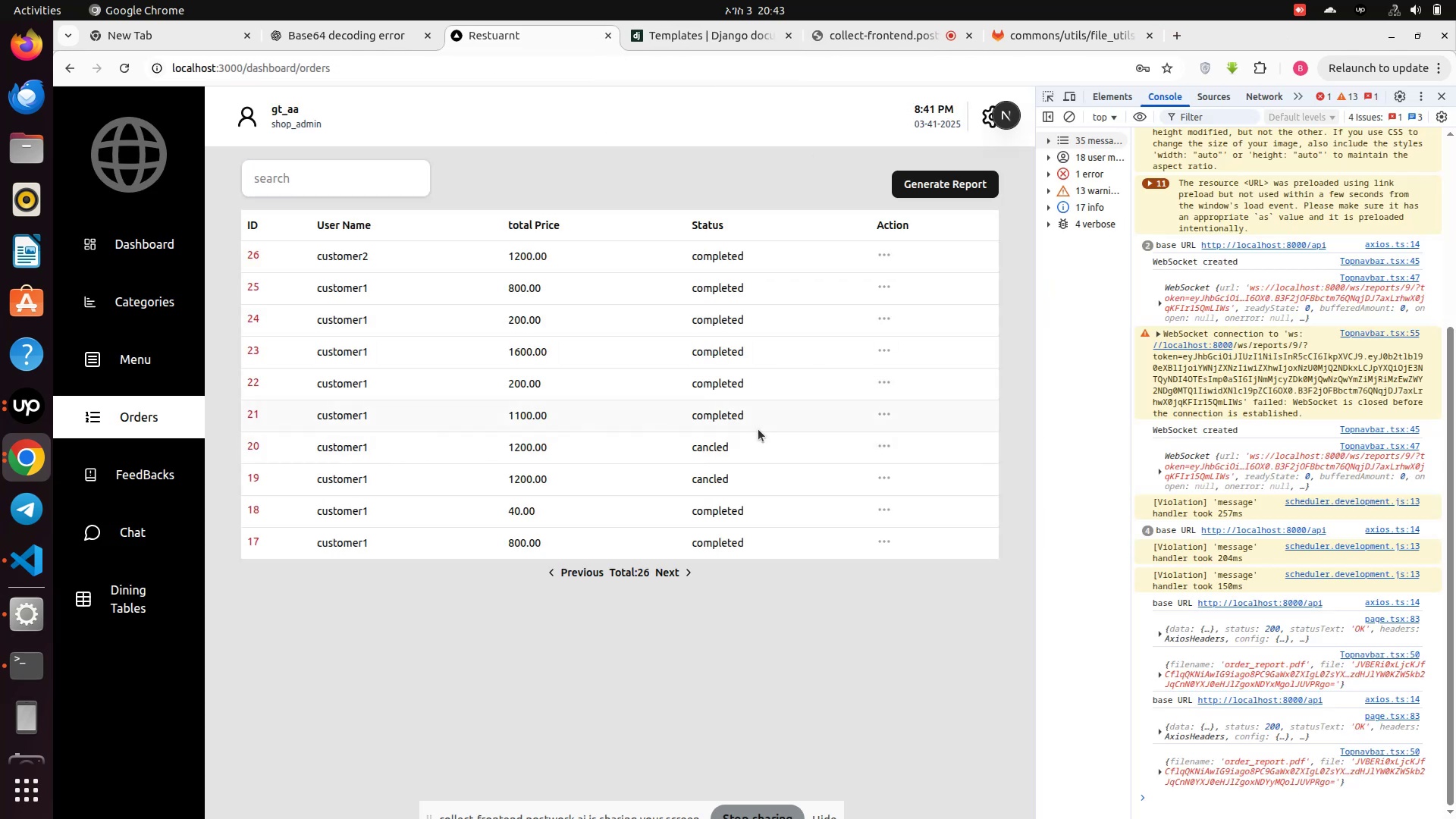 
wait(8.42)
 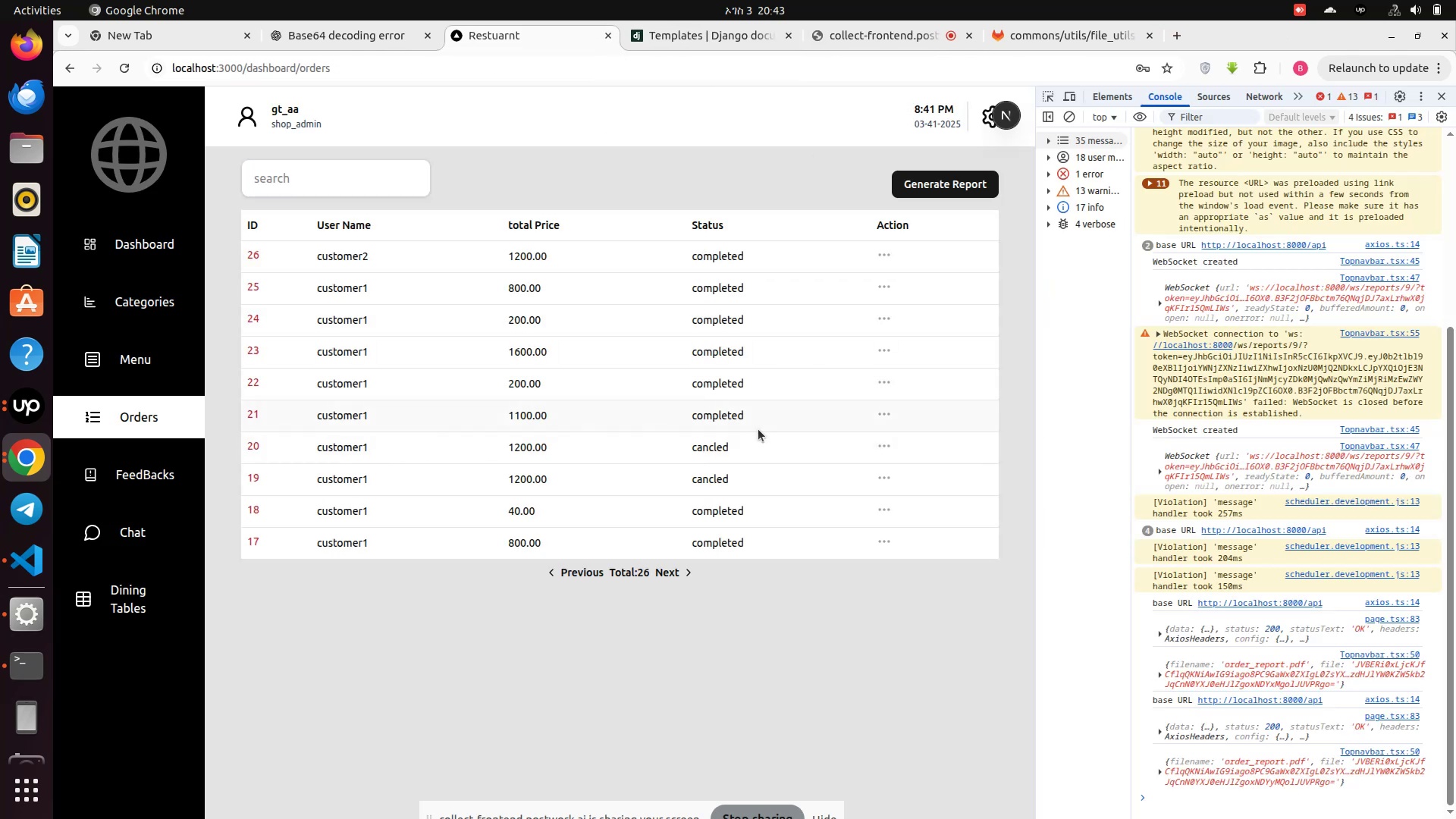 
left_click([686, 573])
 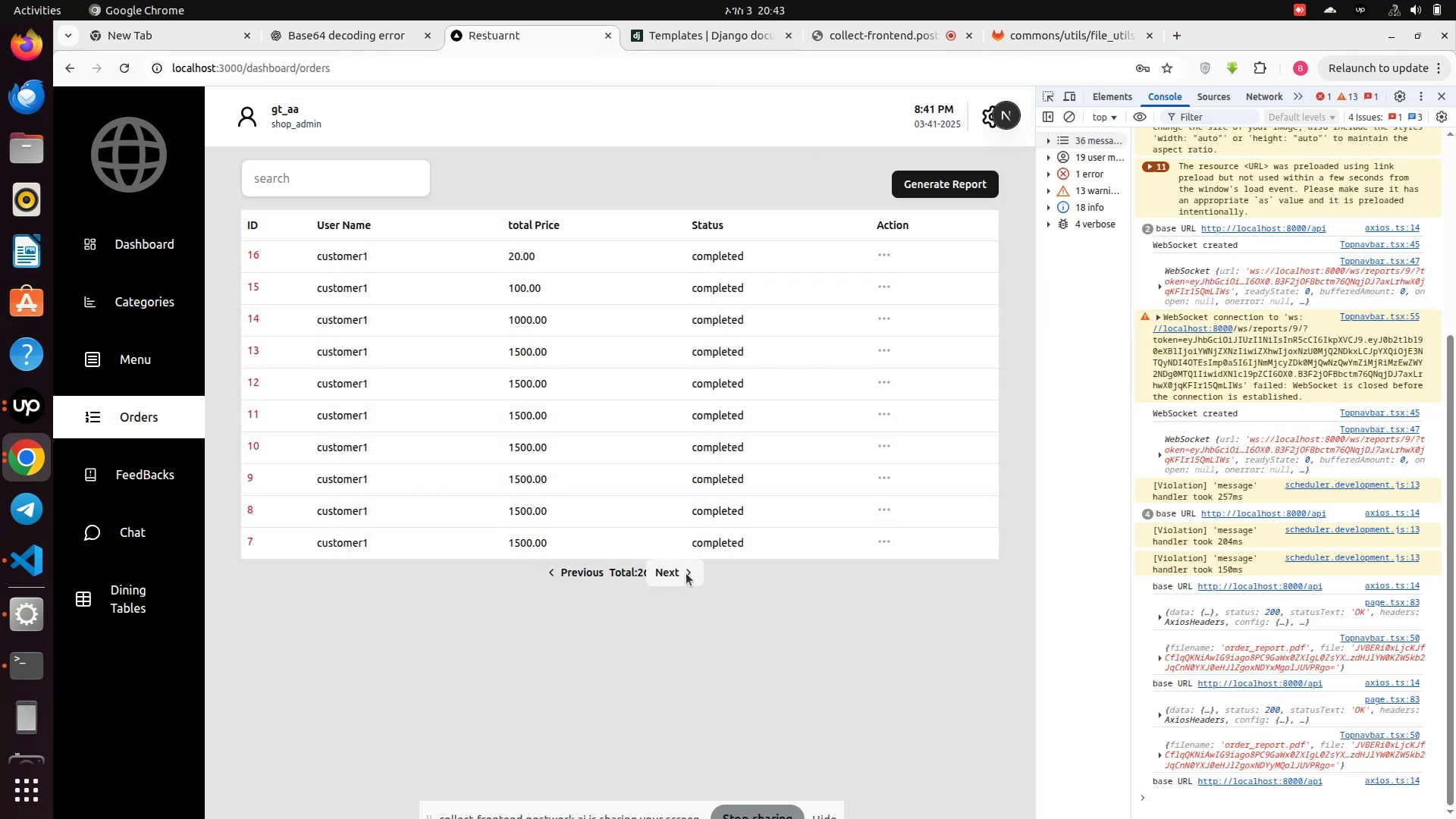 
left_click([686, 573])
 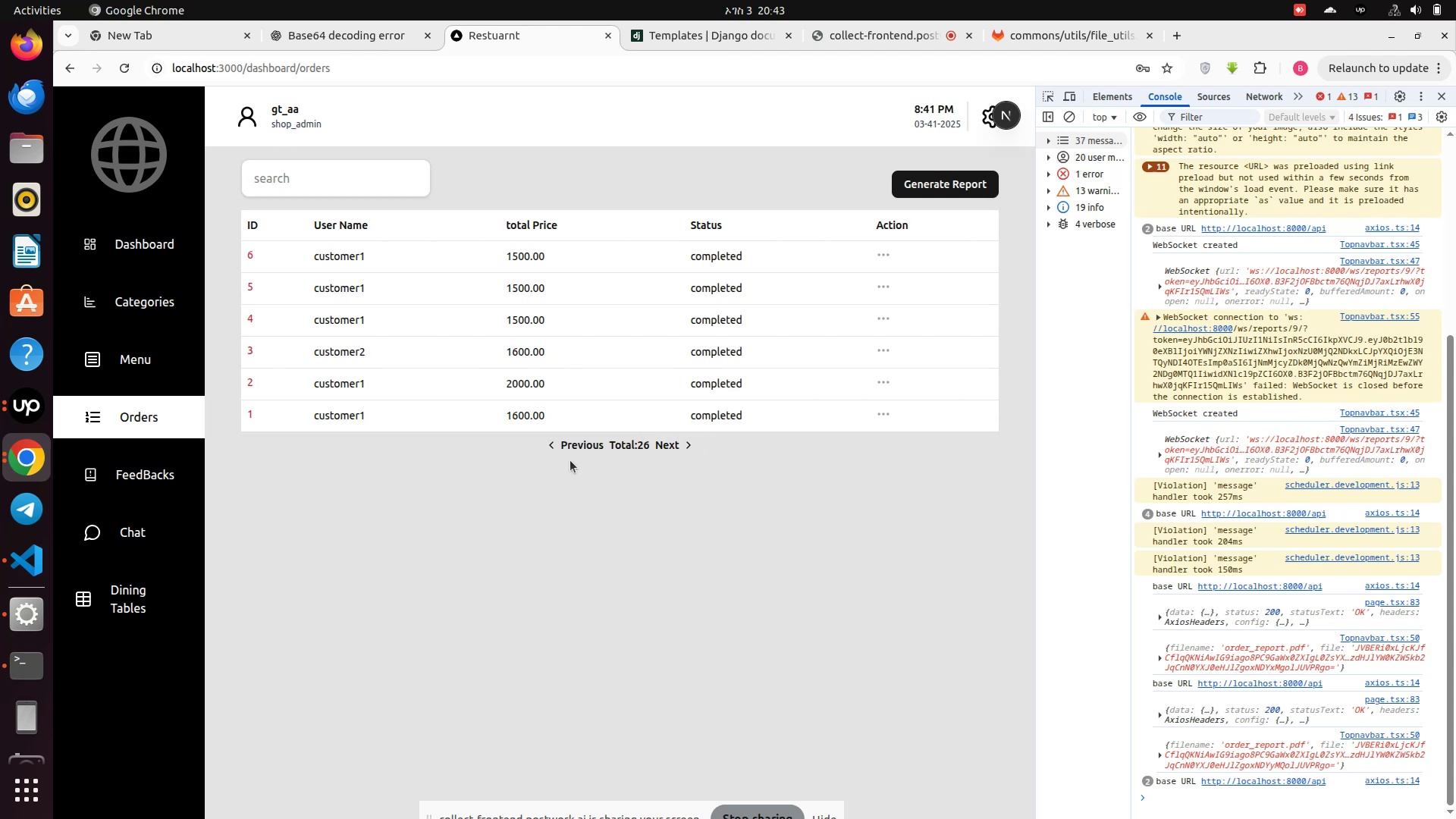 
left_click([575, 441])
 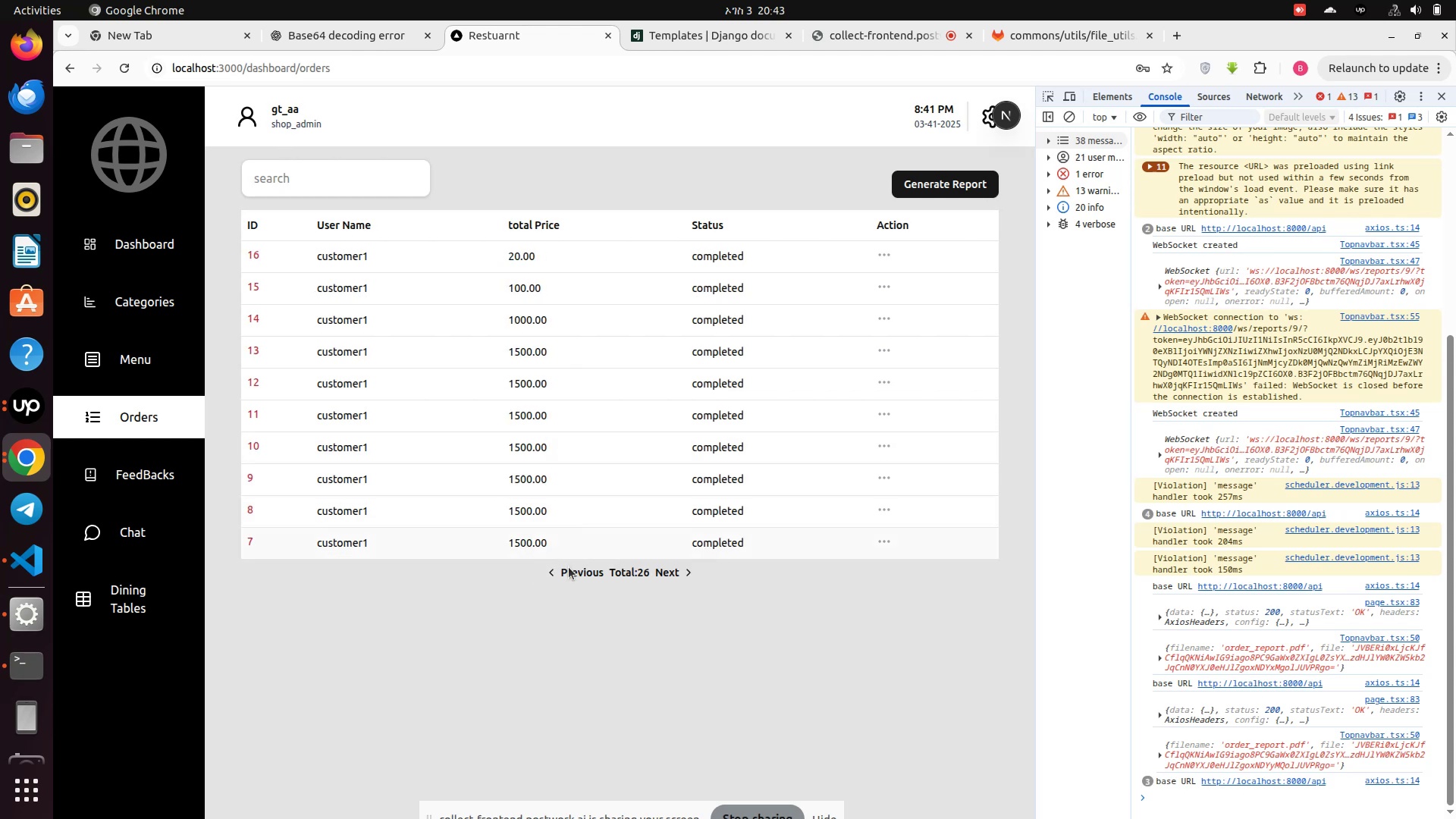 
left_click([577, 574])
 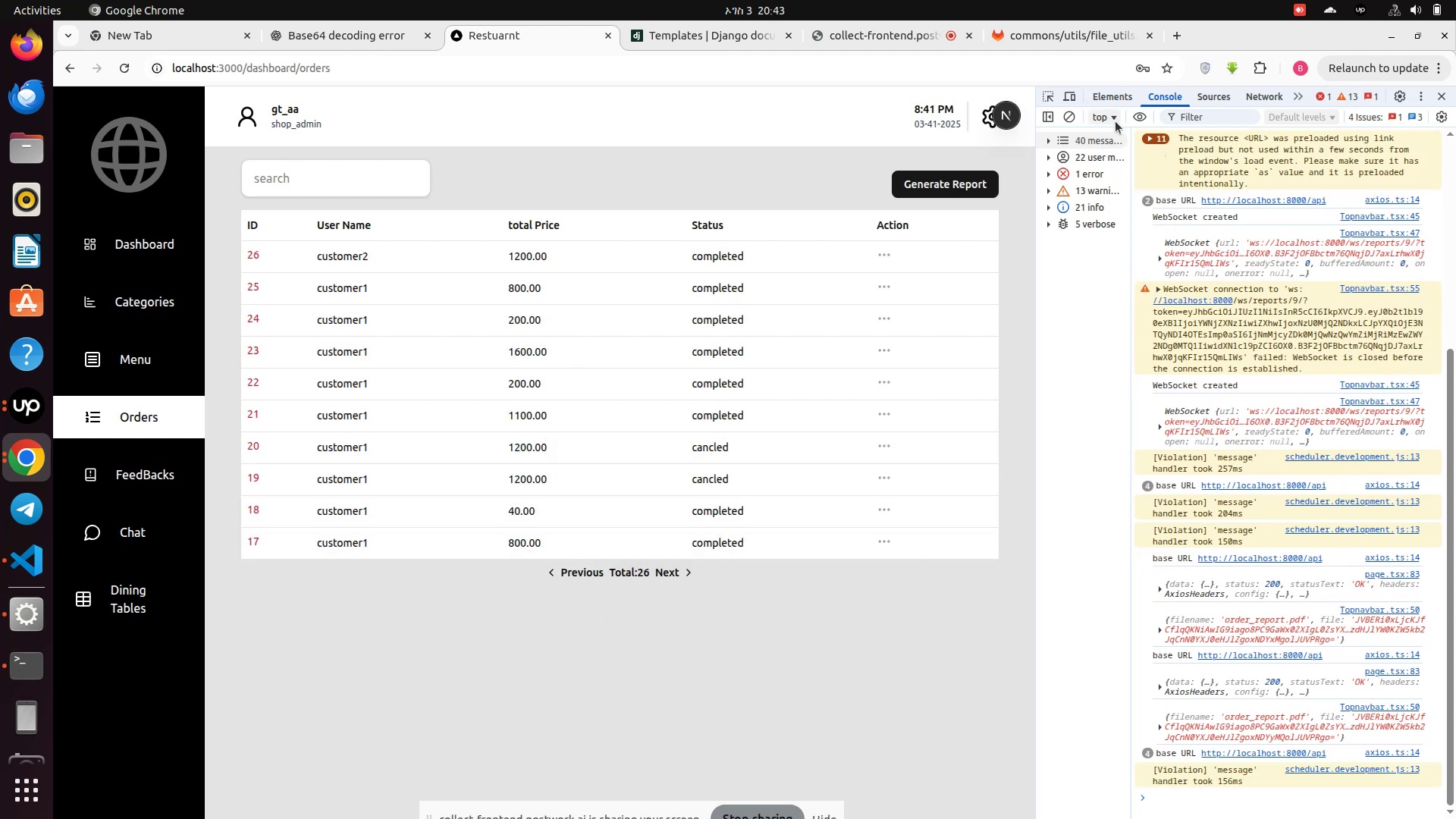 
left_click([1070, 125])
 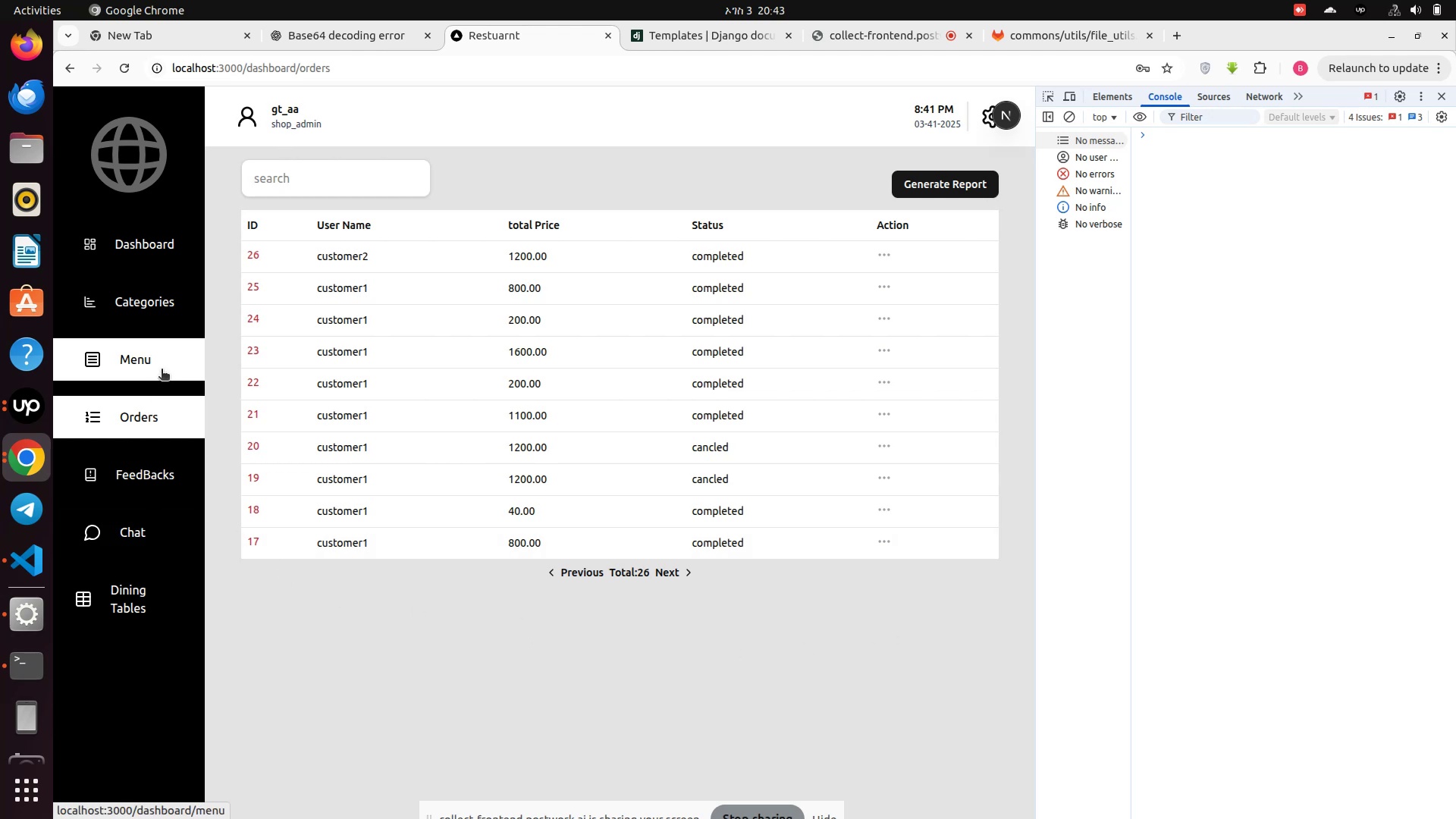 
wait(16.83)
 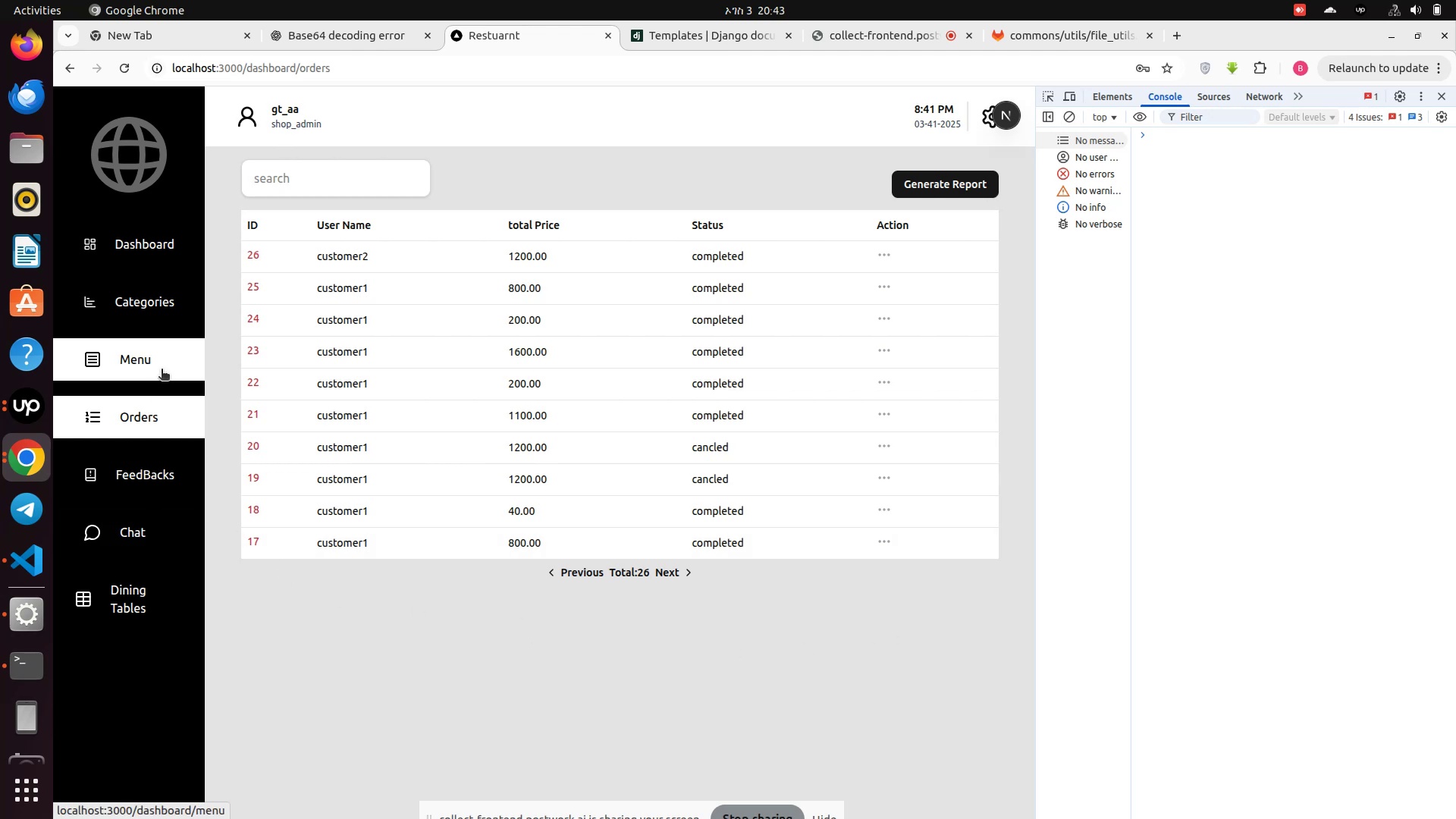 
left_click([912, 188])
 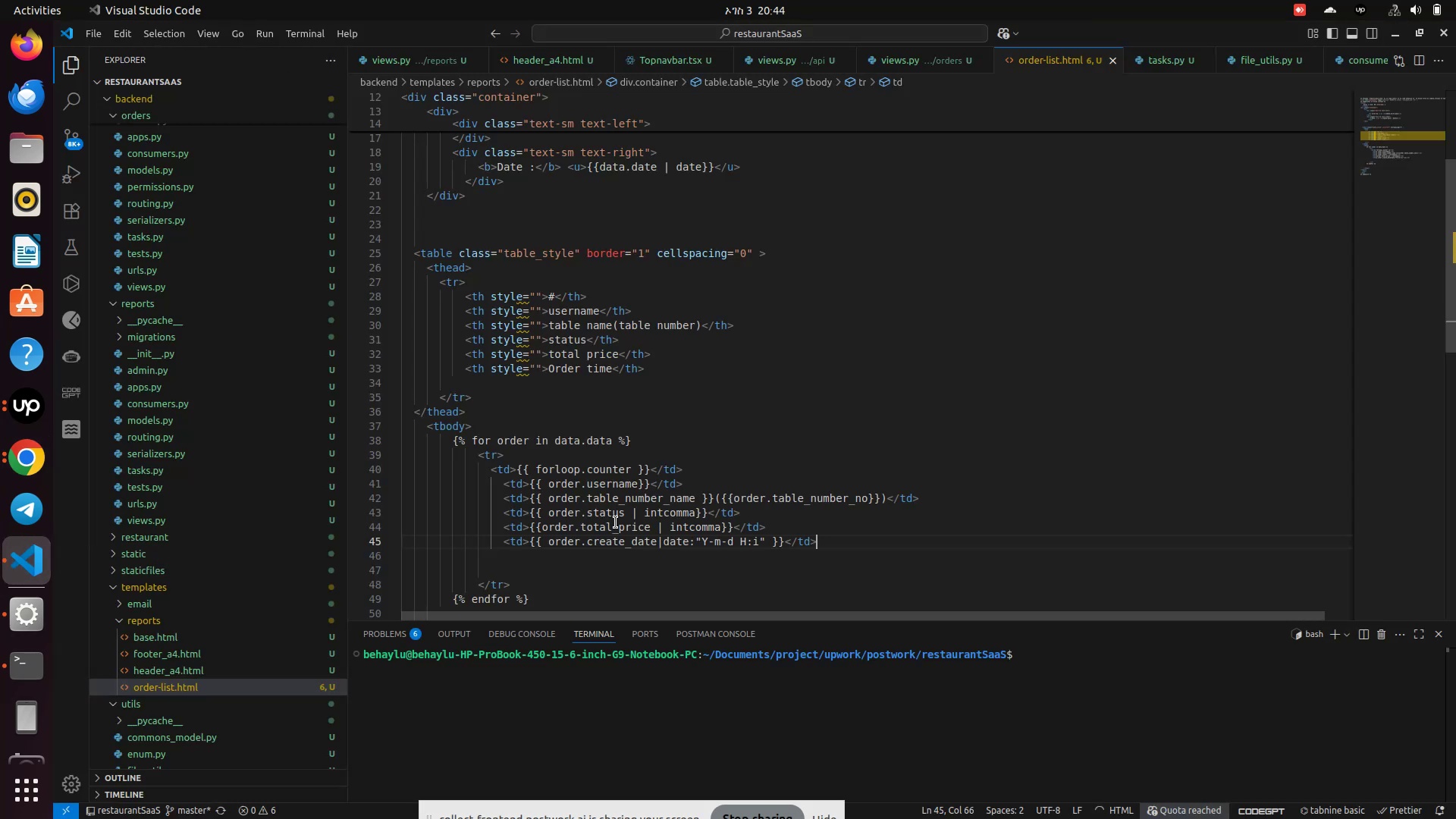 
wait(17.15)
 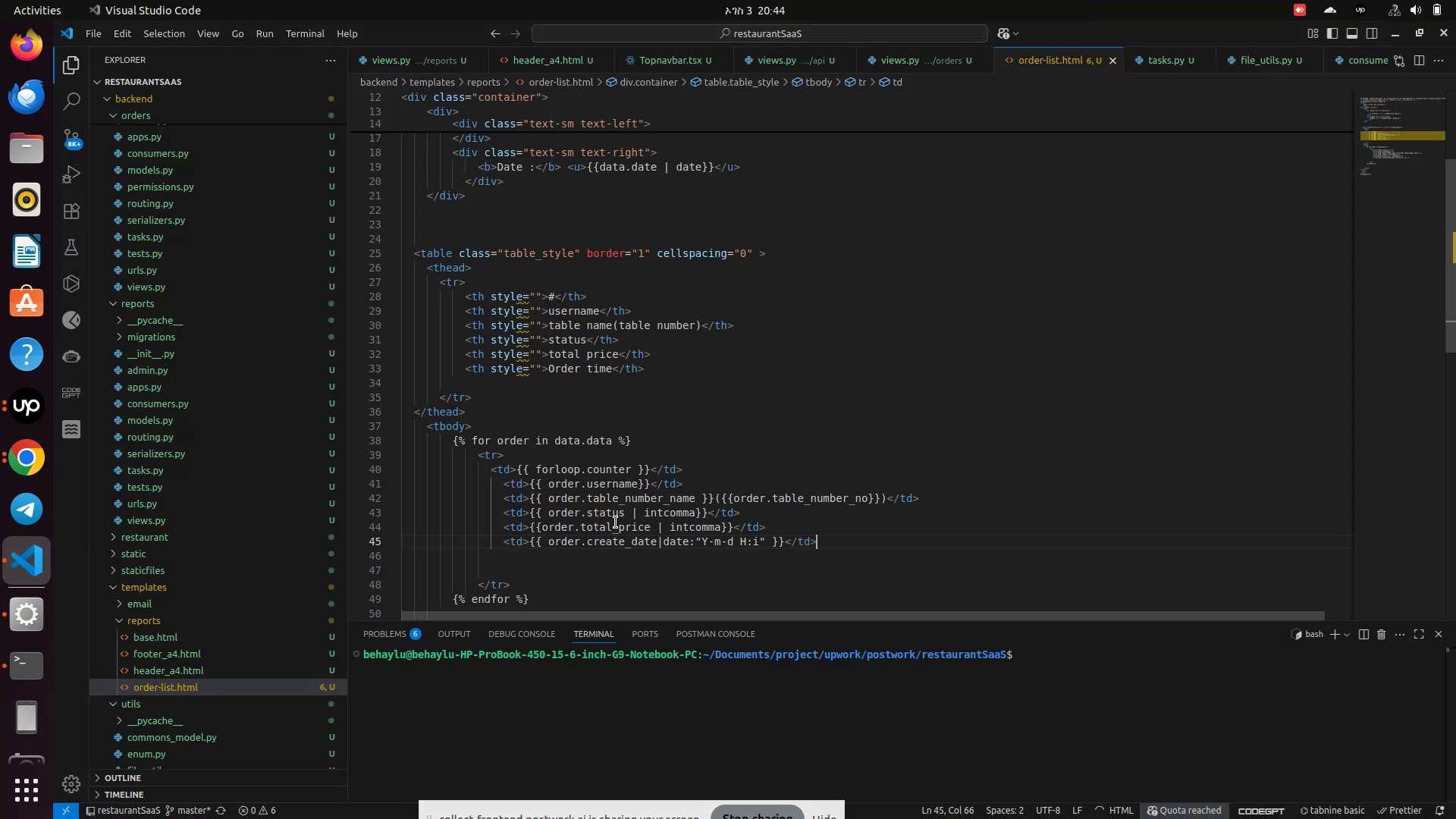 
left_click([20, 457])
 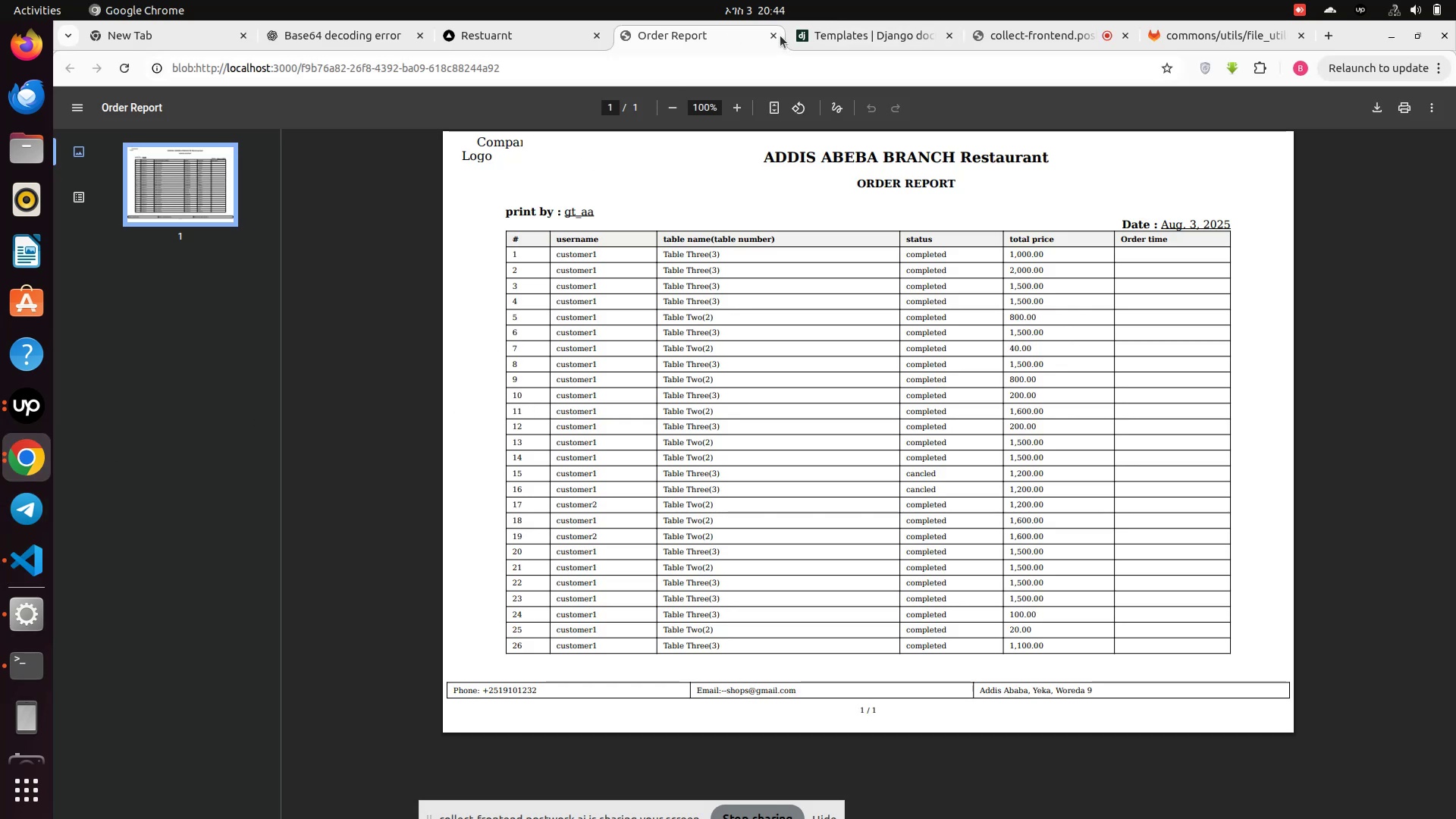 
left_click([777, 33])
 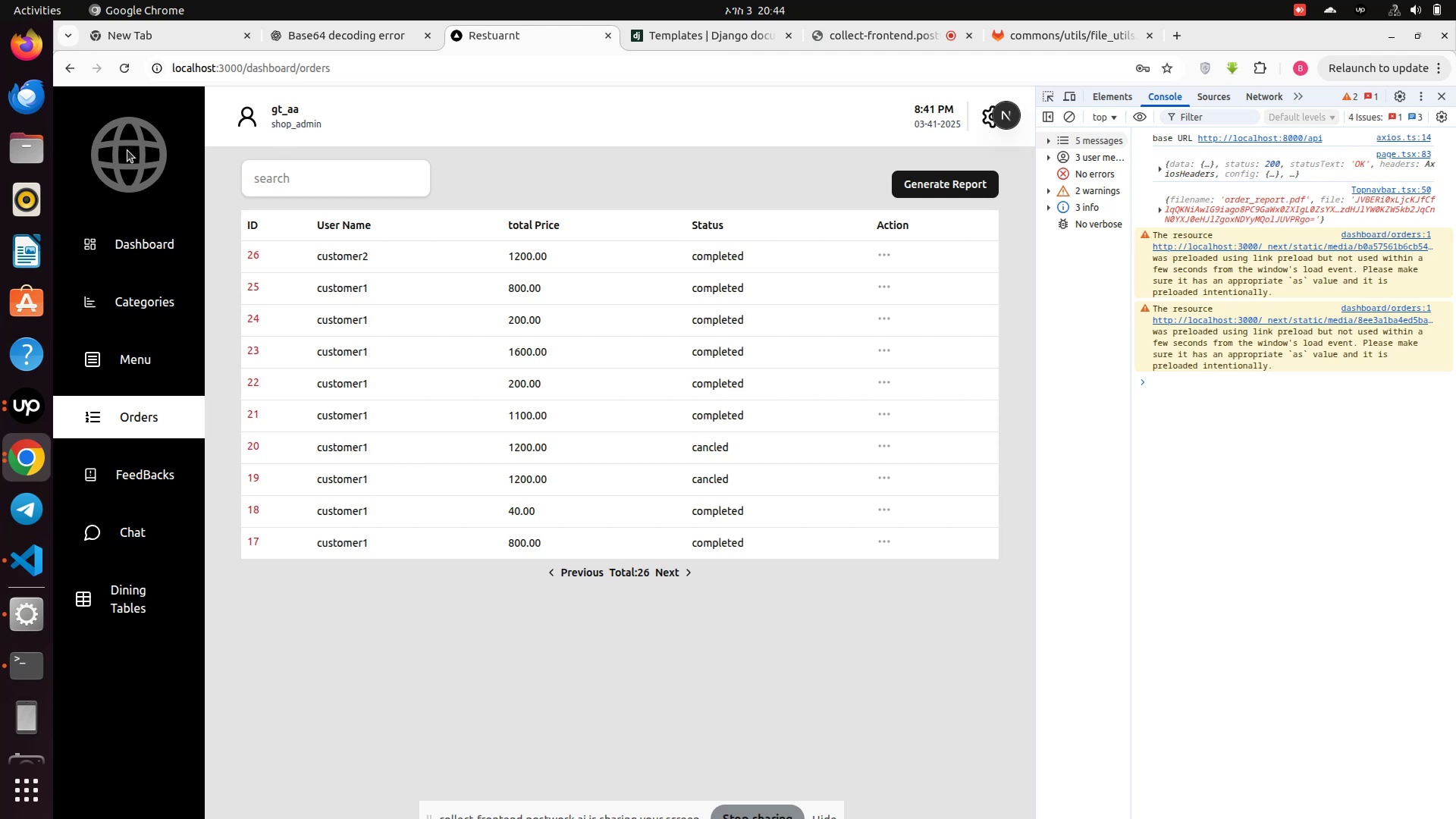 
wait(18.15)
 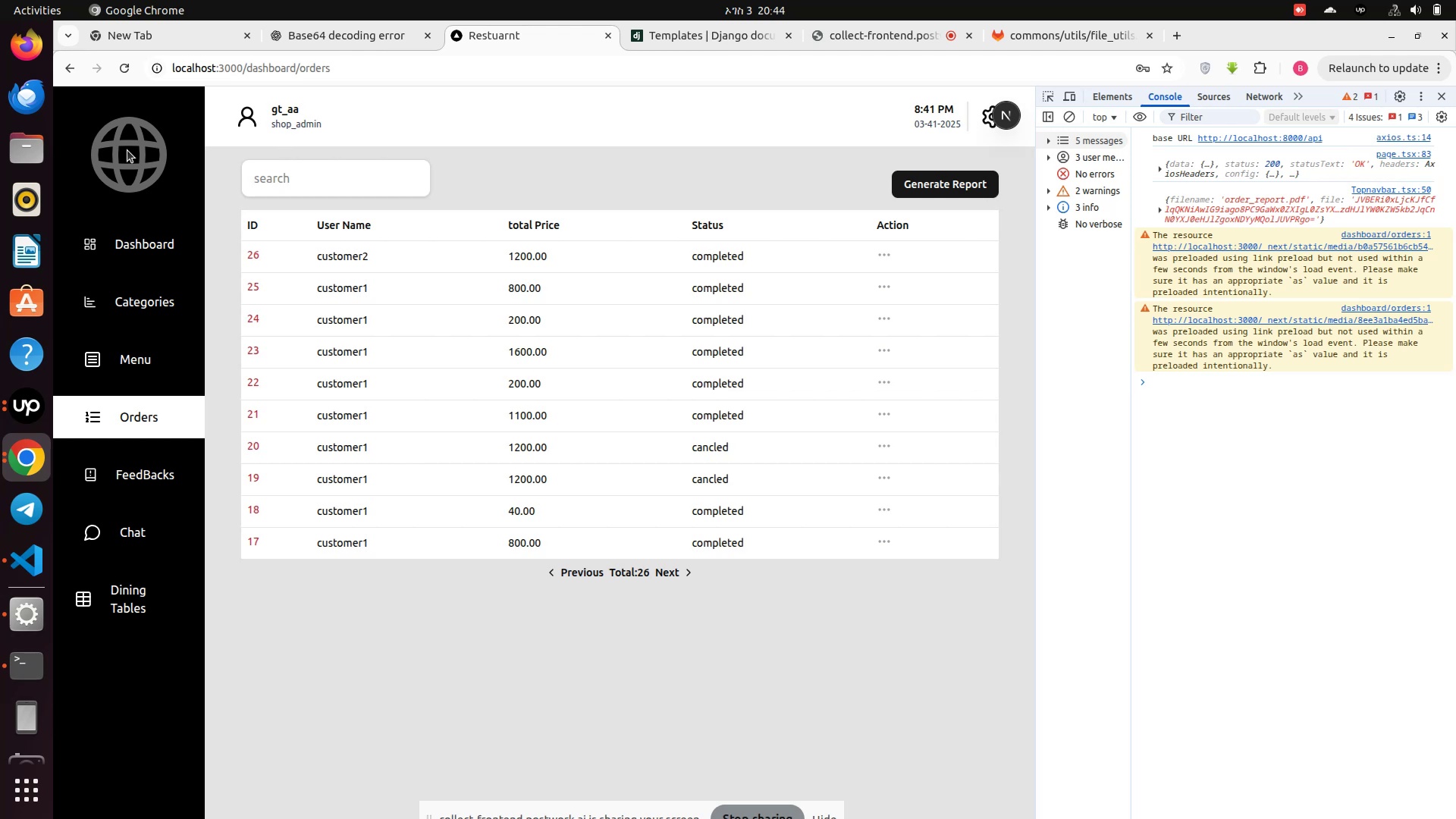 
left_click([1075, 118])
 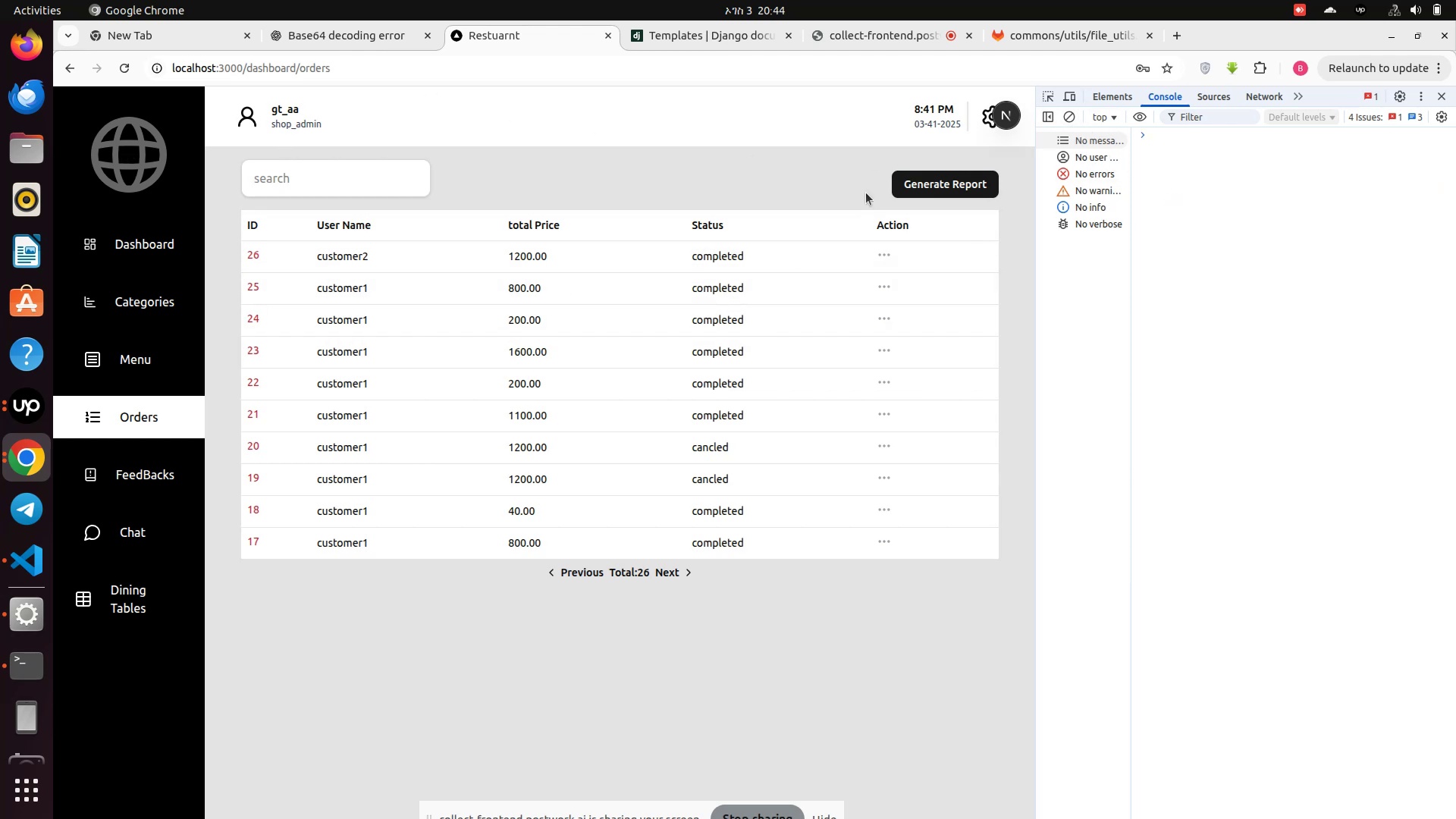 
left_click([931, 185])
 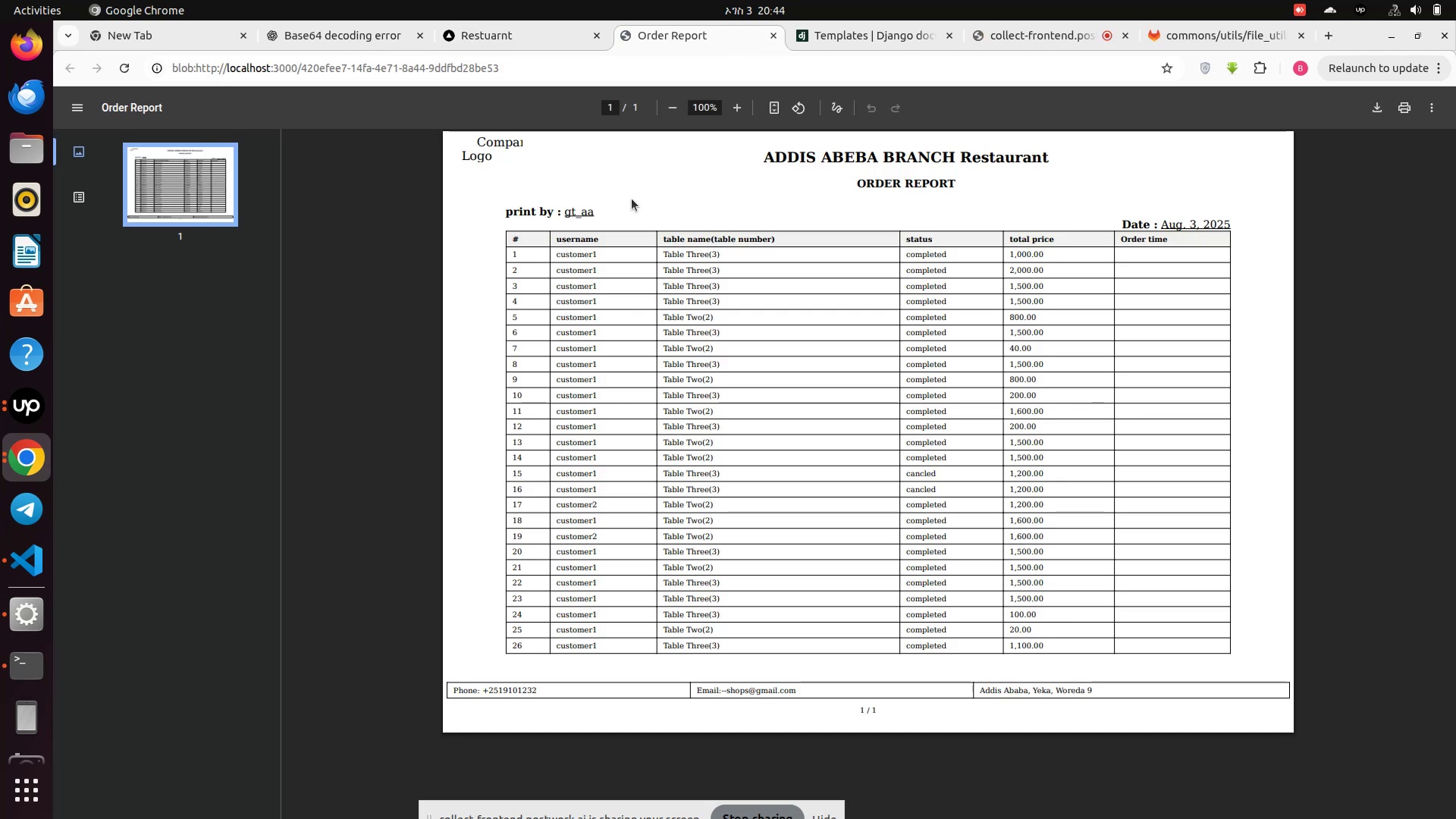 
wait(5.15)
 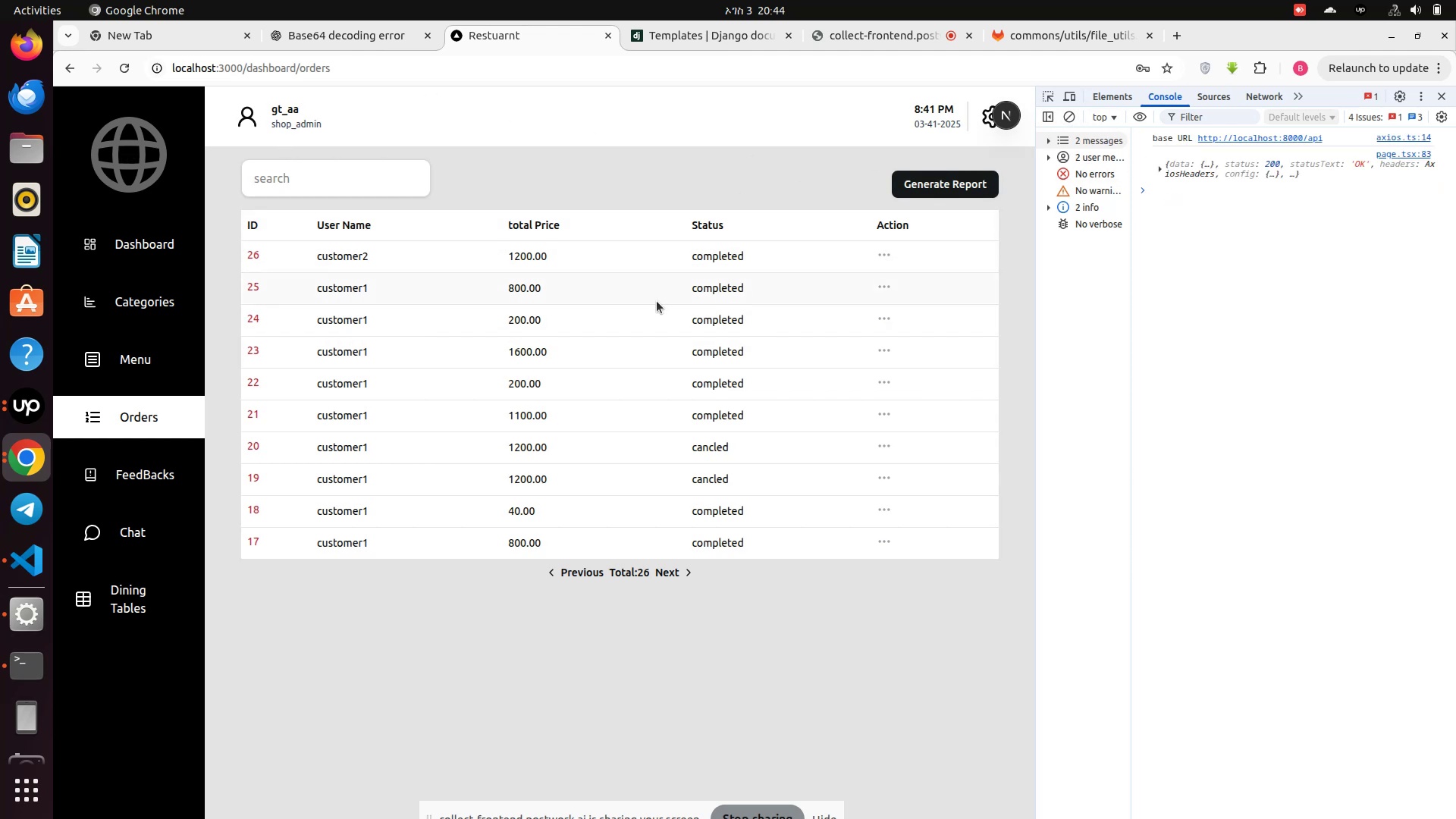 
scroll: coordinate [709, 353], scroll_direction: down, amount: 2.0
 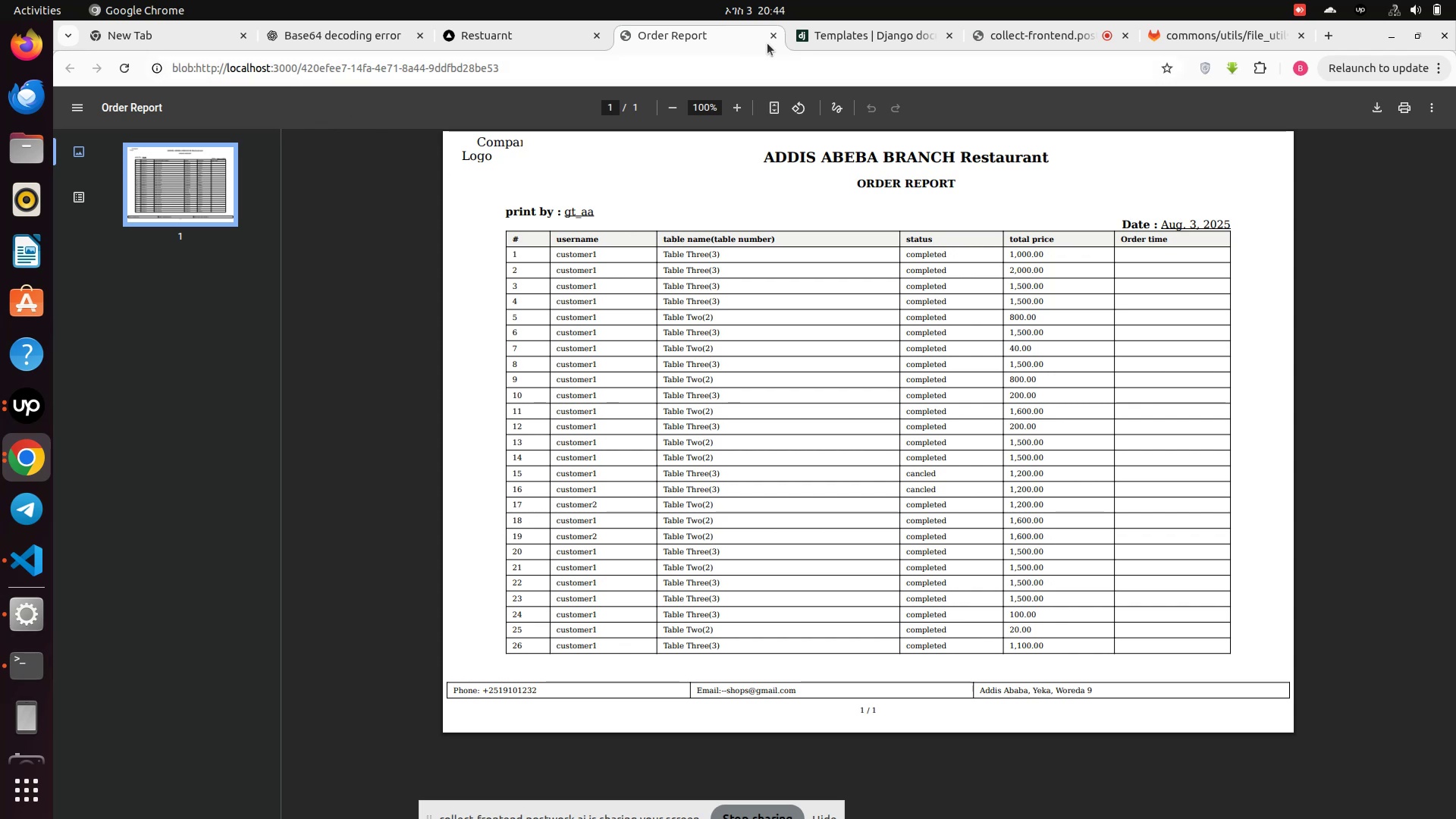 
left_click([777, 40])
 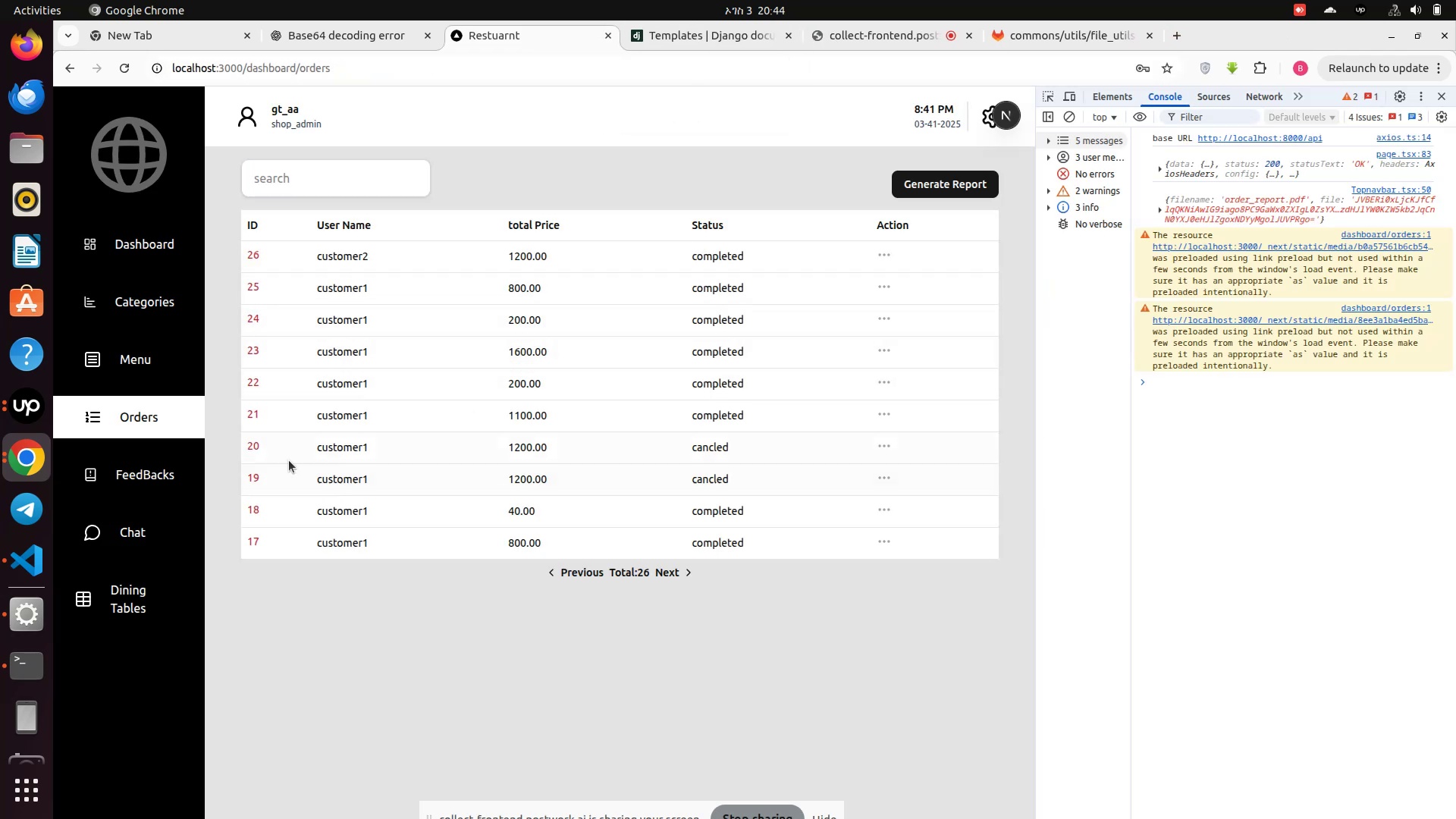 
wait(5.96)
 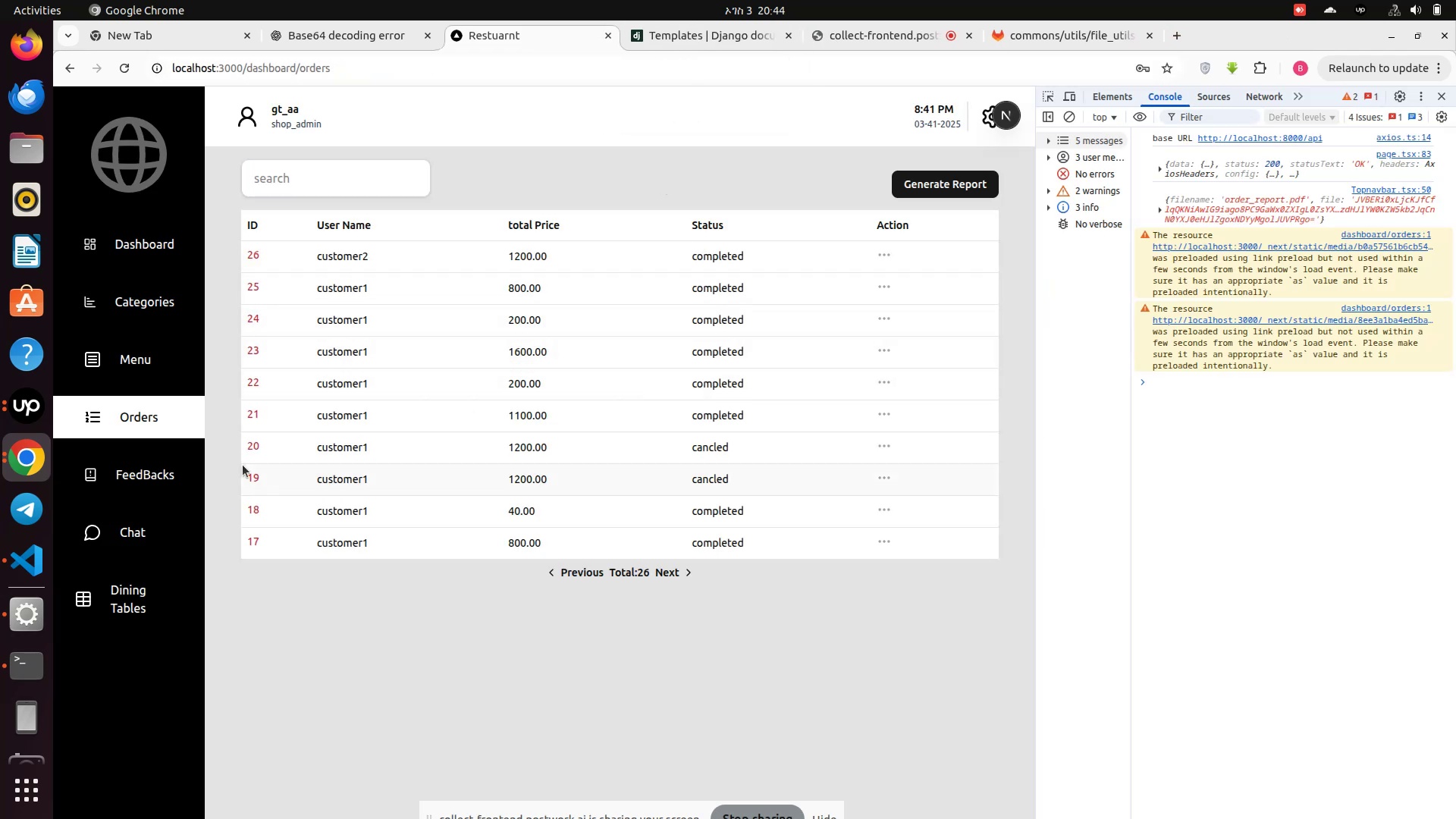 
left_click([670, 582])
 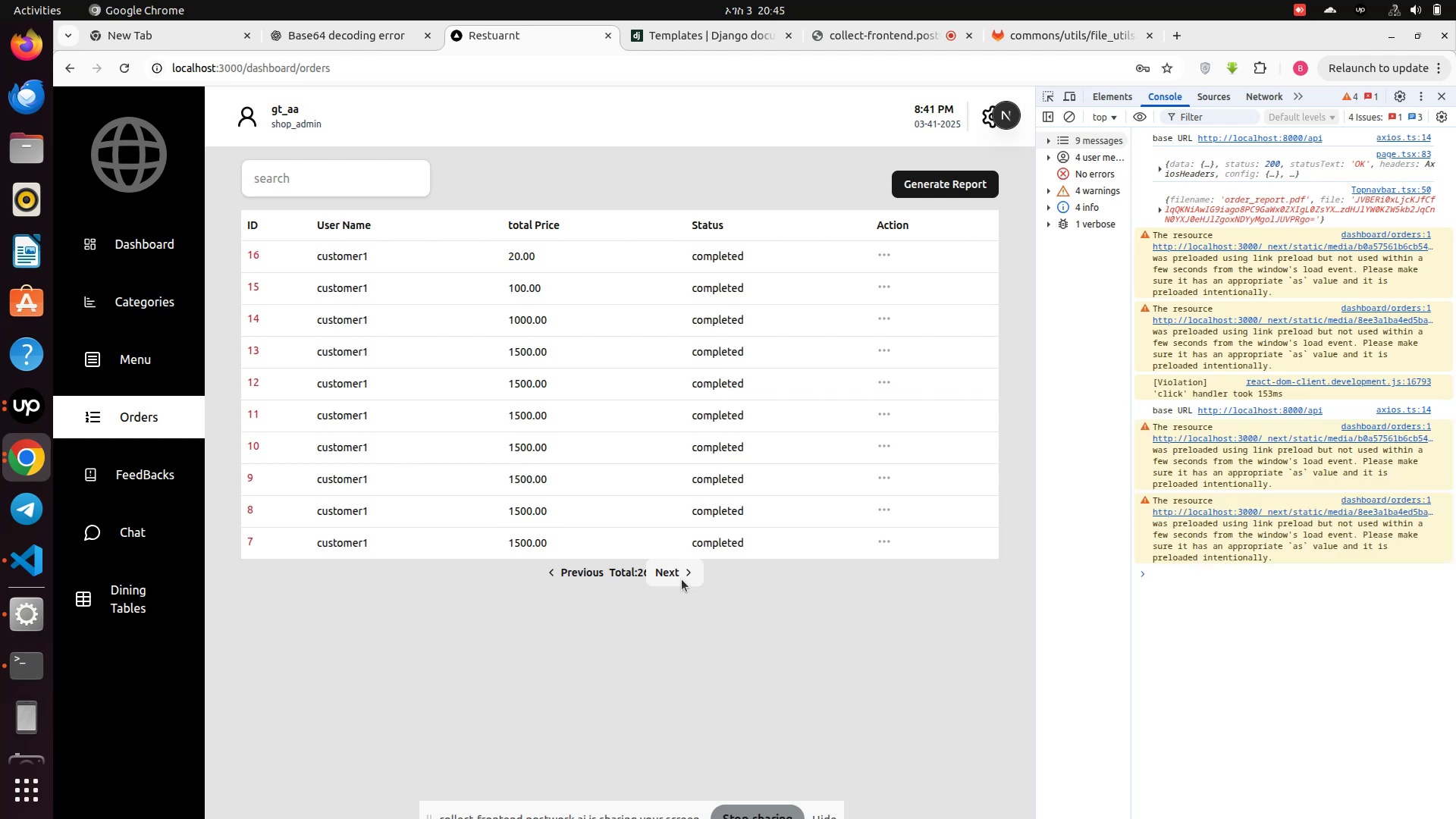 
wait(5.19)
 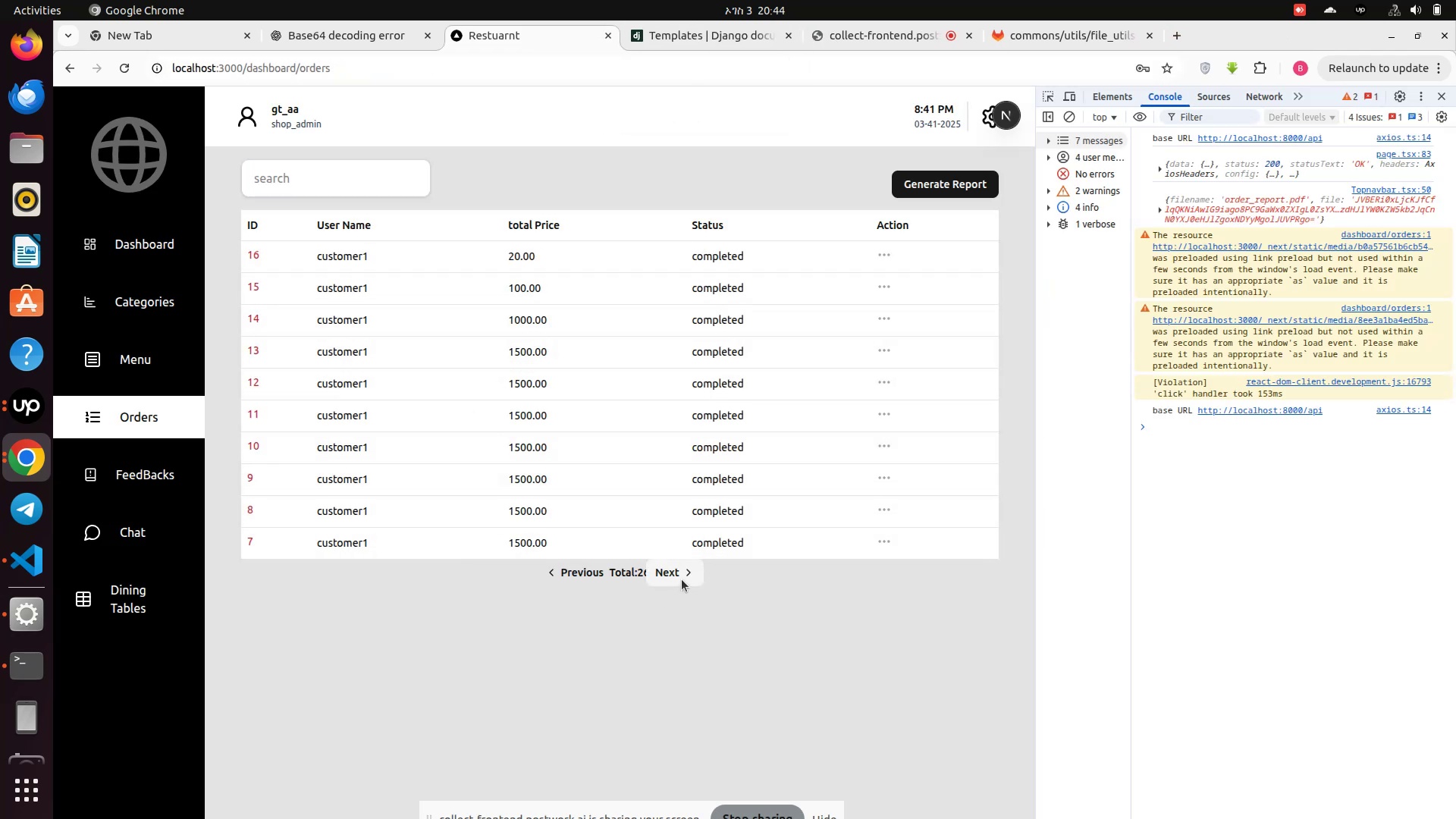 
left_click([682, 579])
 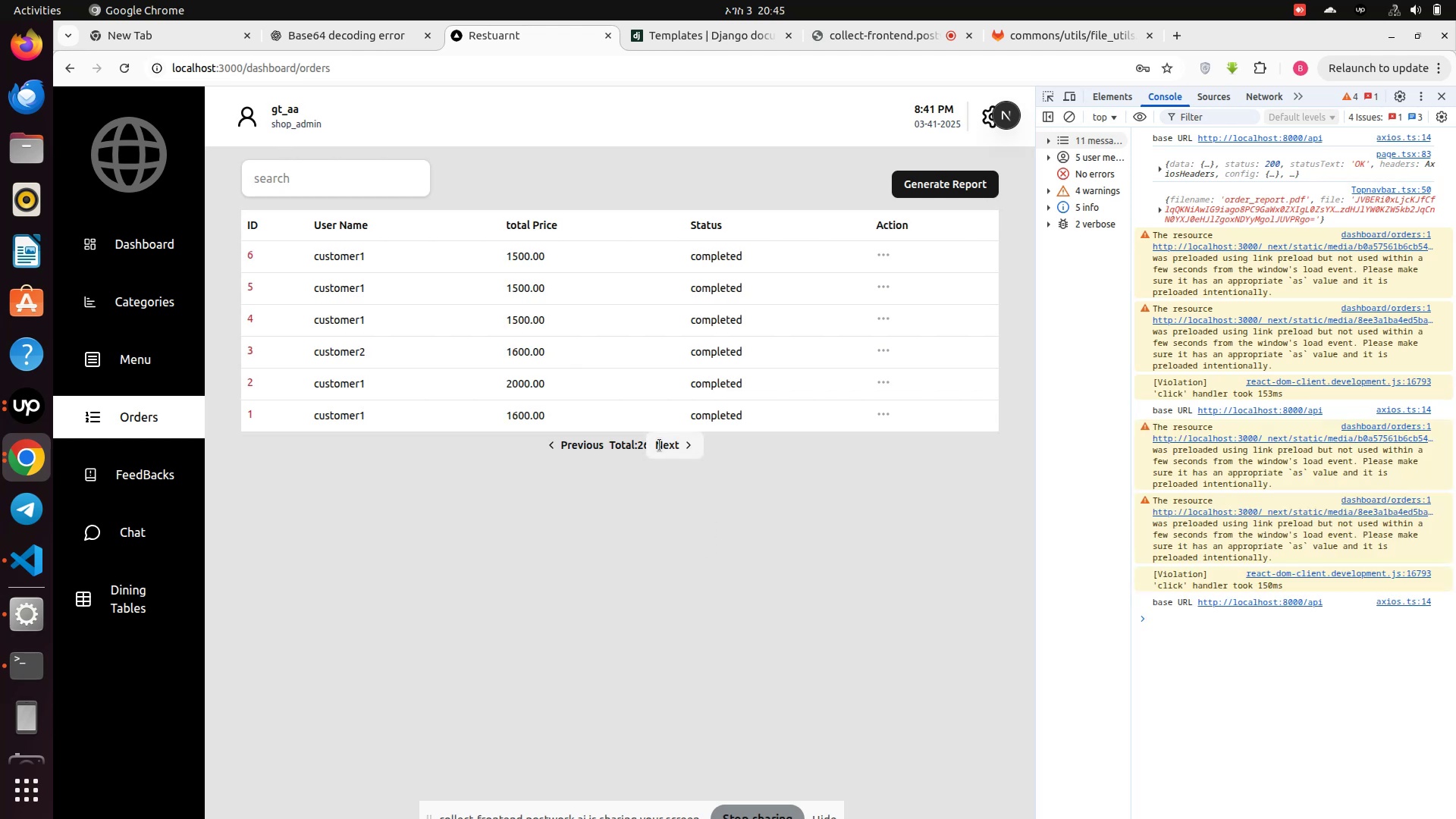 
left_click([660, 445])
 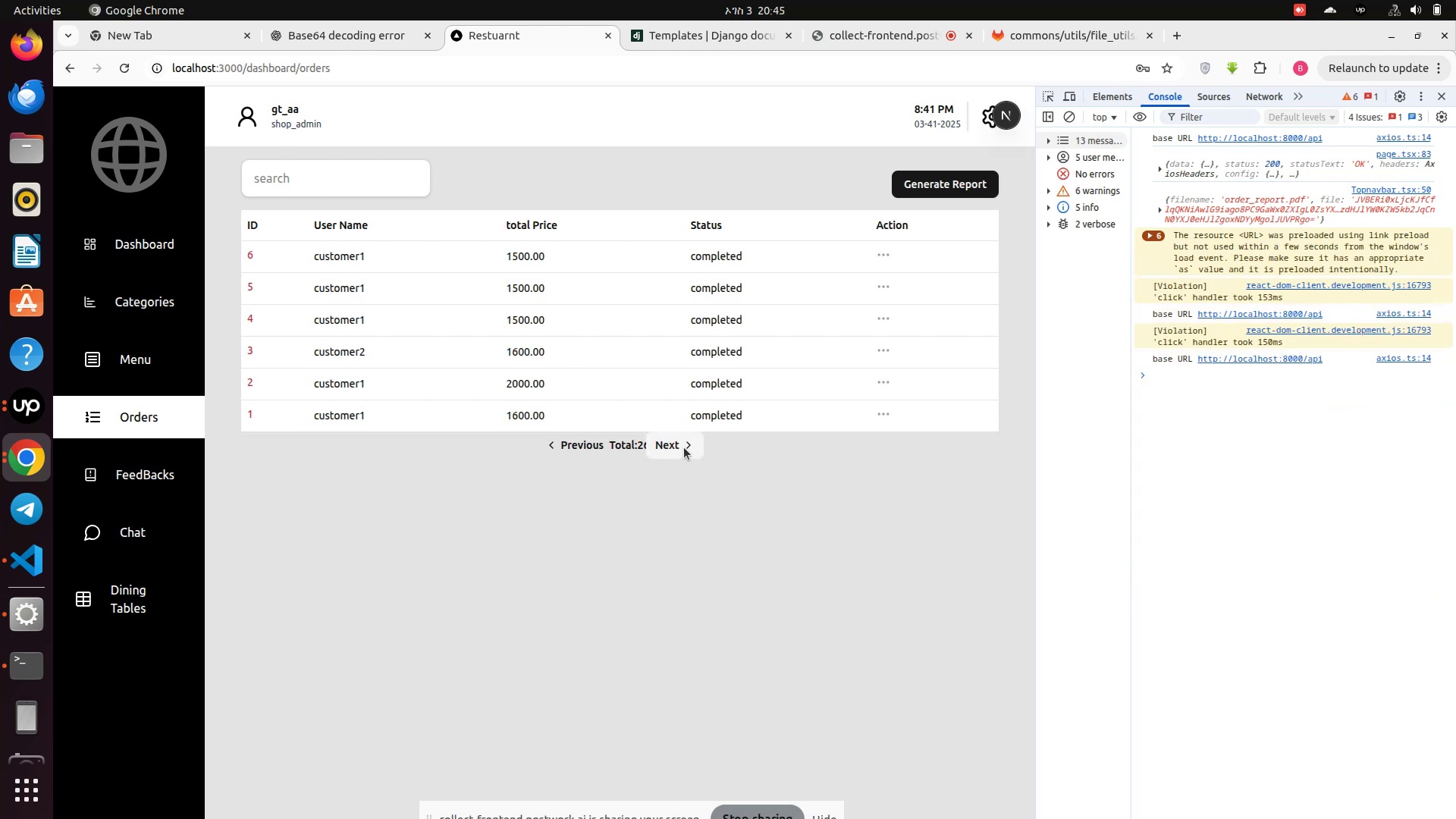 
left_click([689, 444])
 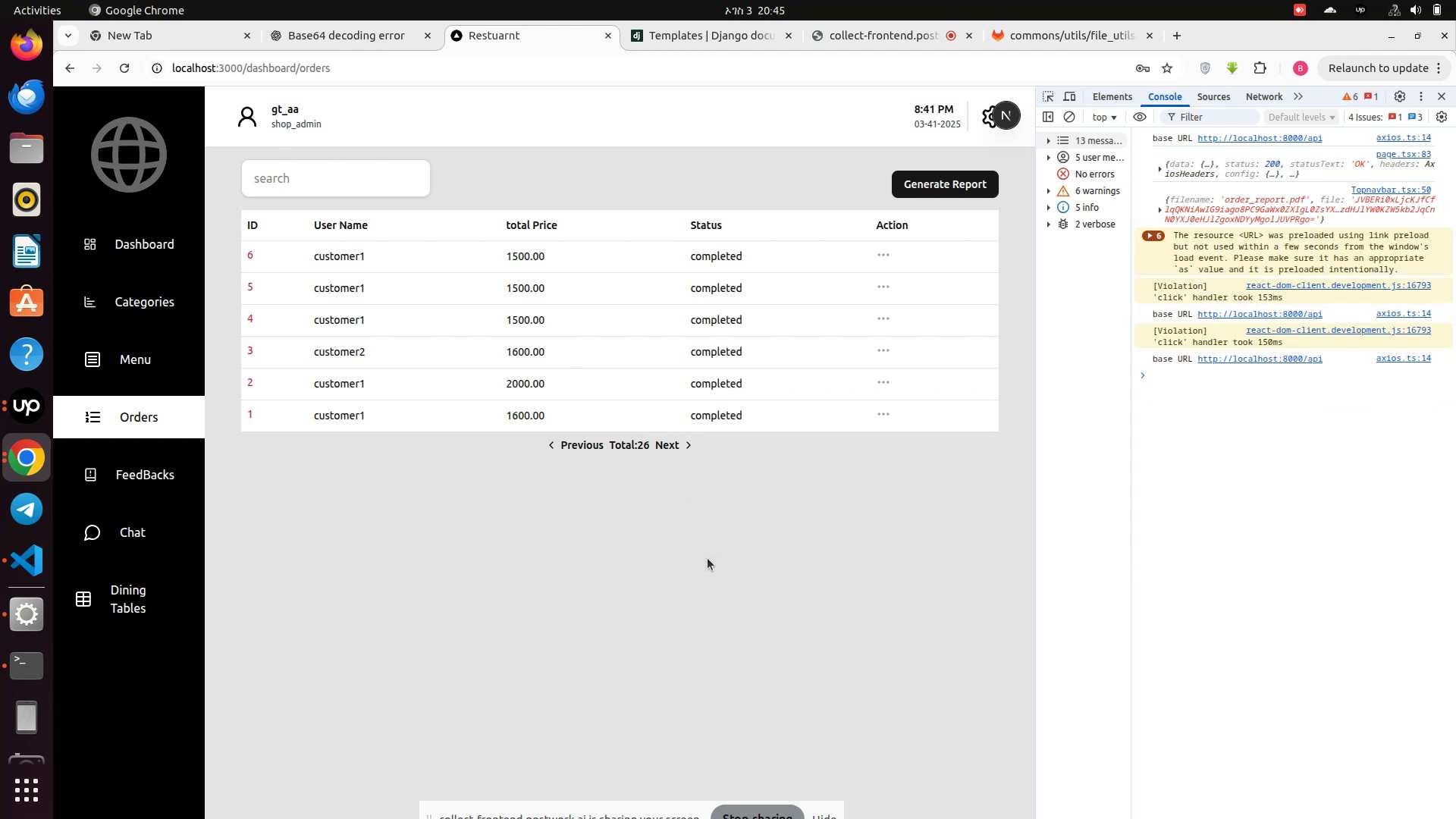 
left_click([708, 558])
 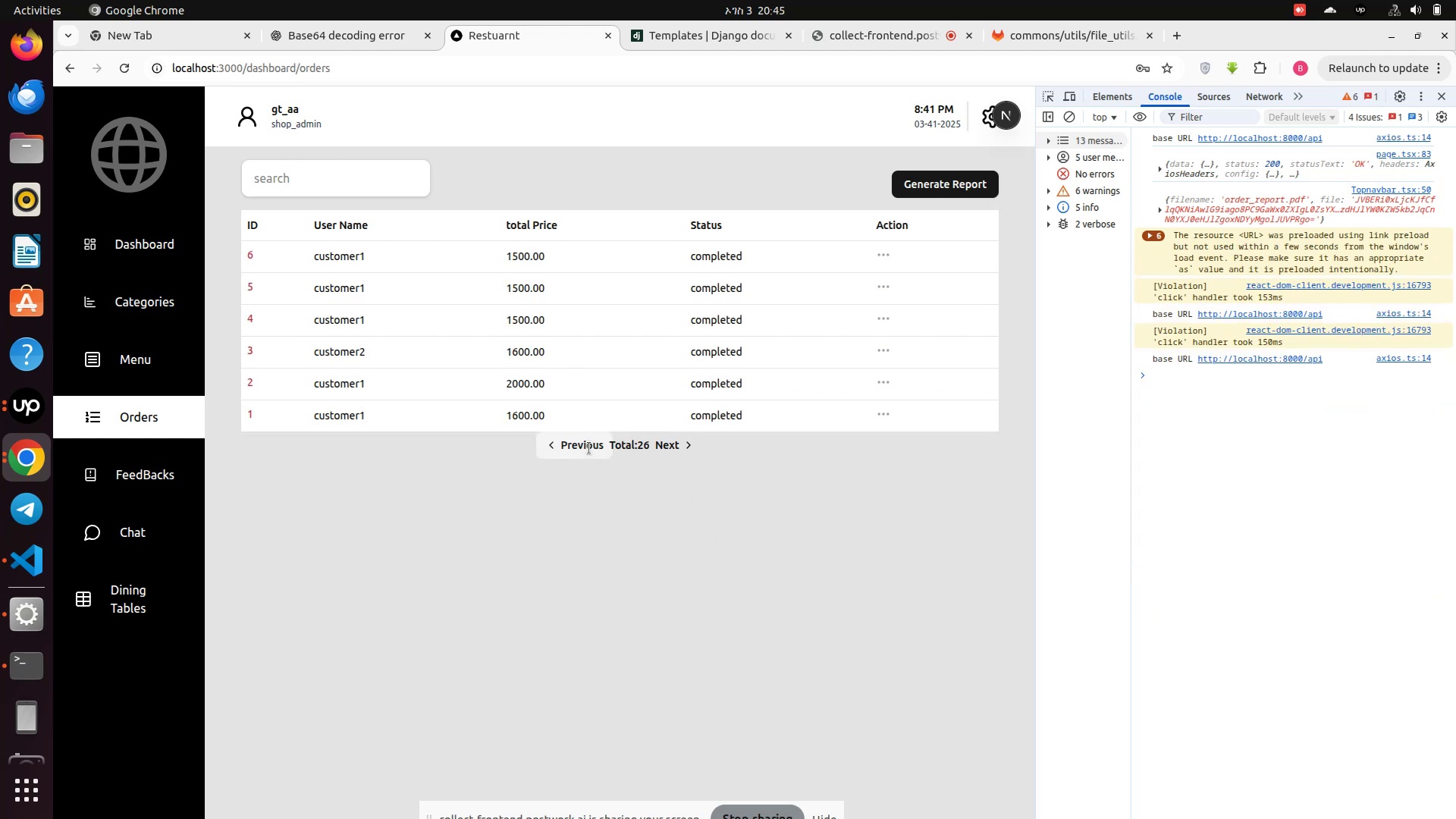 
left_click([589, 449])
 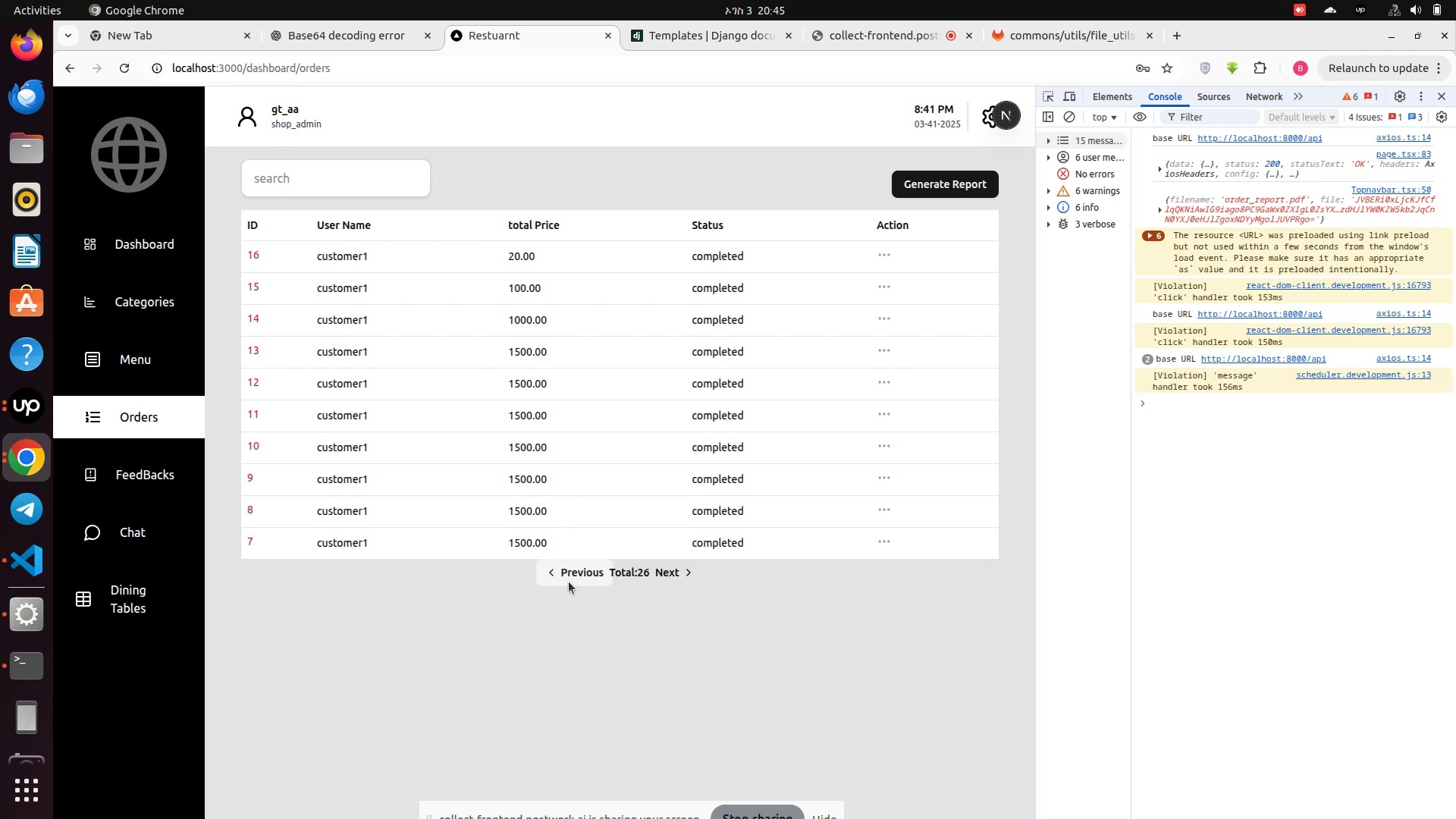 
left_click([569, 580])
 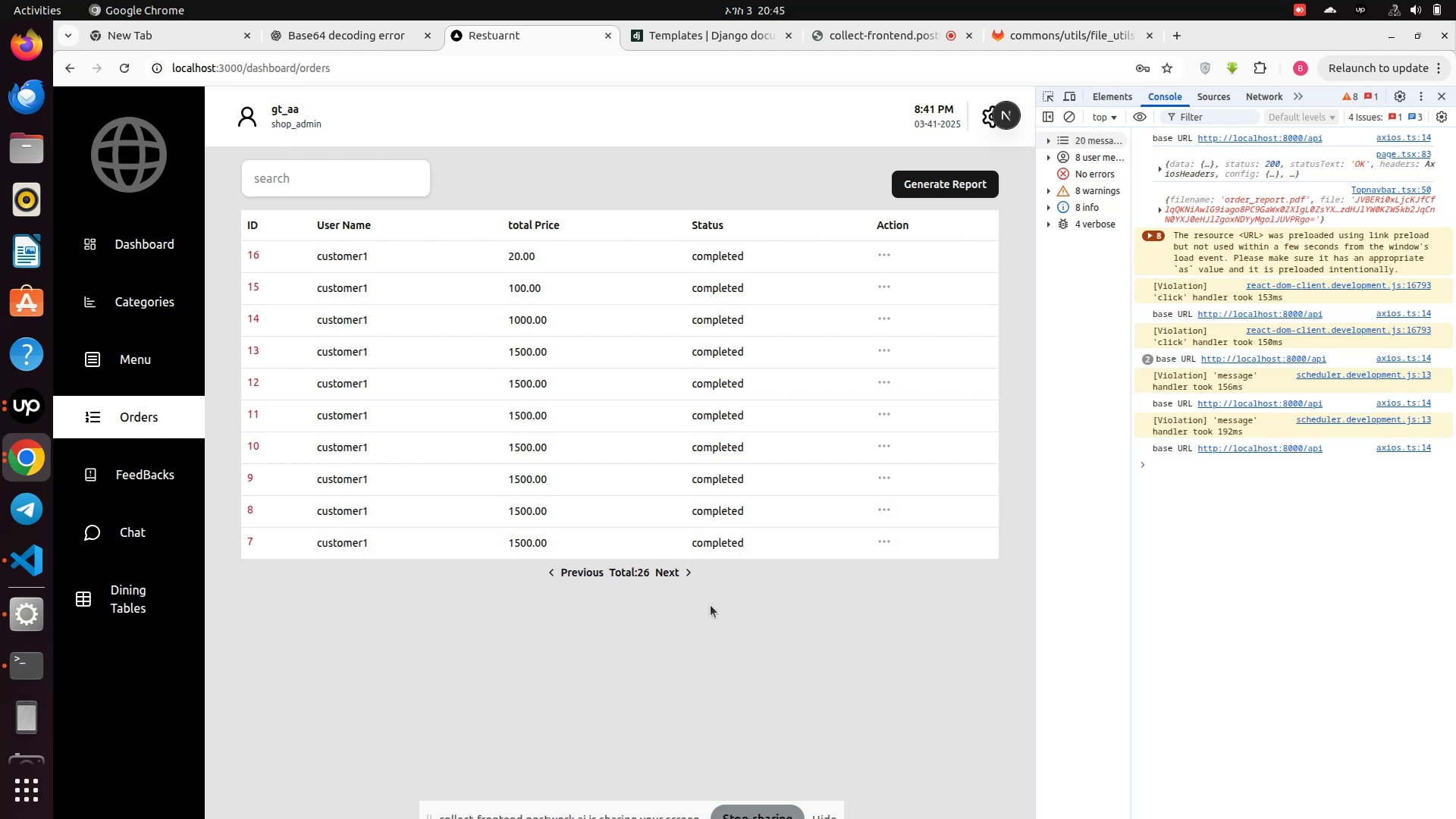 
wait(25.56)
 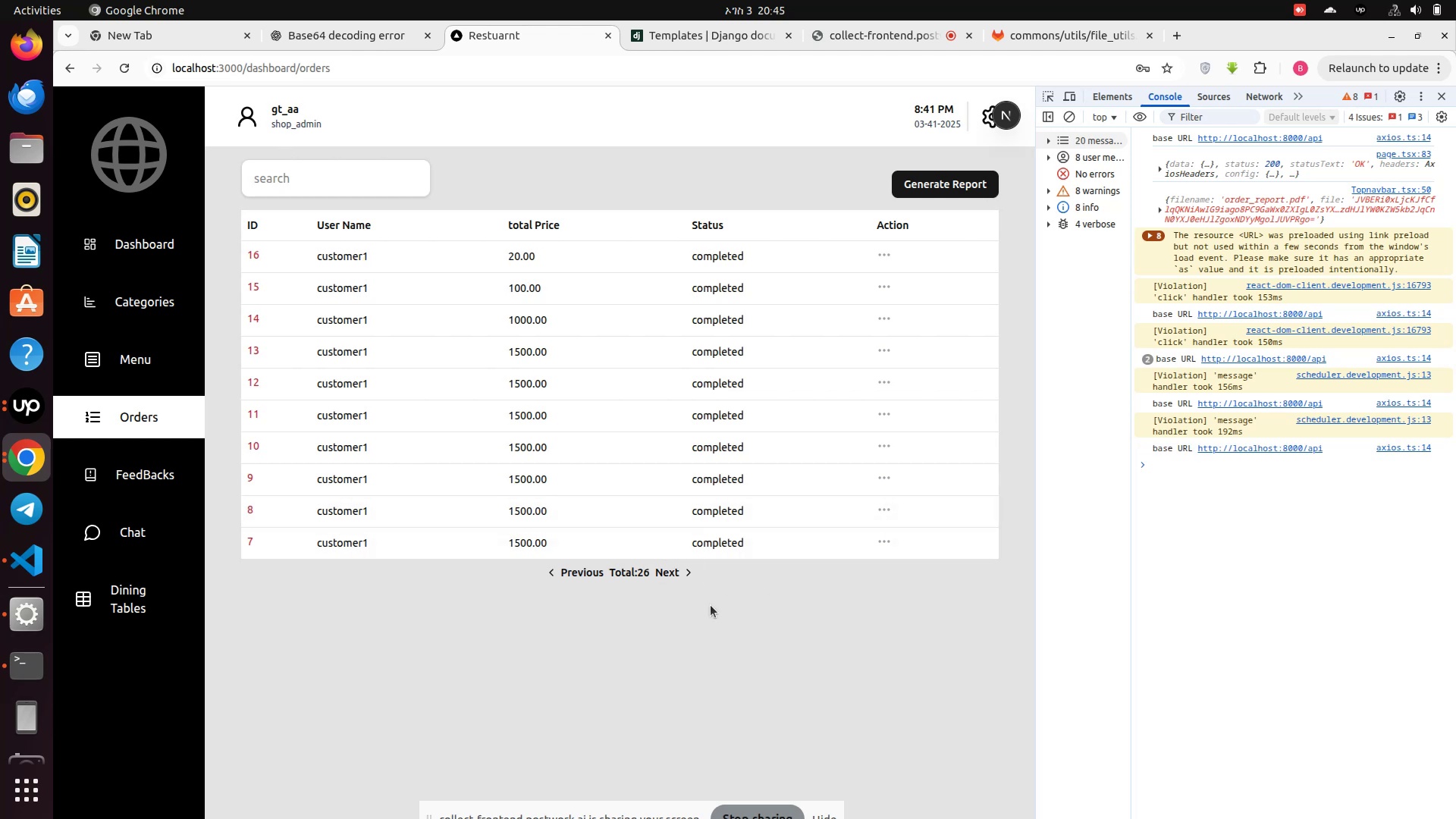 
scroll: coordinate [772, 499], scroll_direction: down, amount: 1.0
 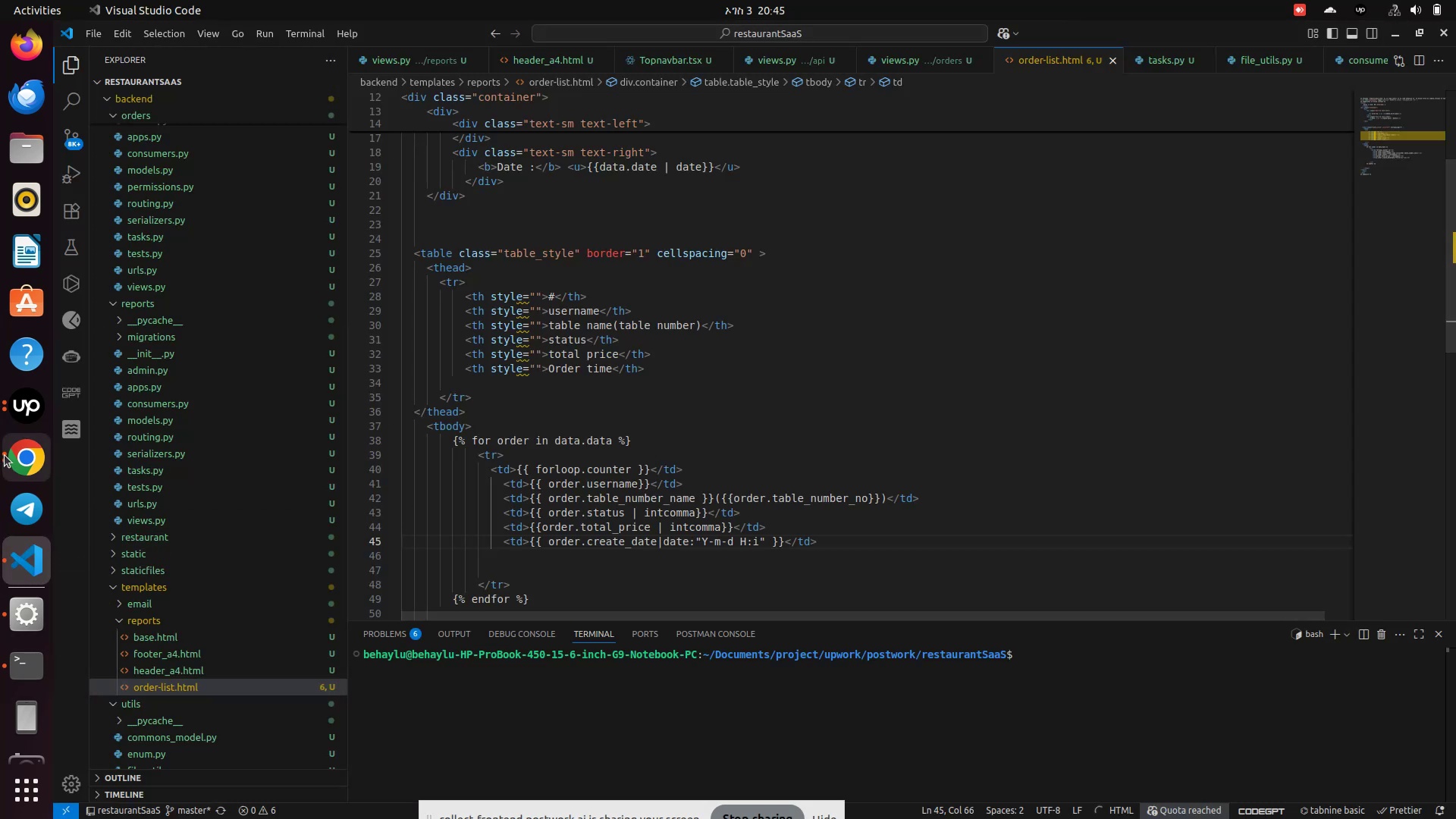 
left_click([23, 465])
 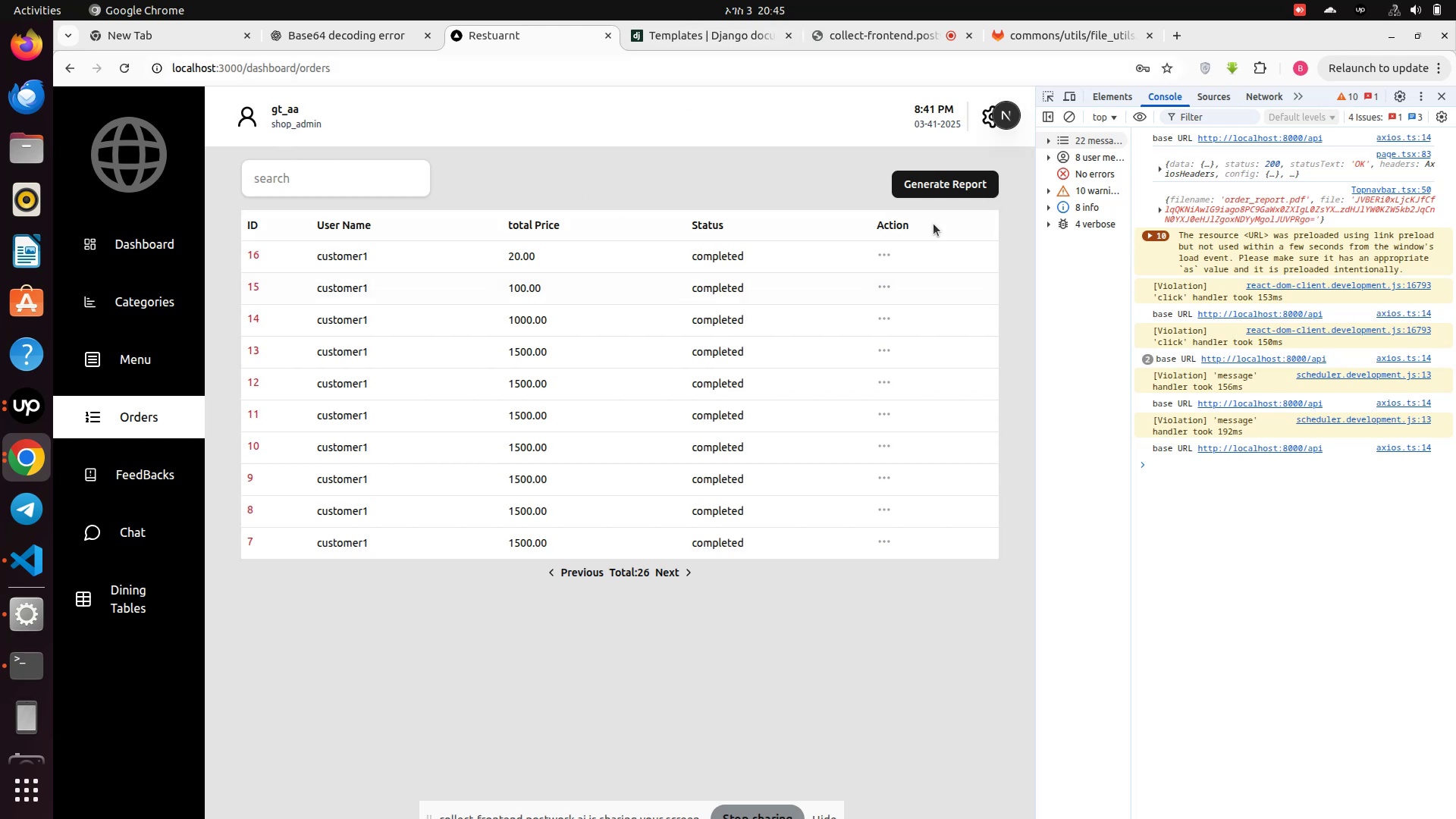 
left_click([941, 181])
 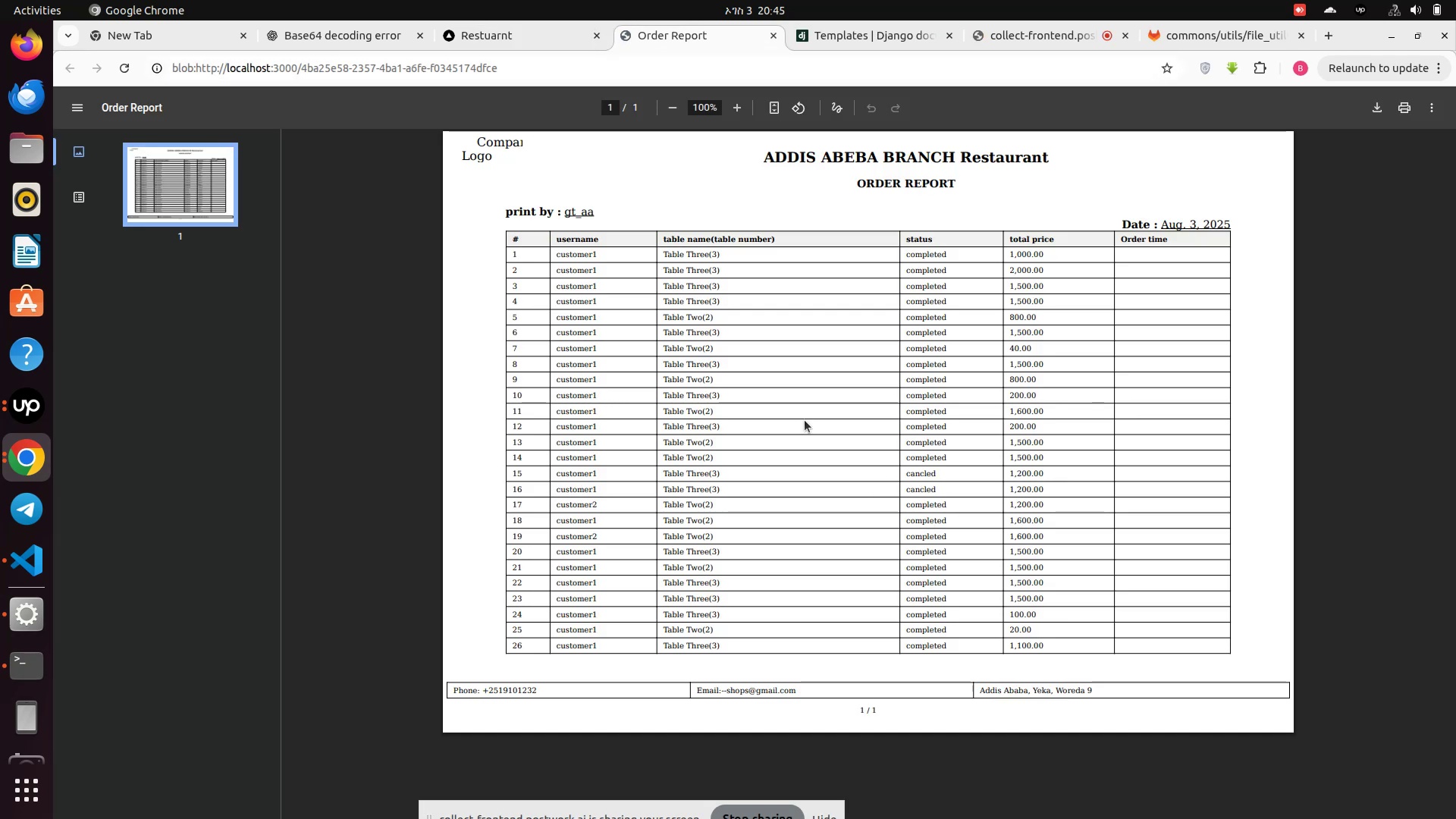 
wait(6.68)
 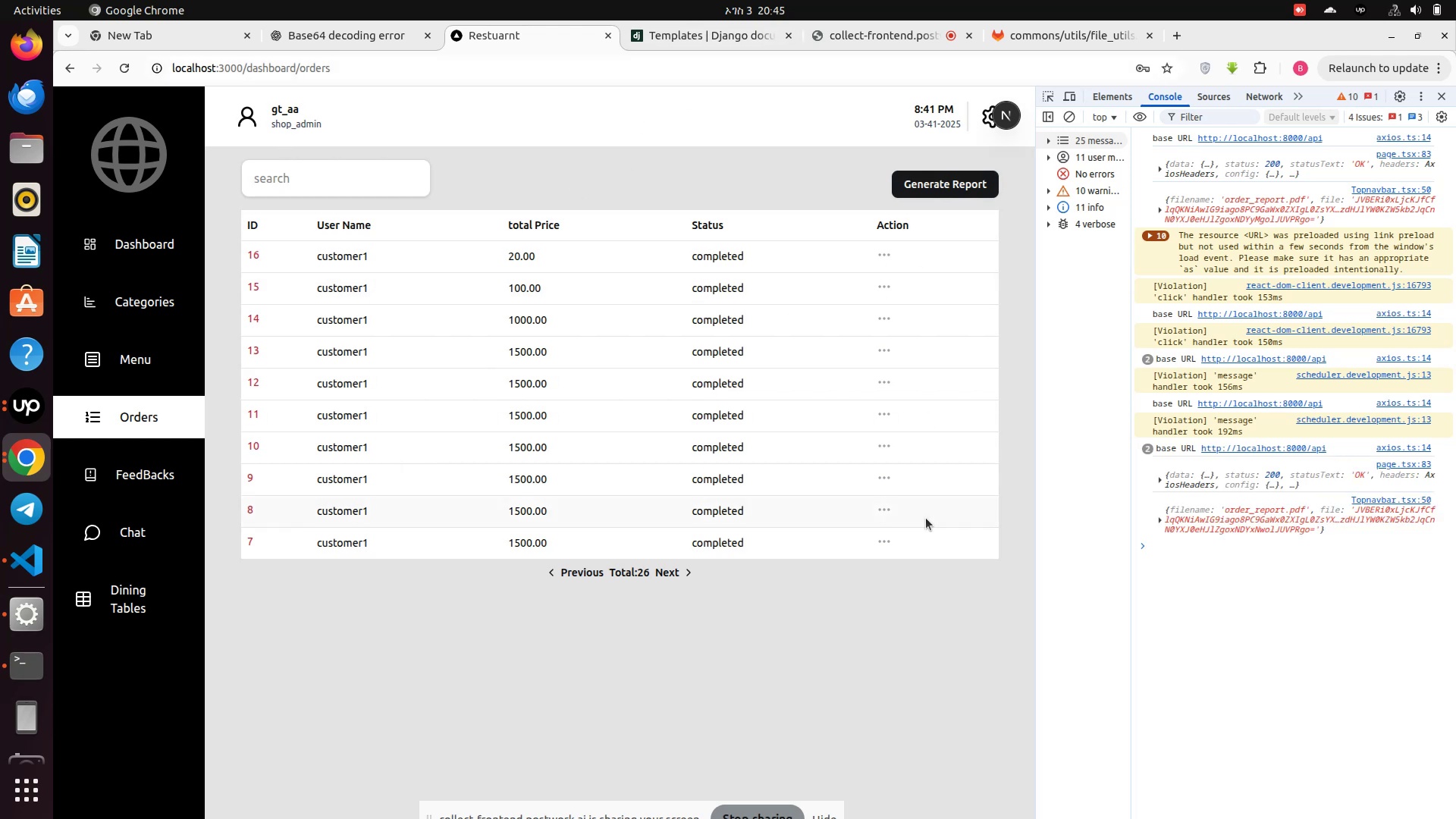 
left_click([770, 37])
 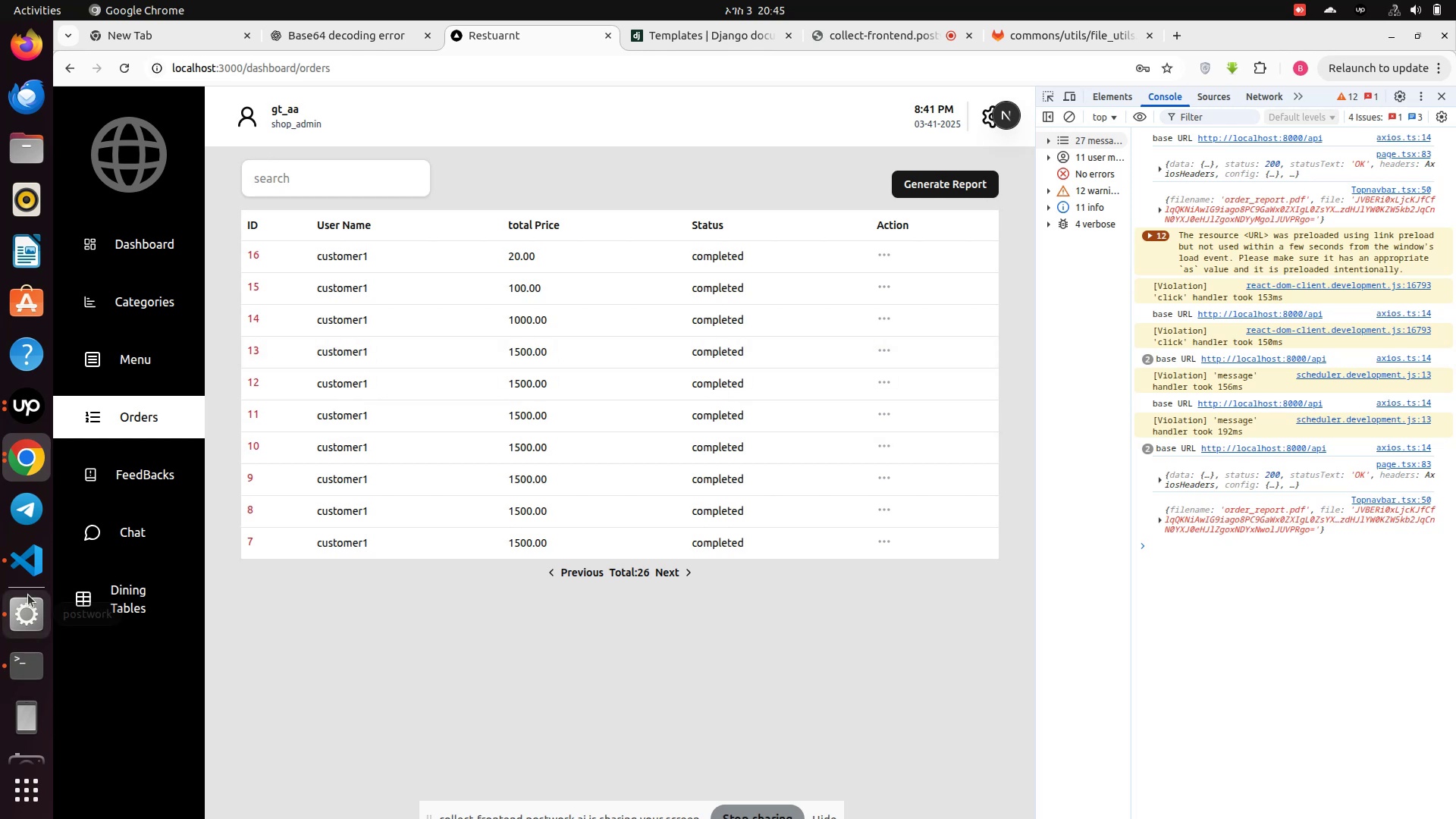 
wait(5.26)
 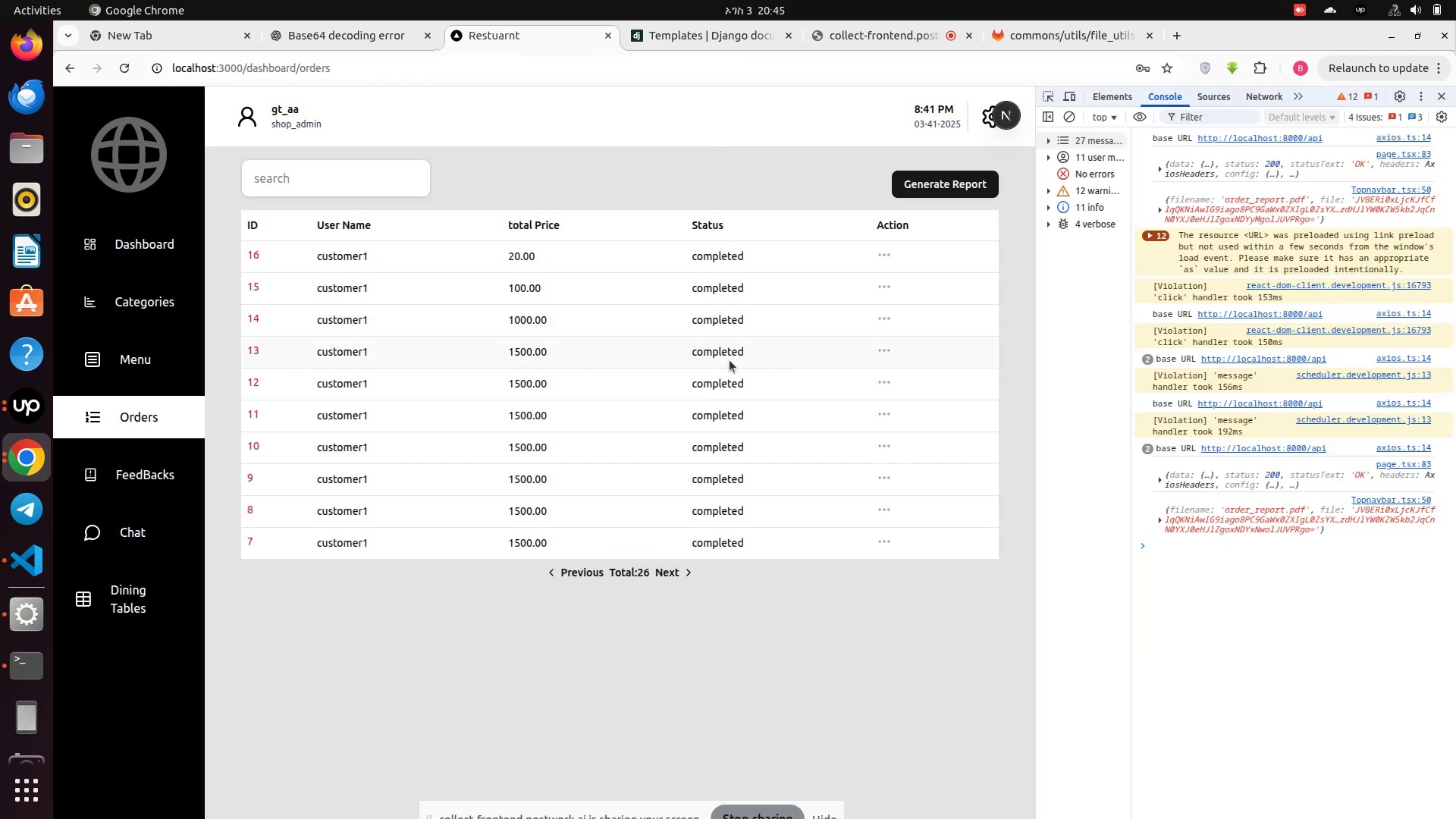 
left_click([28, 560])
 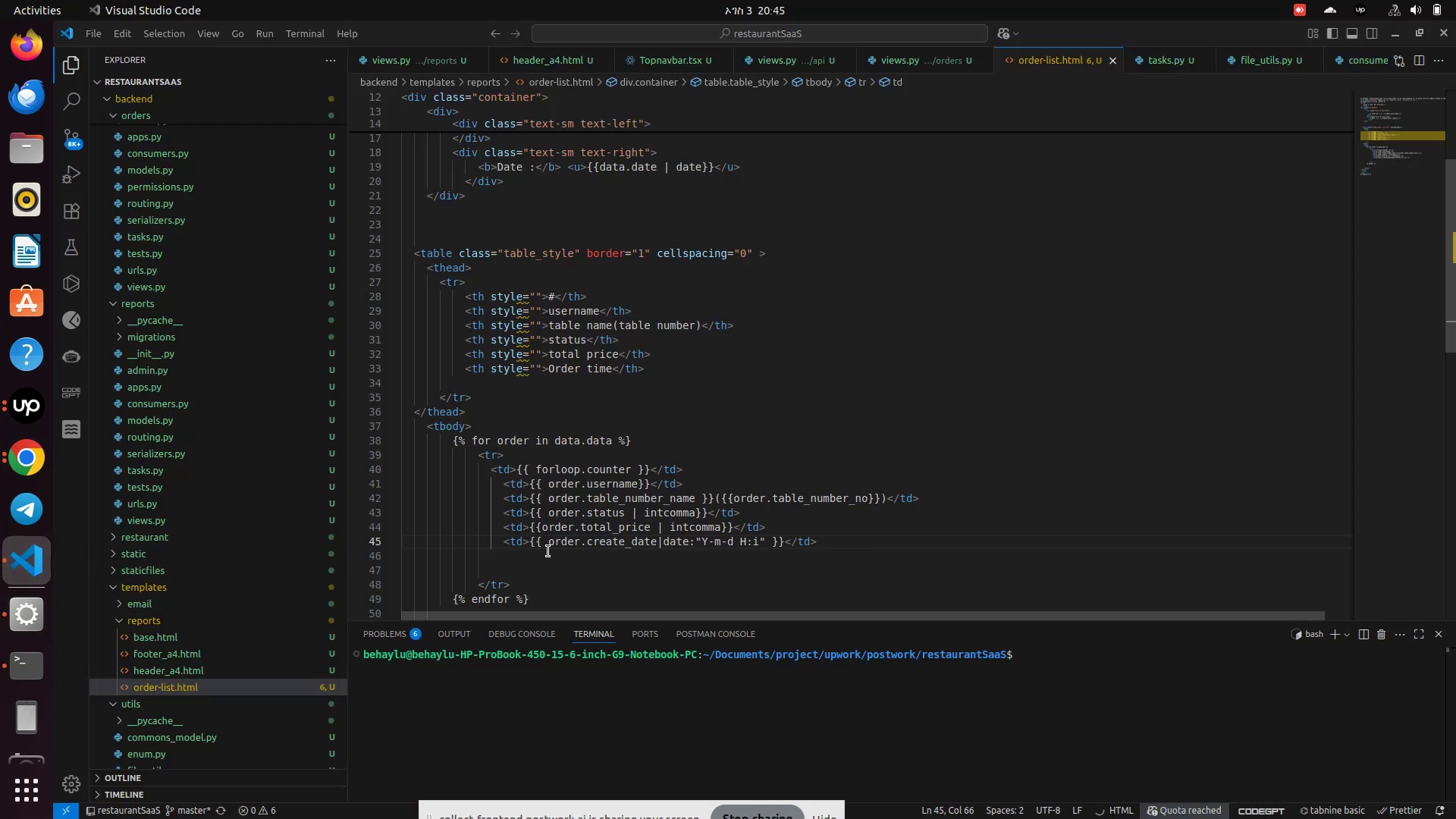 
wait(8.73)
 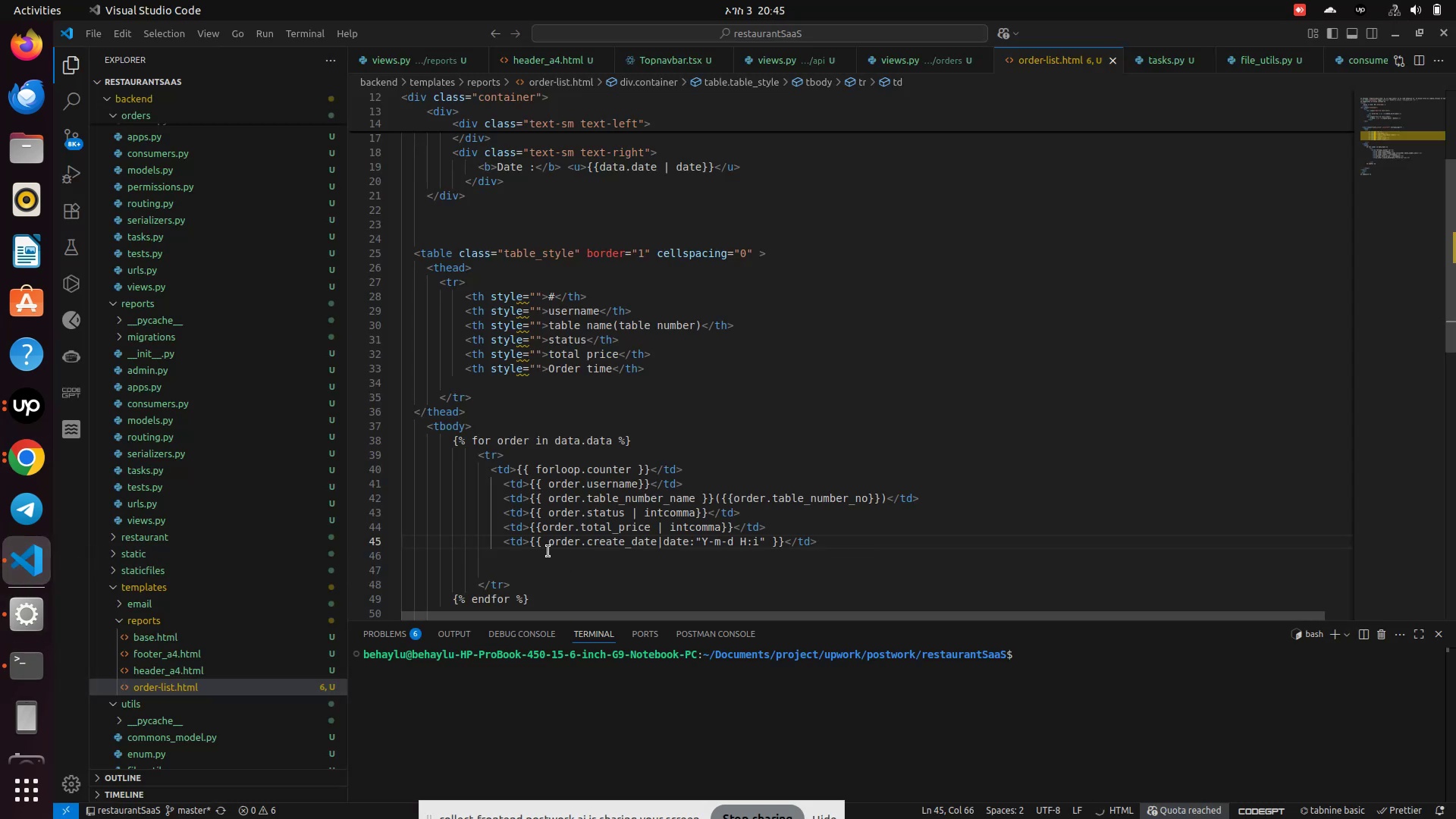 
scroll: coordinate [1053, 662], scroll_direction: down, amount: 5.0
 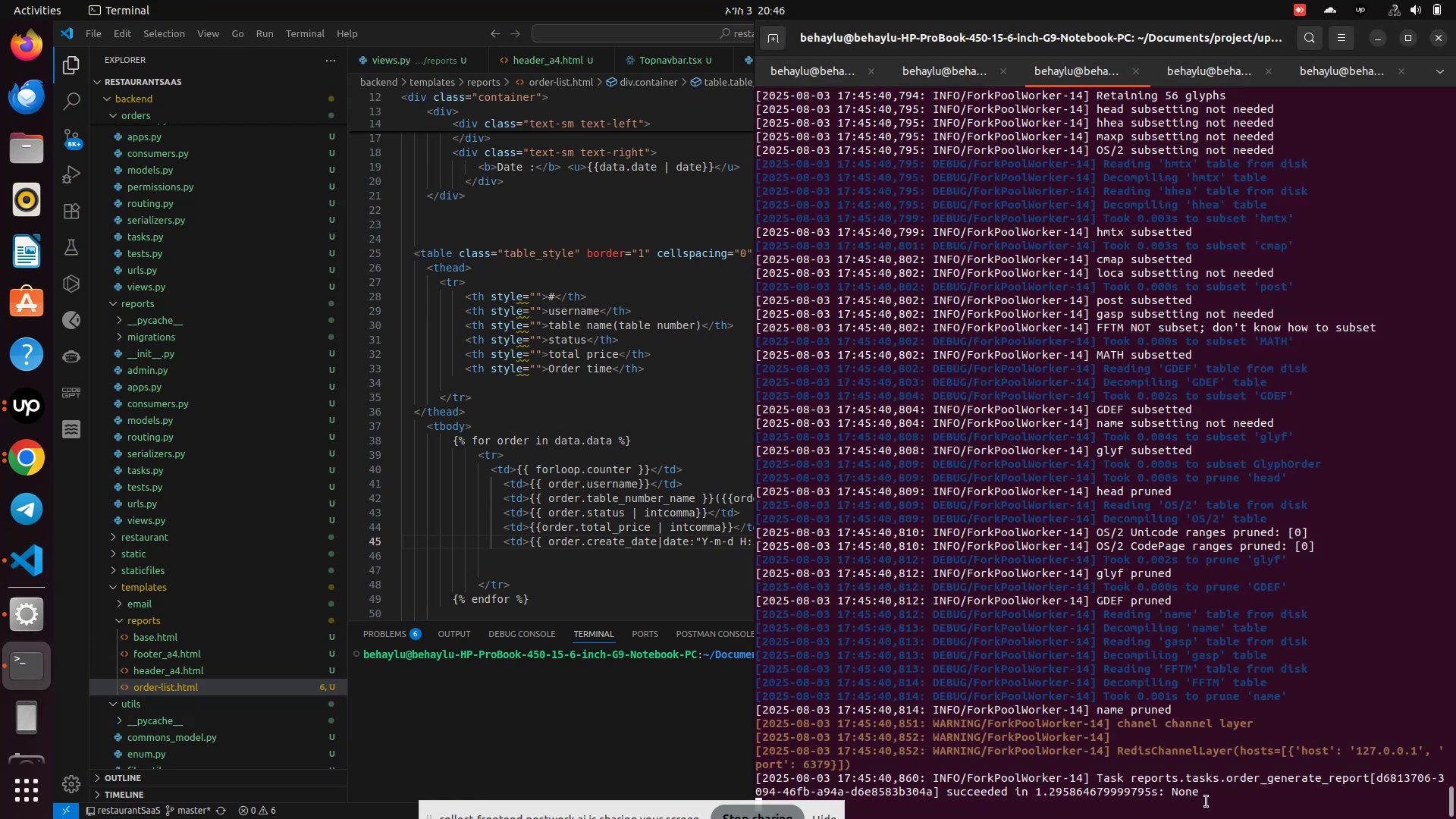 
left_click([1217, 805])
 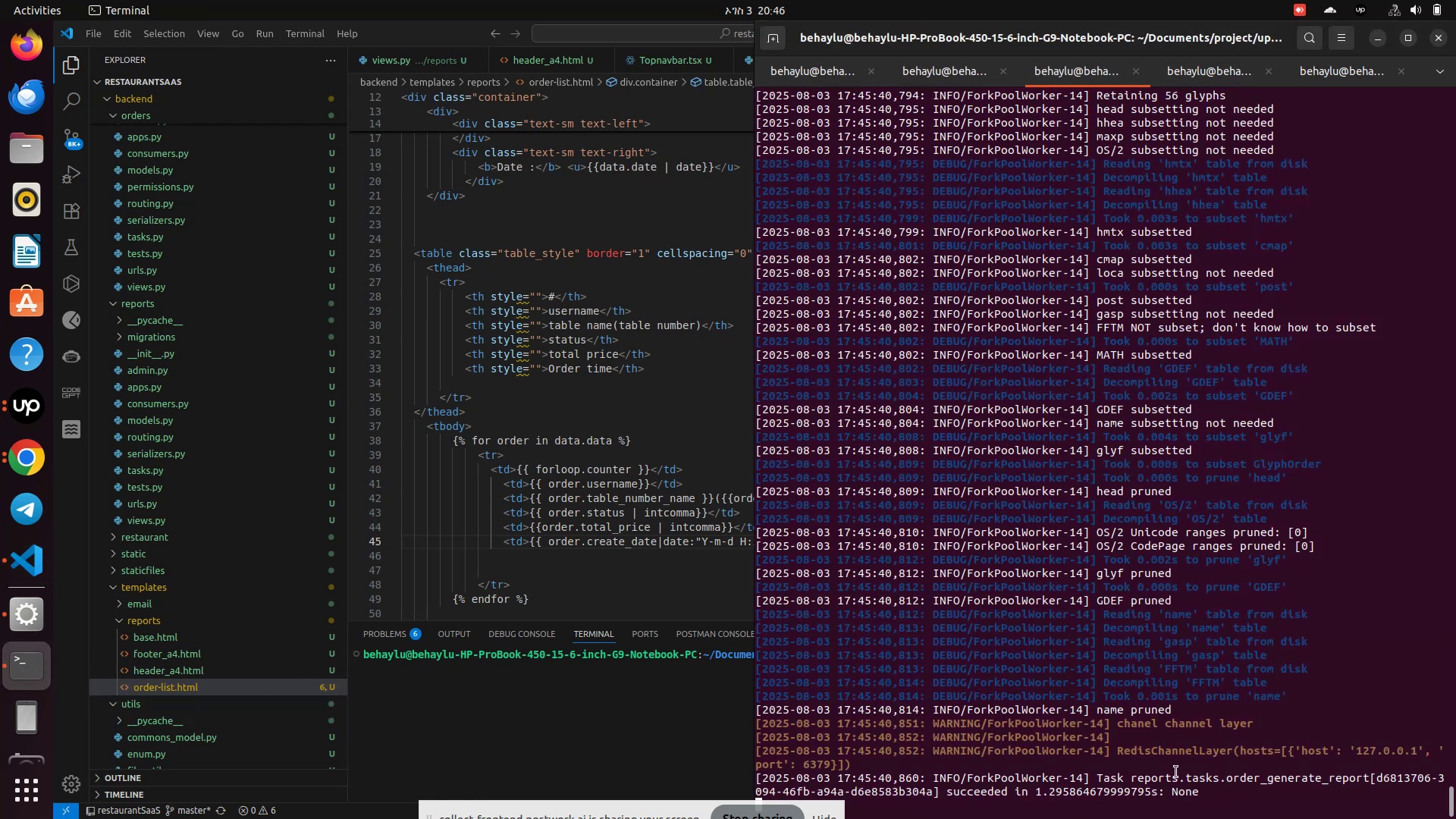 
key(Control+Z)
 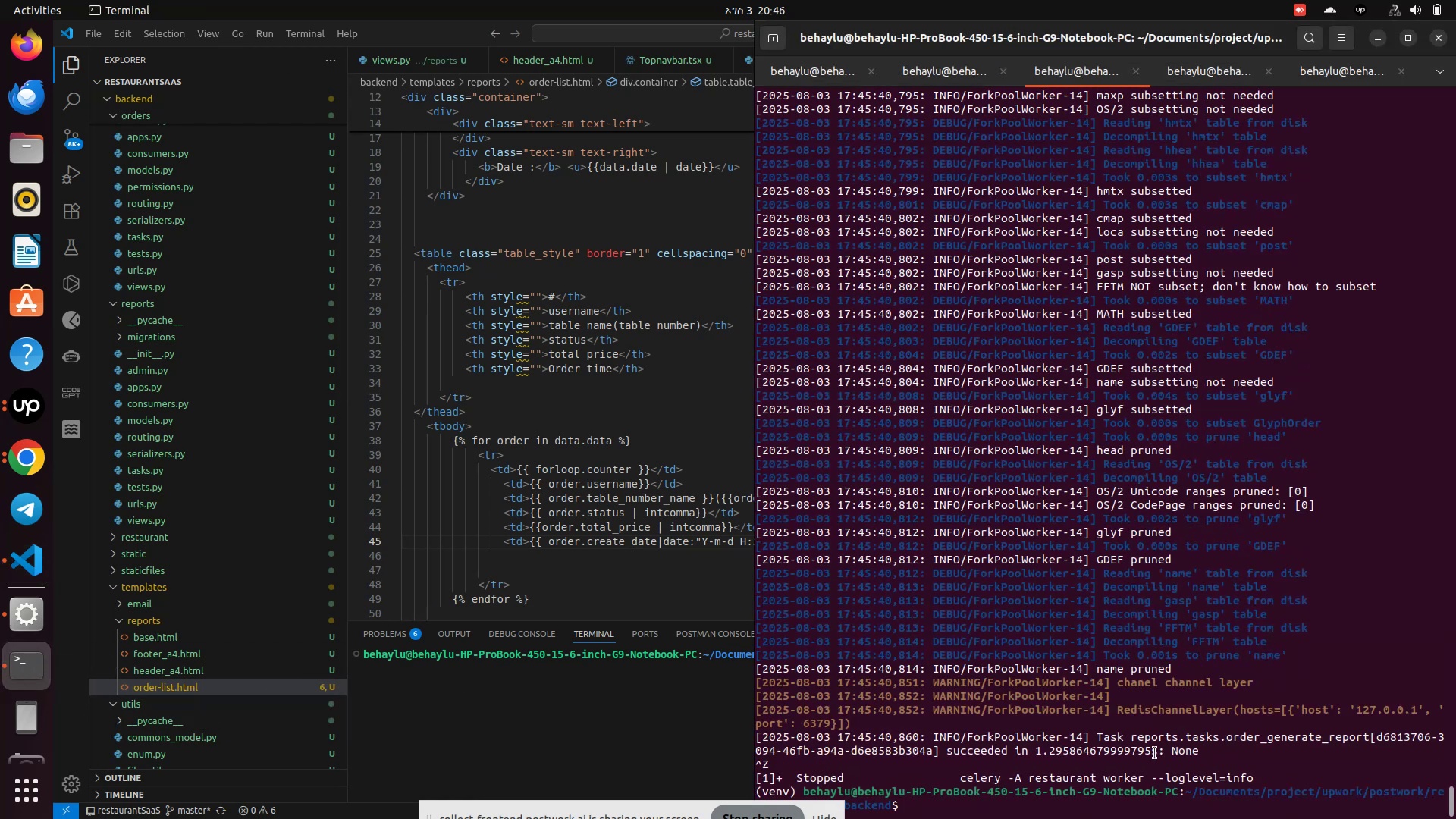 
key(ArrowUp)
 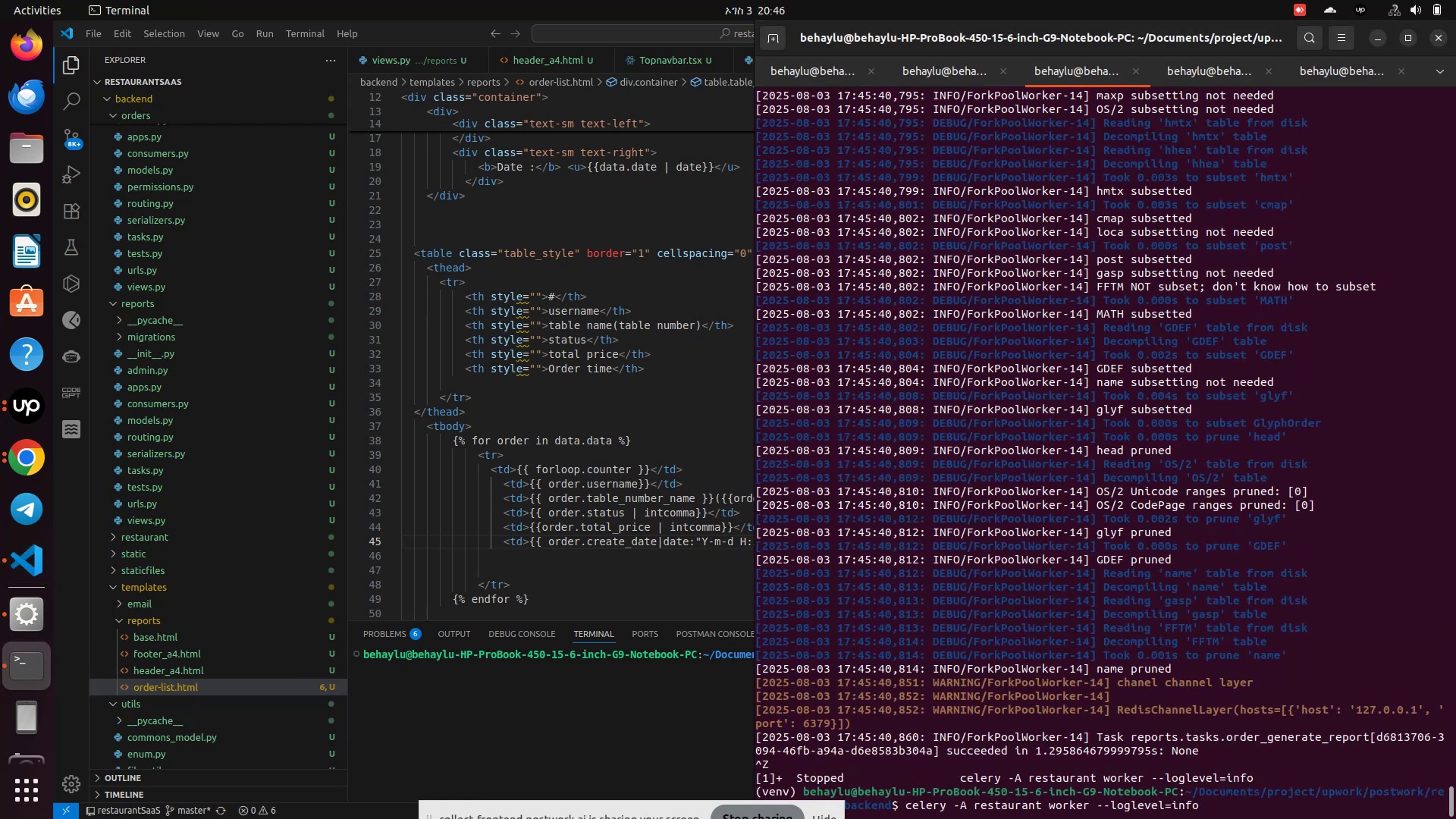 
key(ArrowUp)
 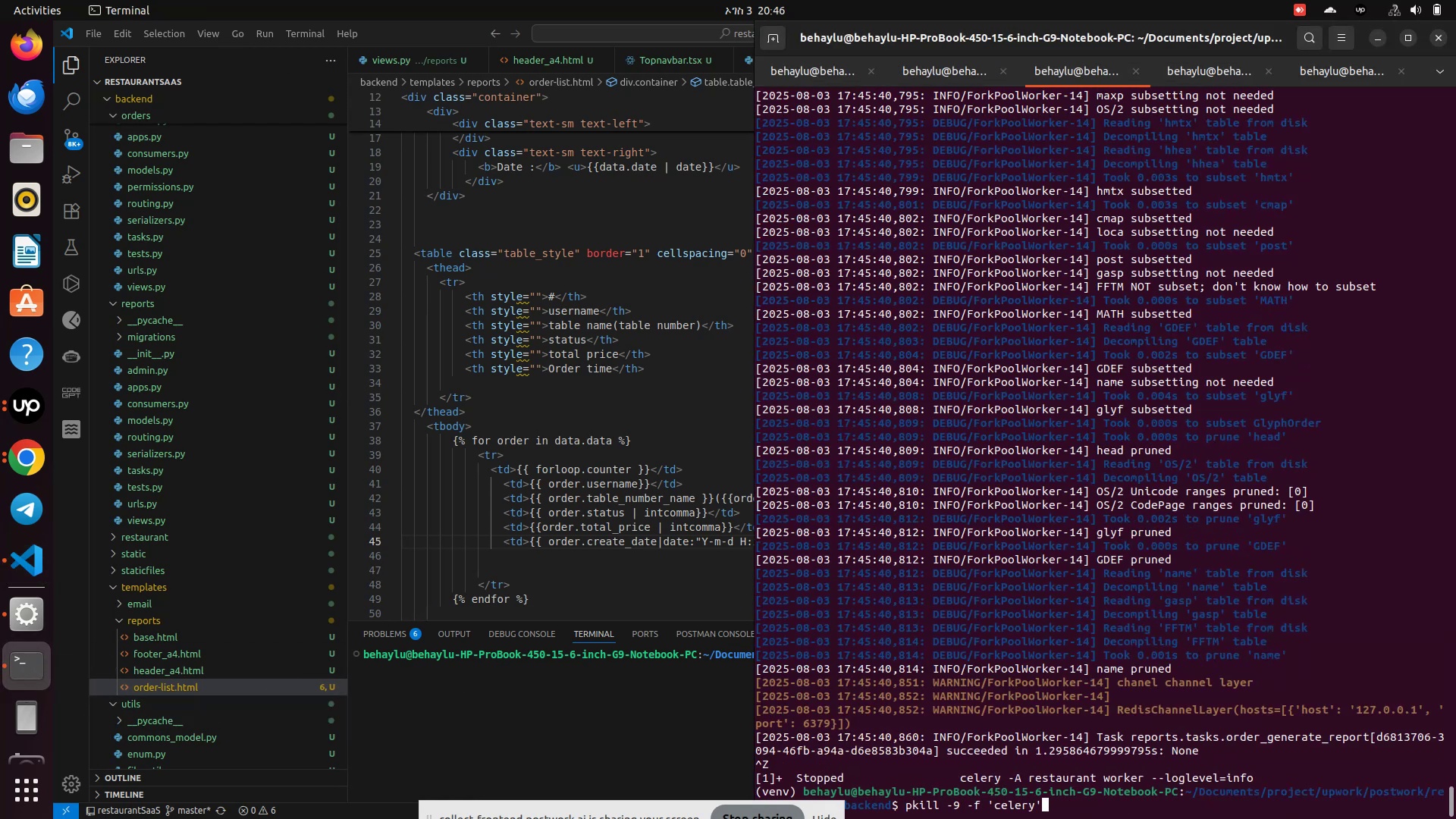 
key(Enter)
 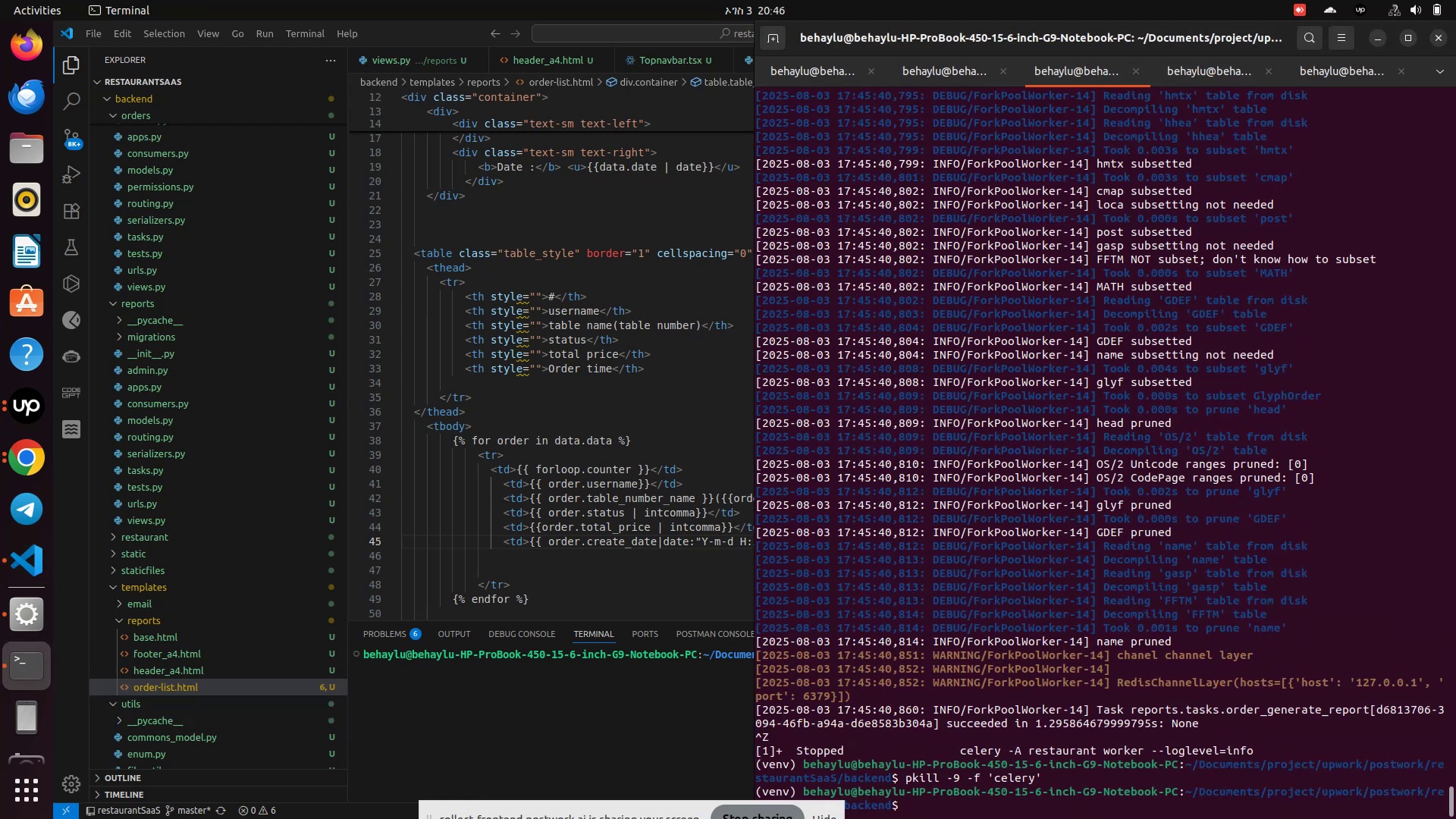 
key(ArrowUp)
 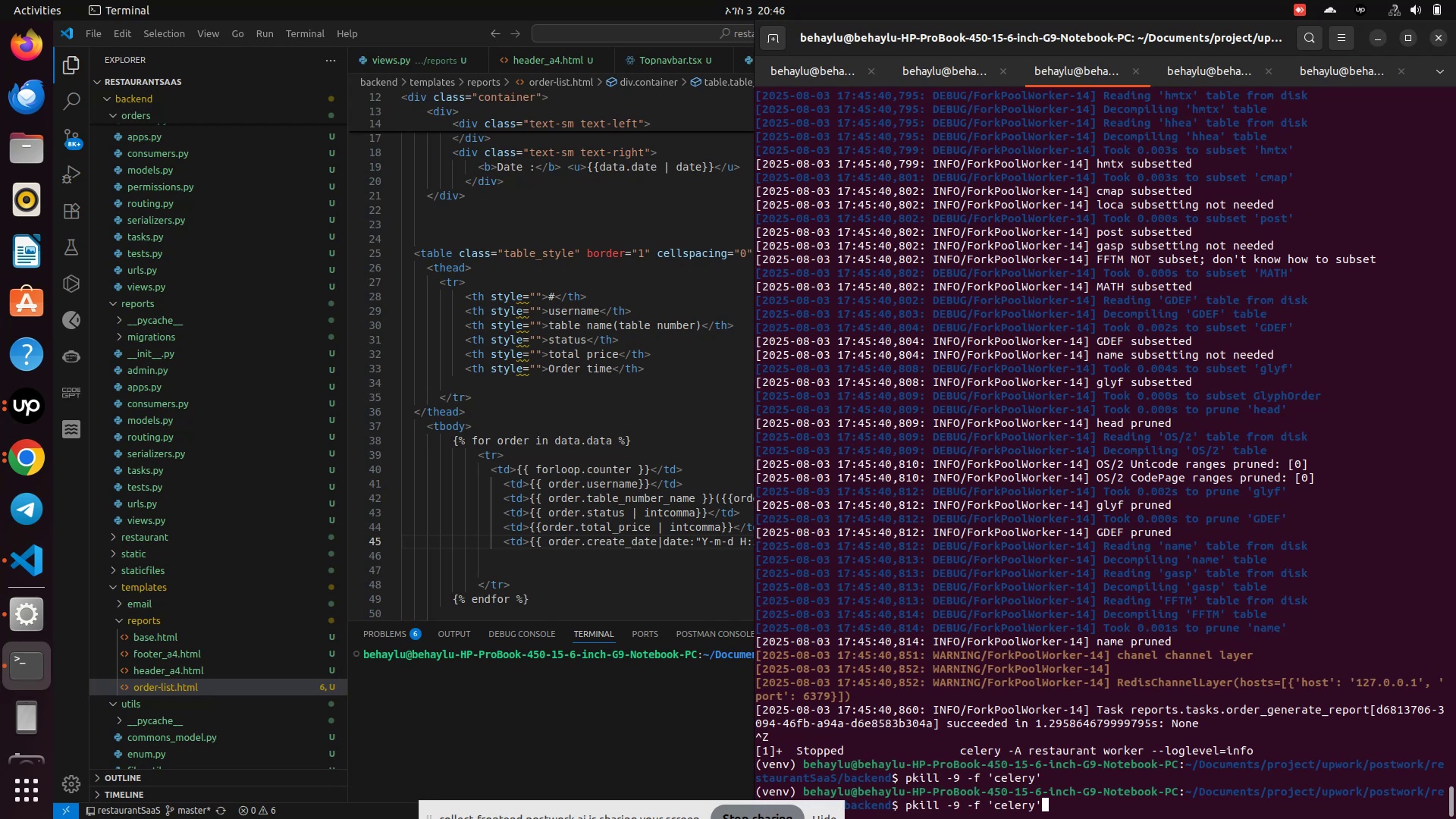 
key(ArrowUp)
 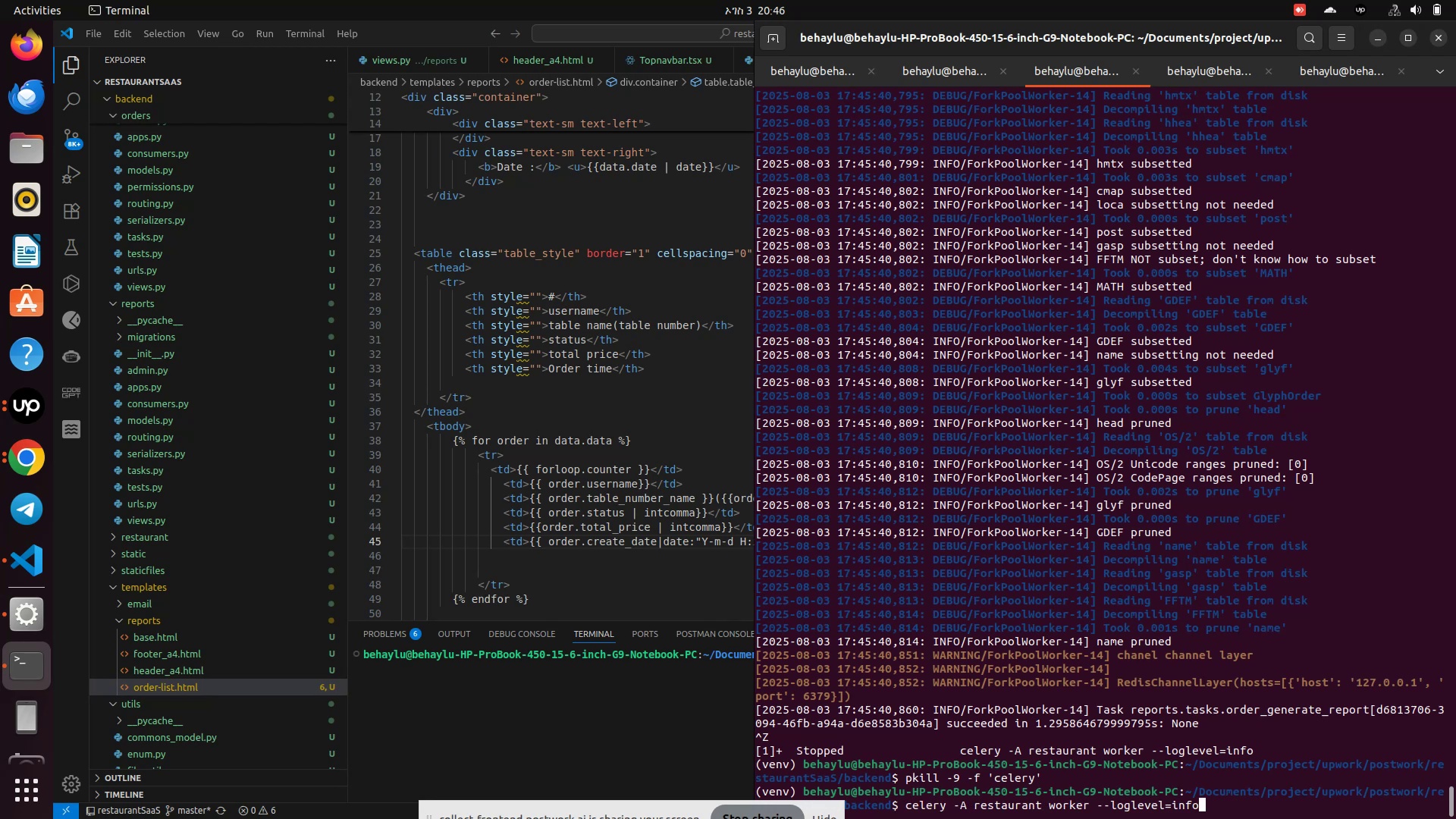 
key(ArrowDown)
 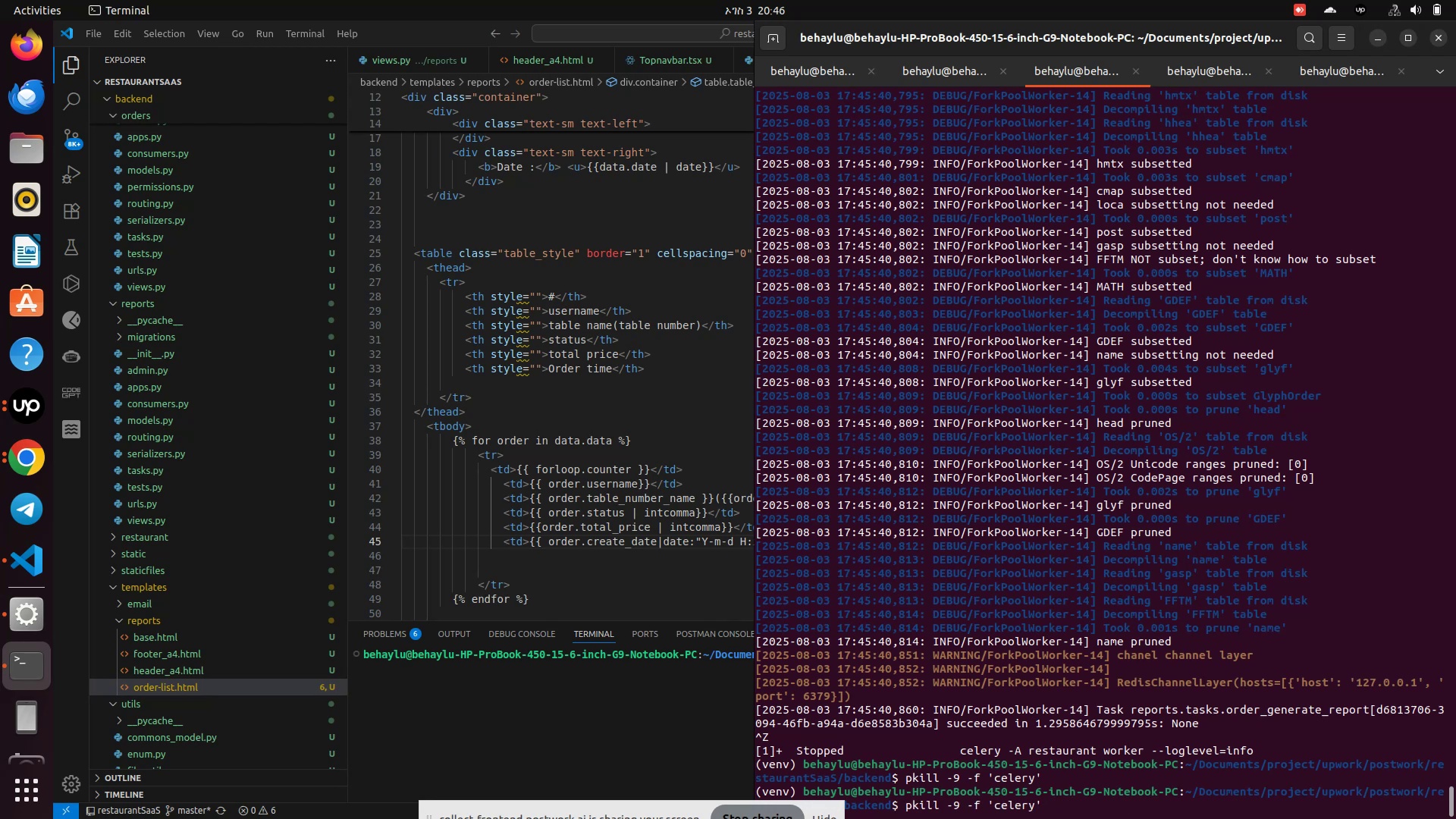 
key(Enter)
 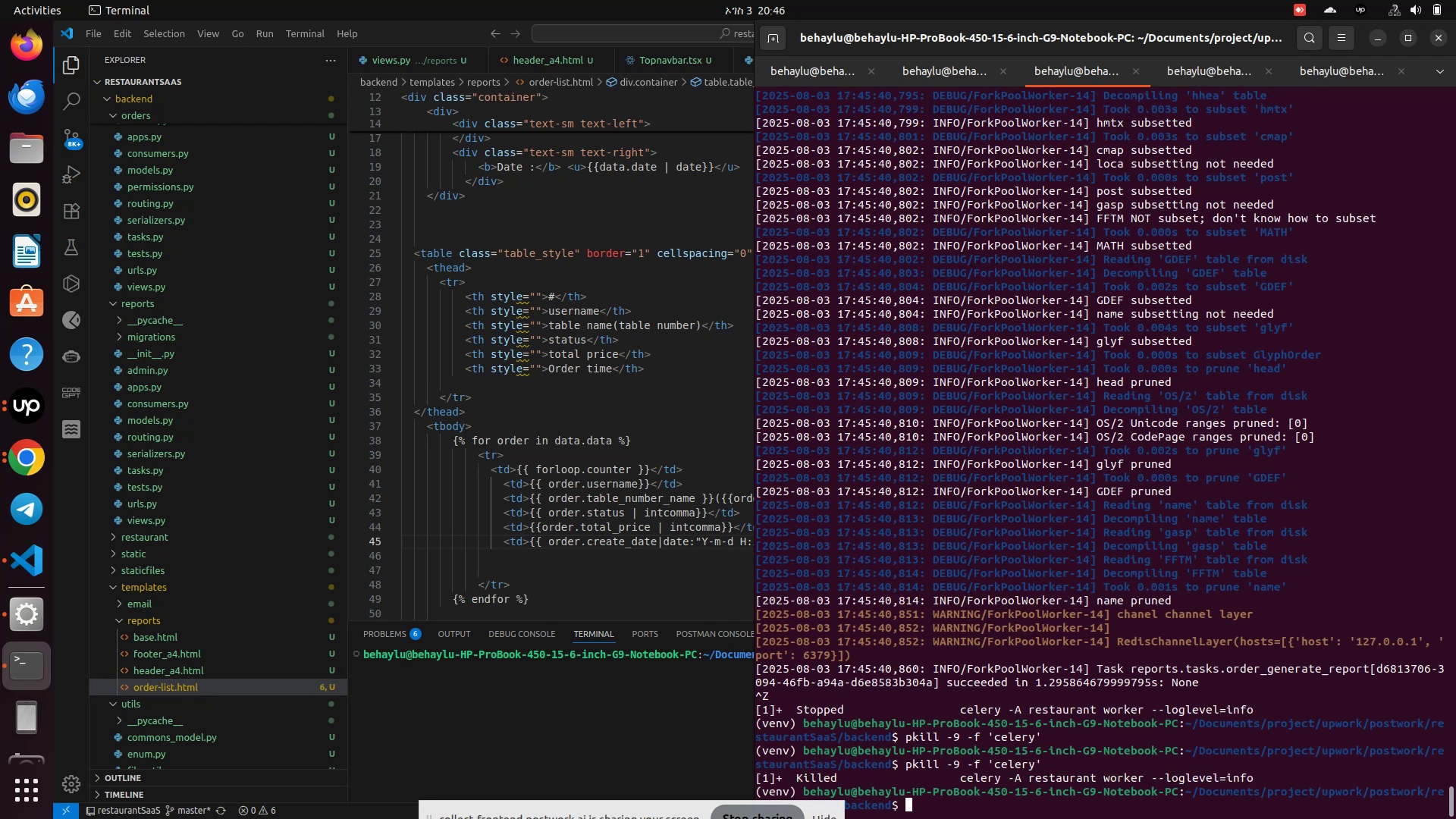 
key(ArrowUp)
 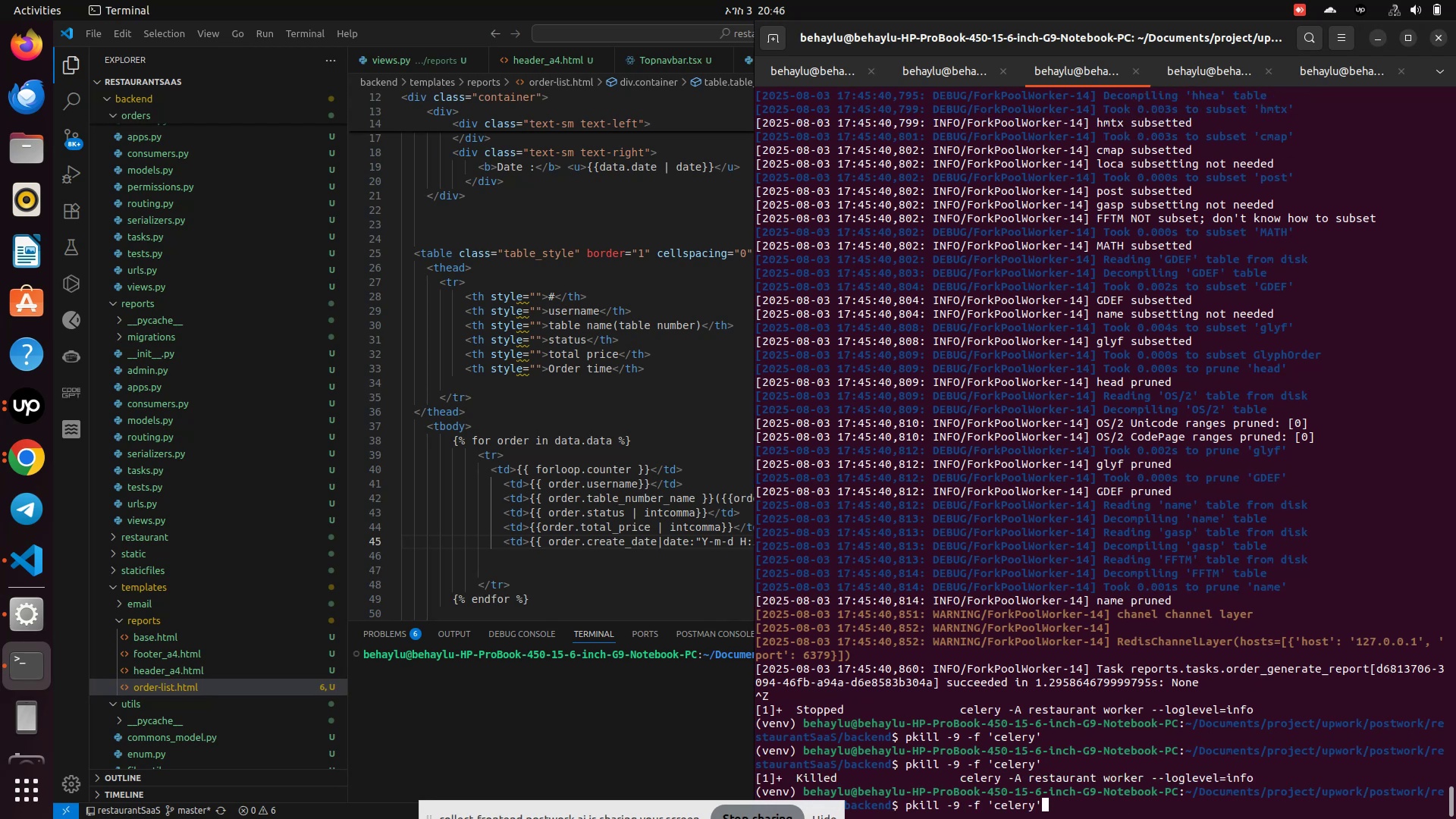 
key(ArrowUp)
 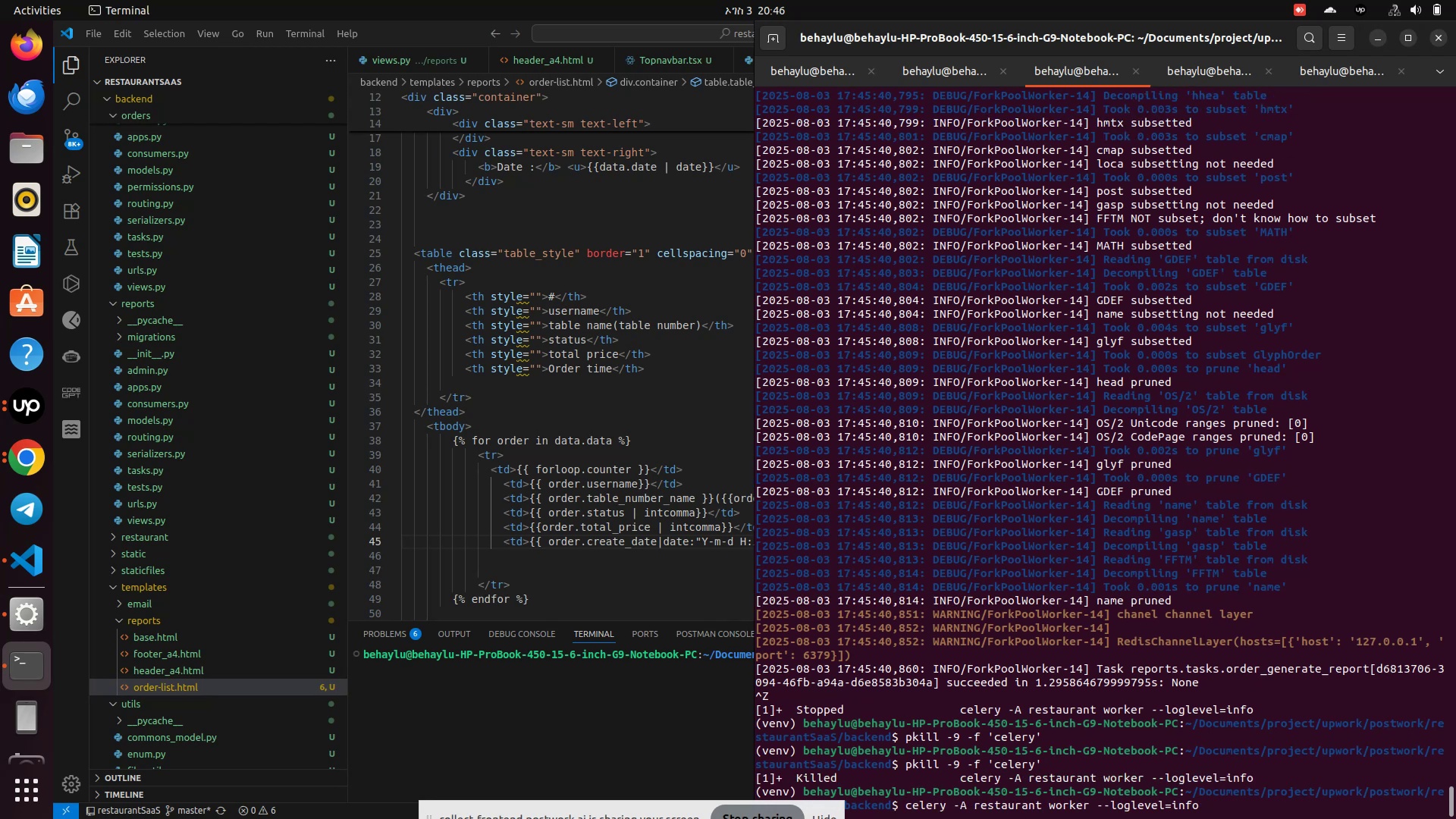 
key(Enter)
 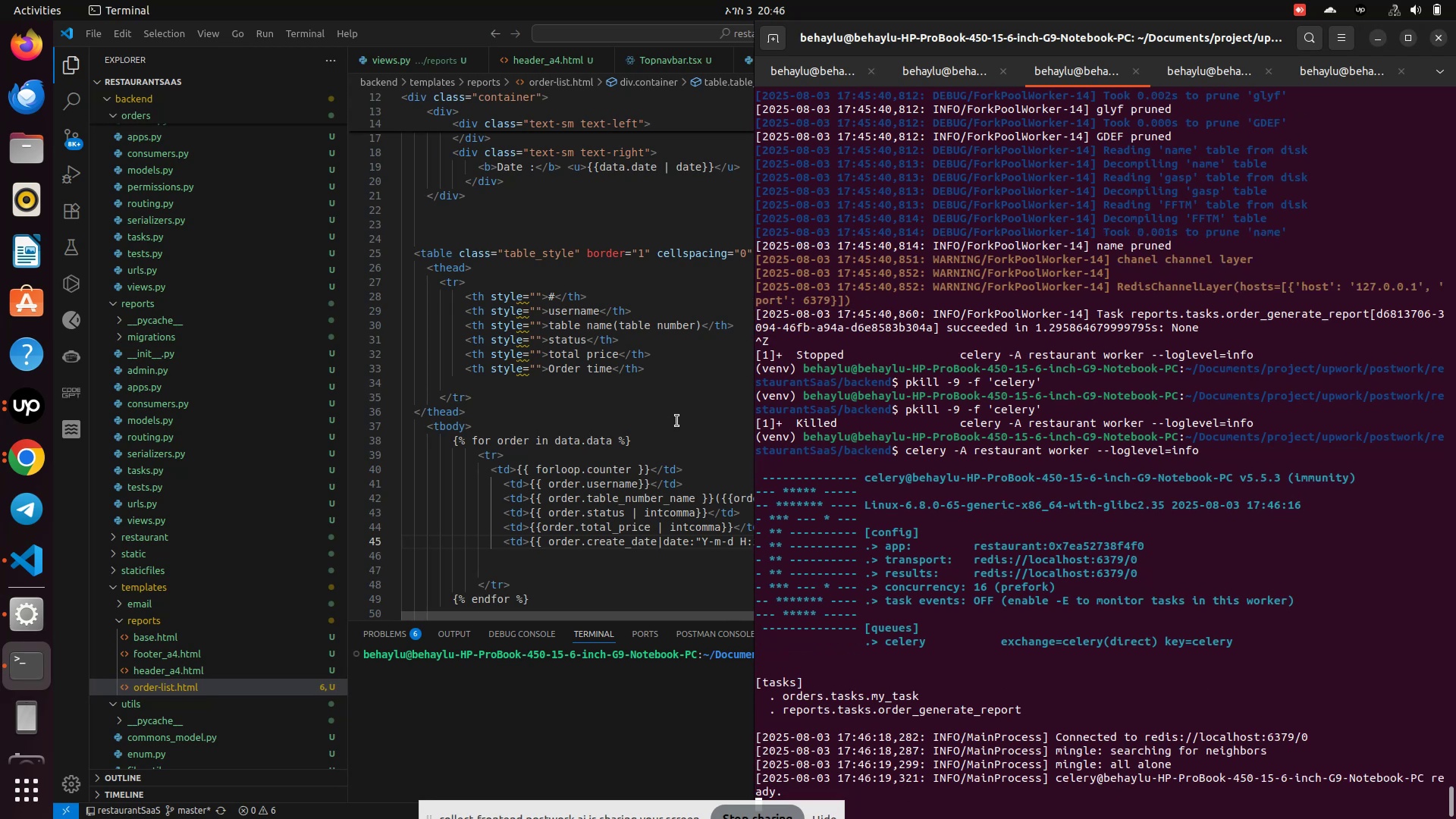 
wait(7.13)
 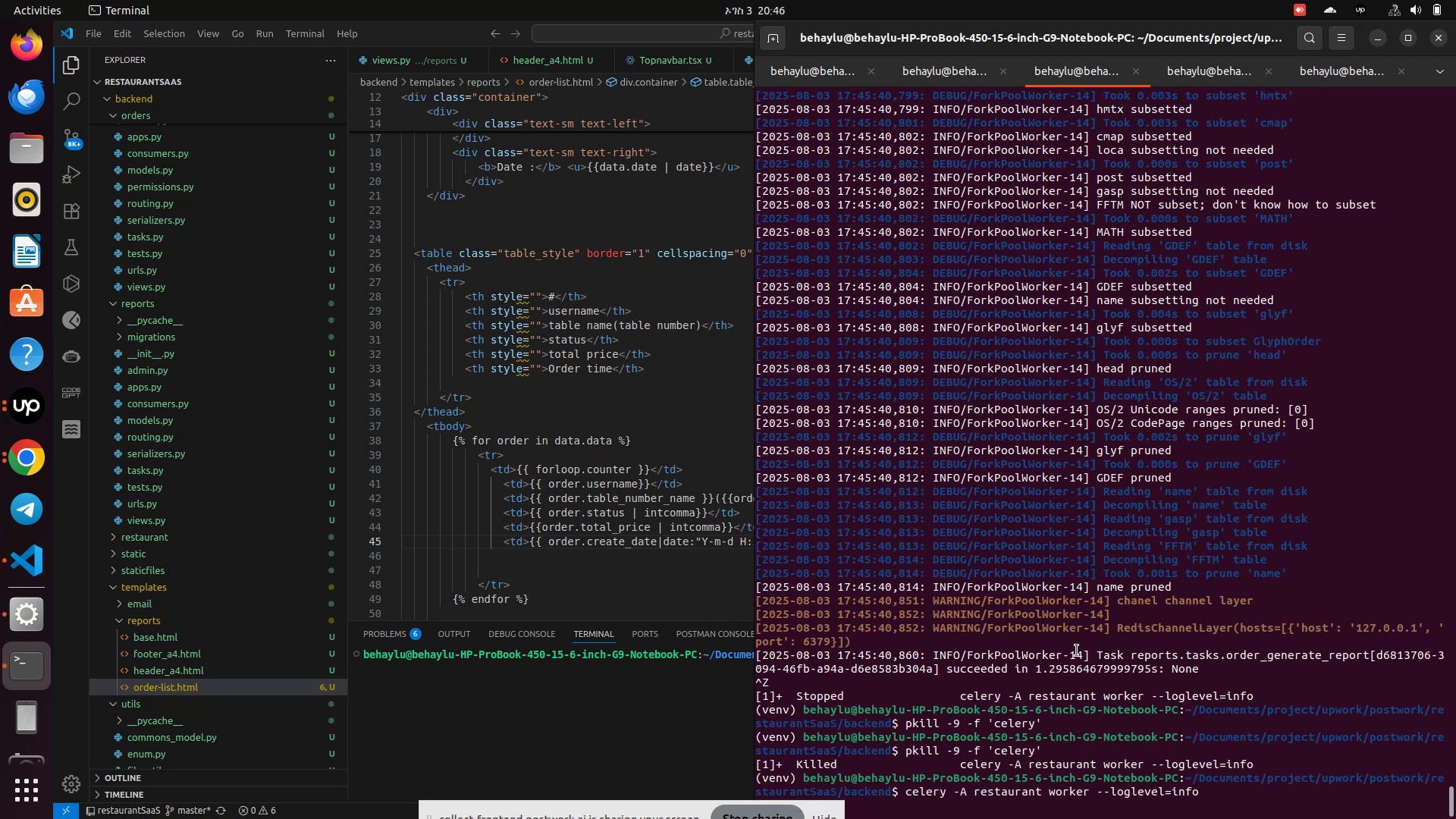 
left_click([678, 420])
 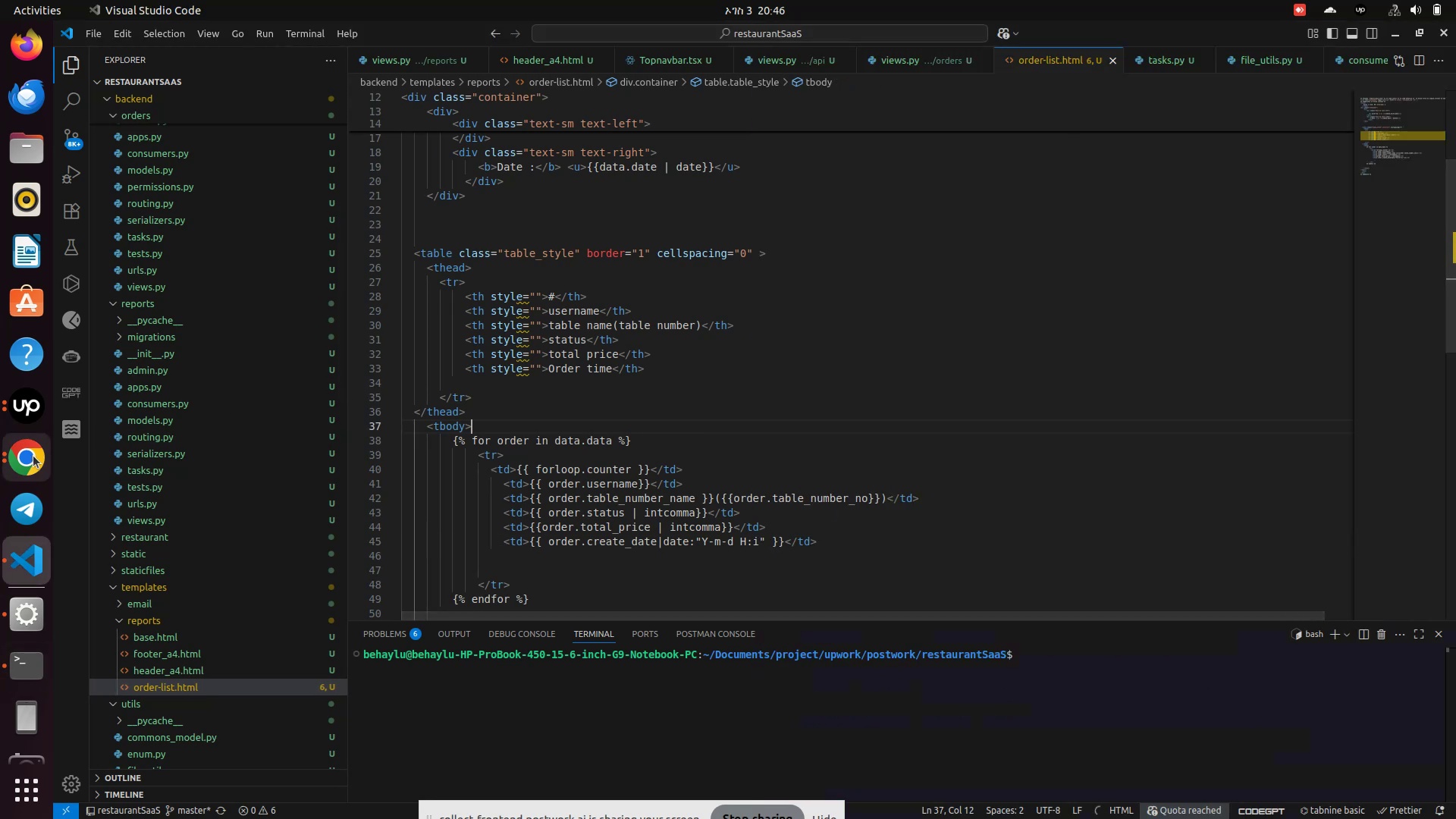 
left_click([25, 459])
 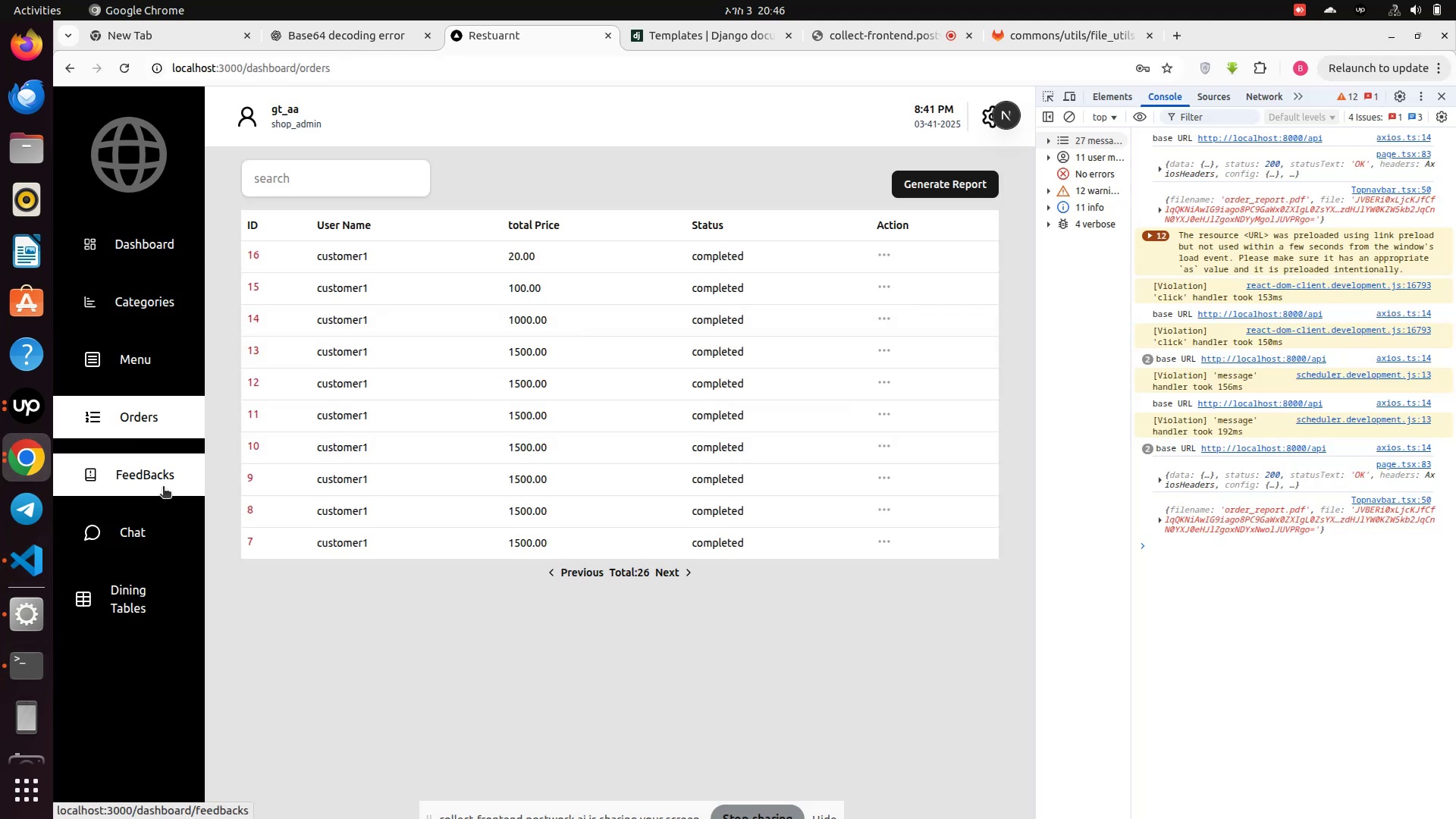 
left_click([133, 539])
 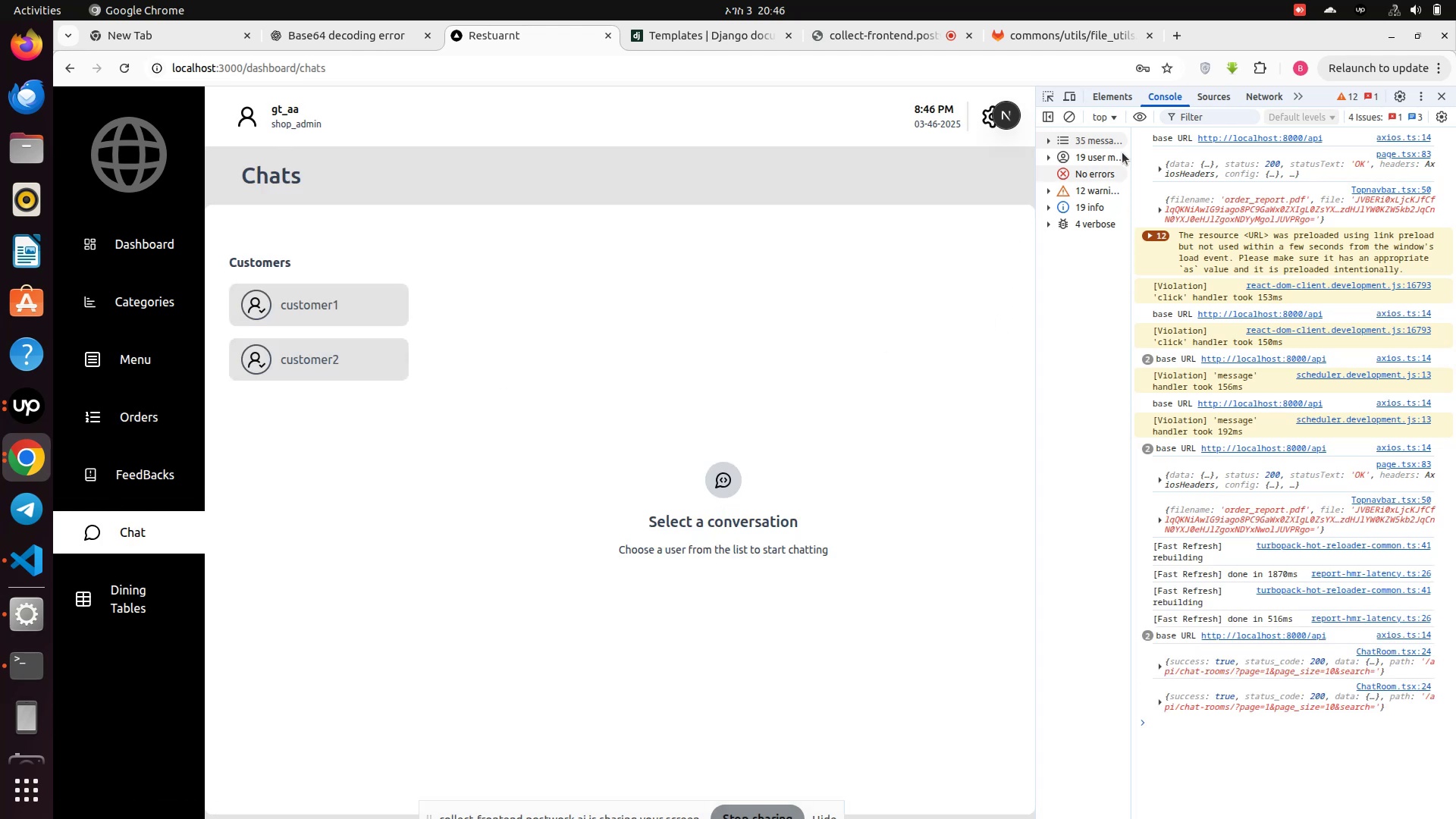 
left_click([1073, 118])
 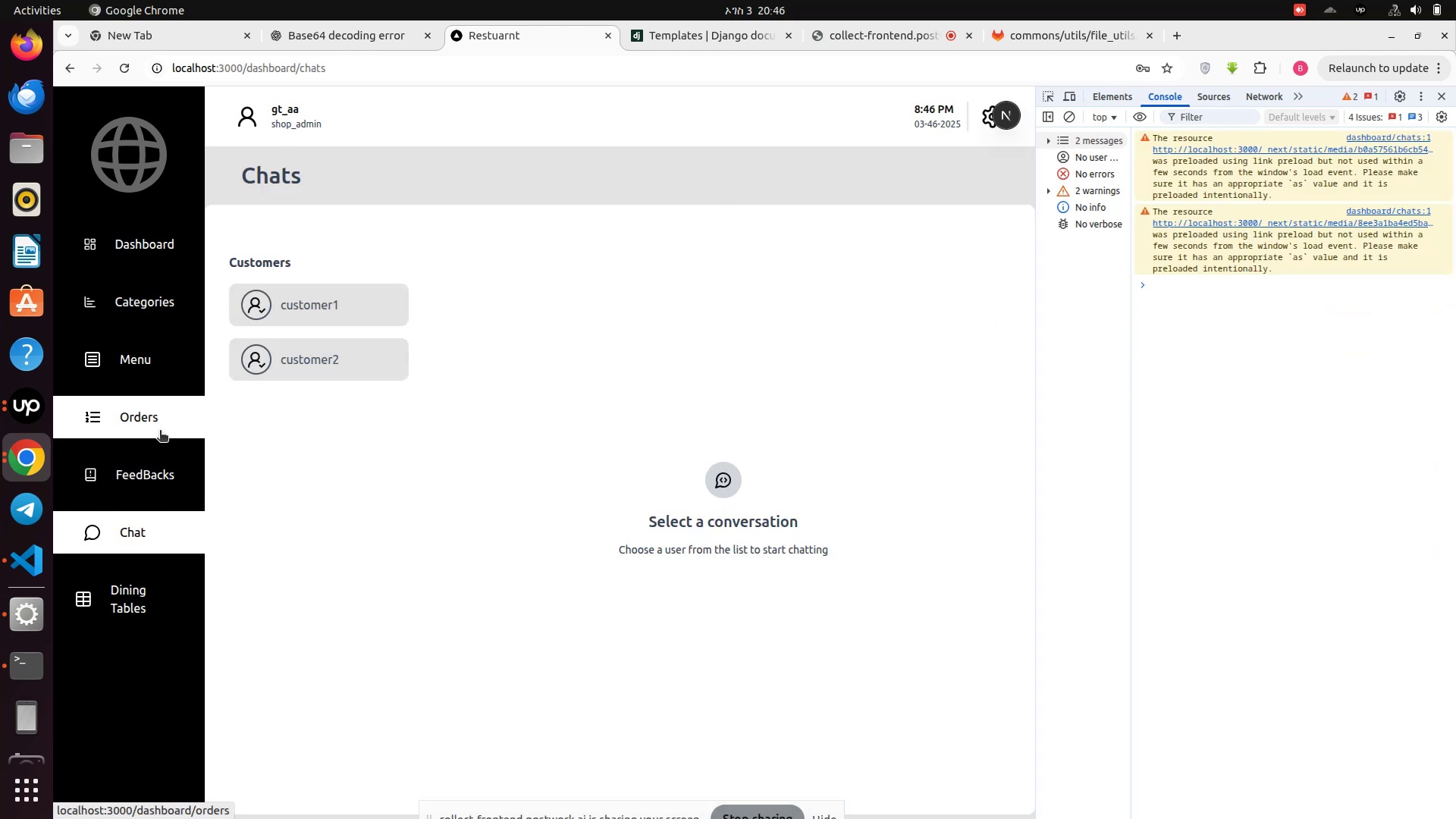 
left_click([160, 431])
 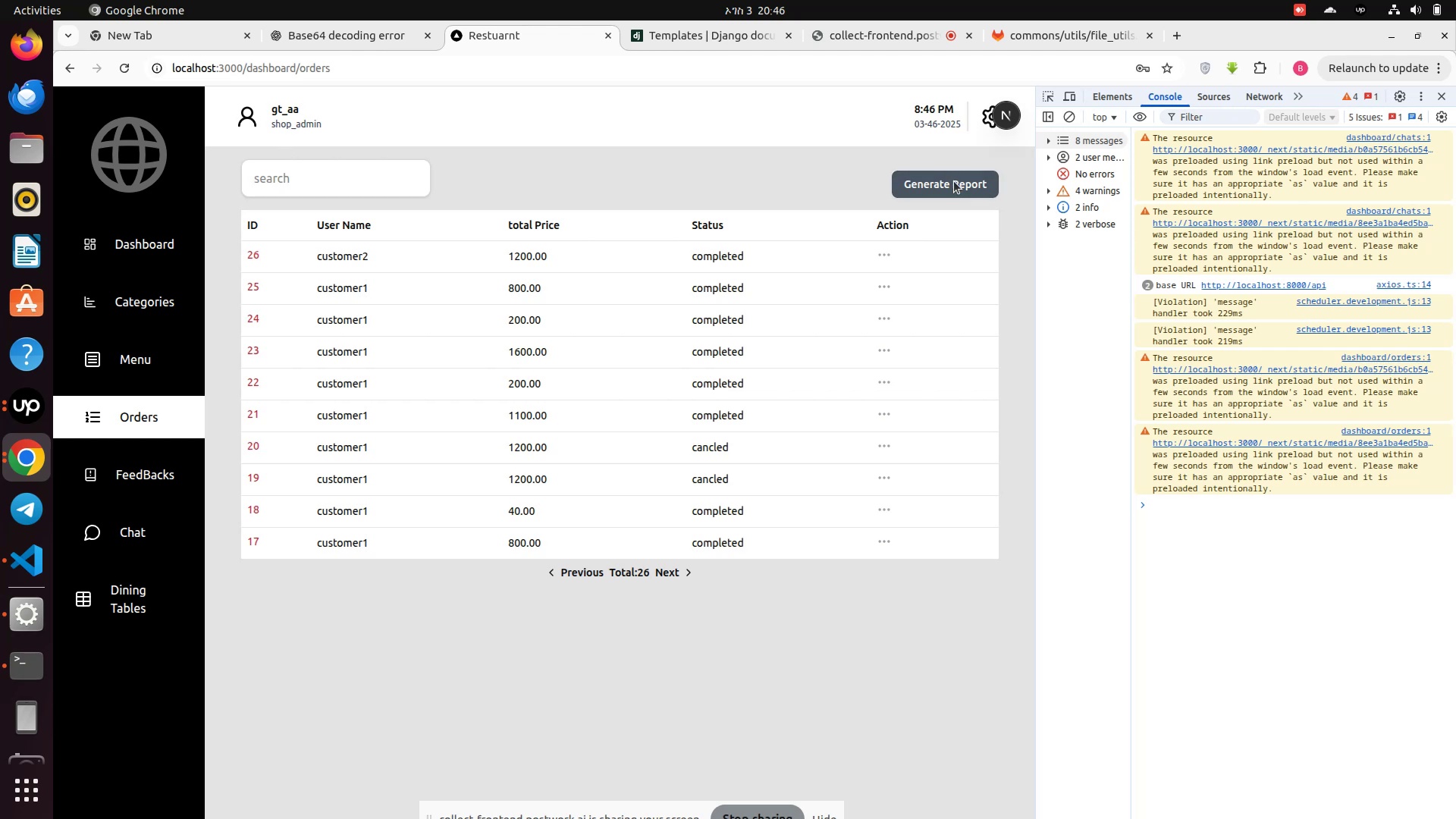 
wait(7.83)
 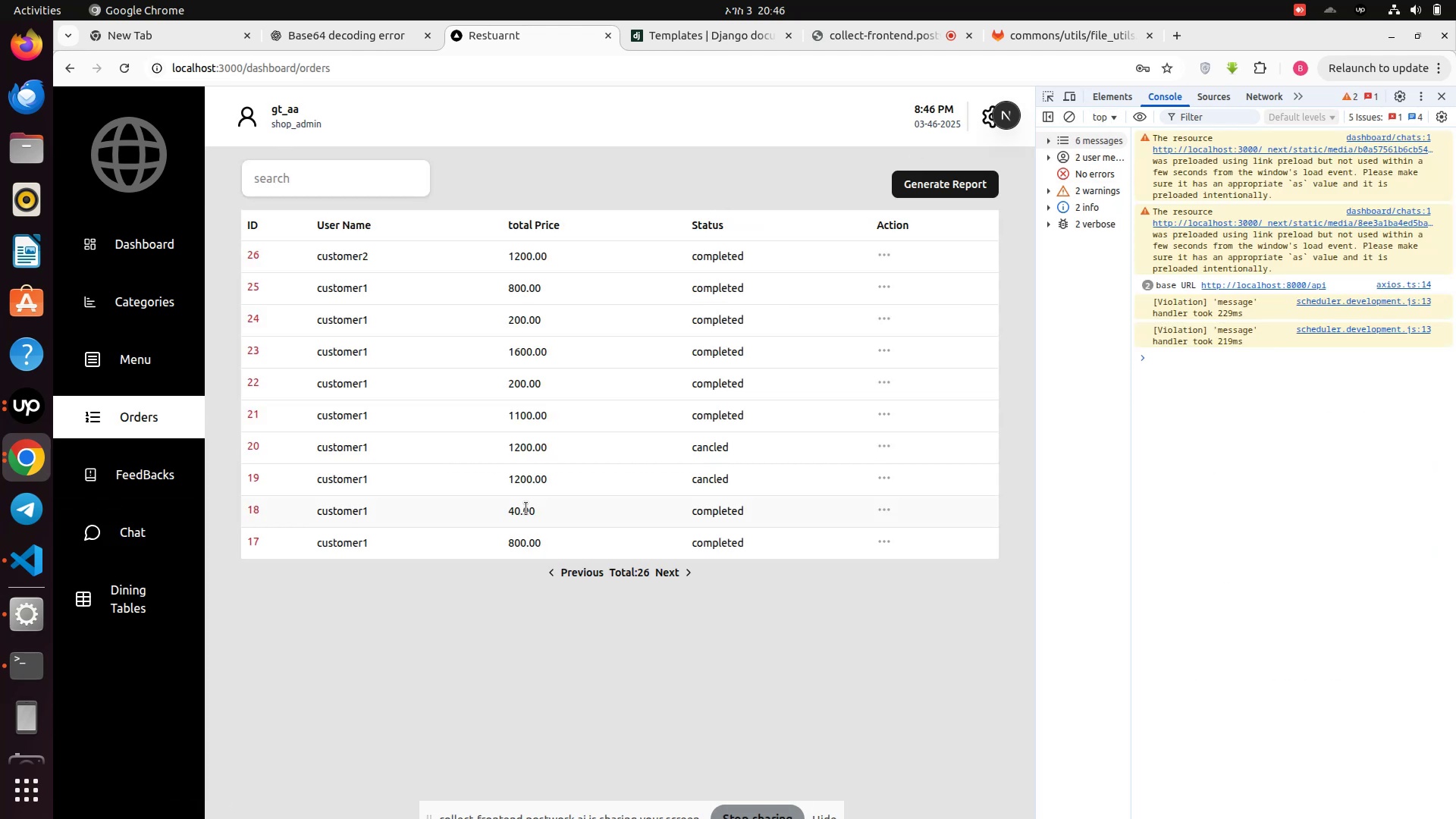 
left_click([130, 66])
 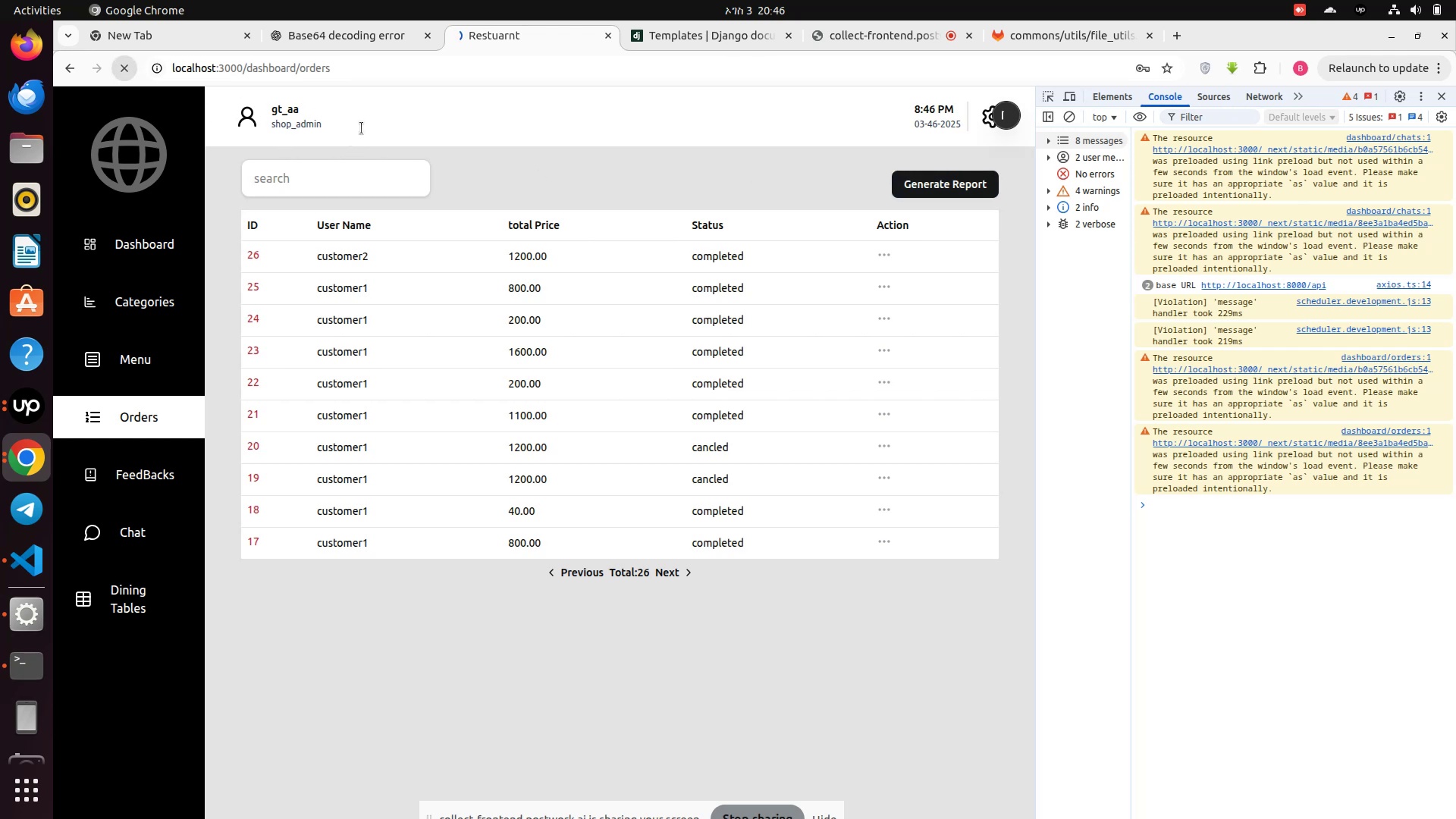 
mouse_move([657, 221])
 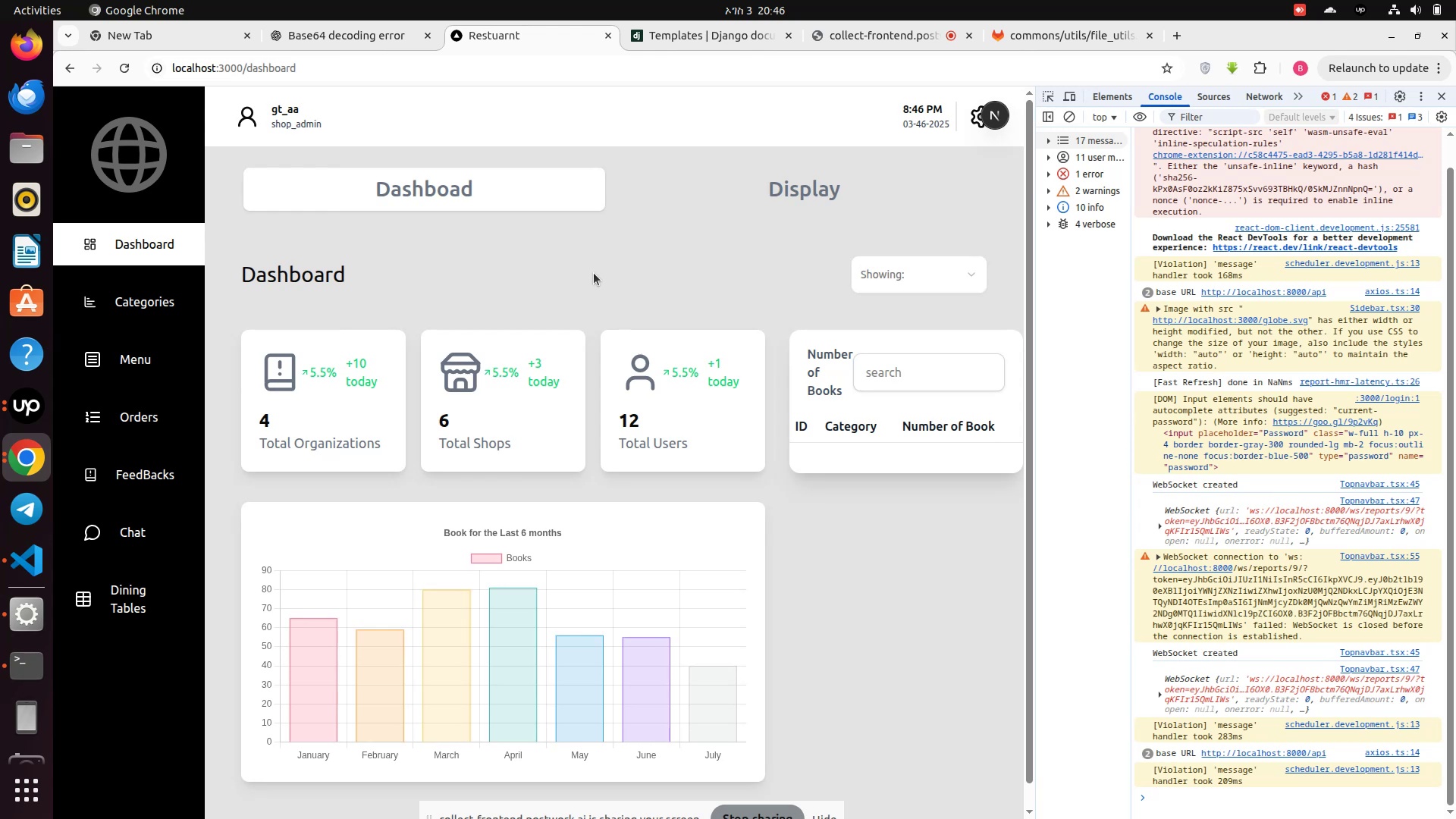 
wait(6.94)
 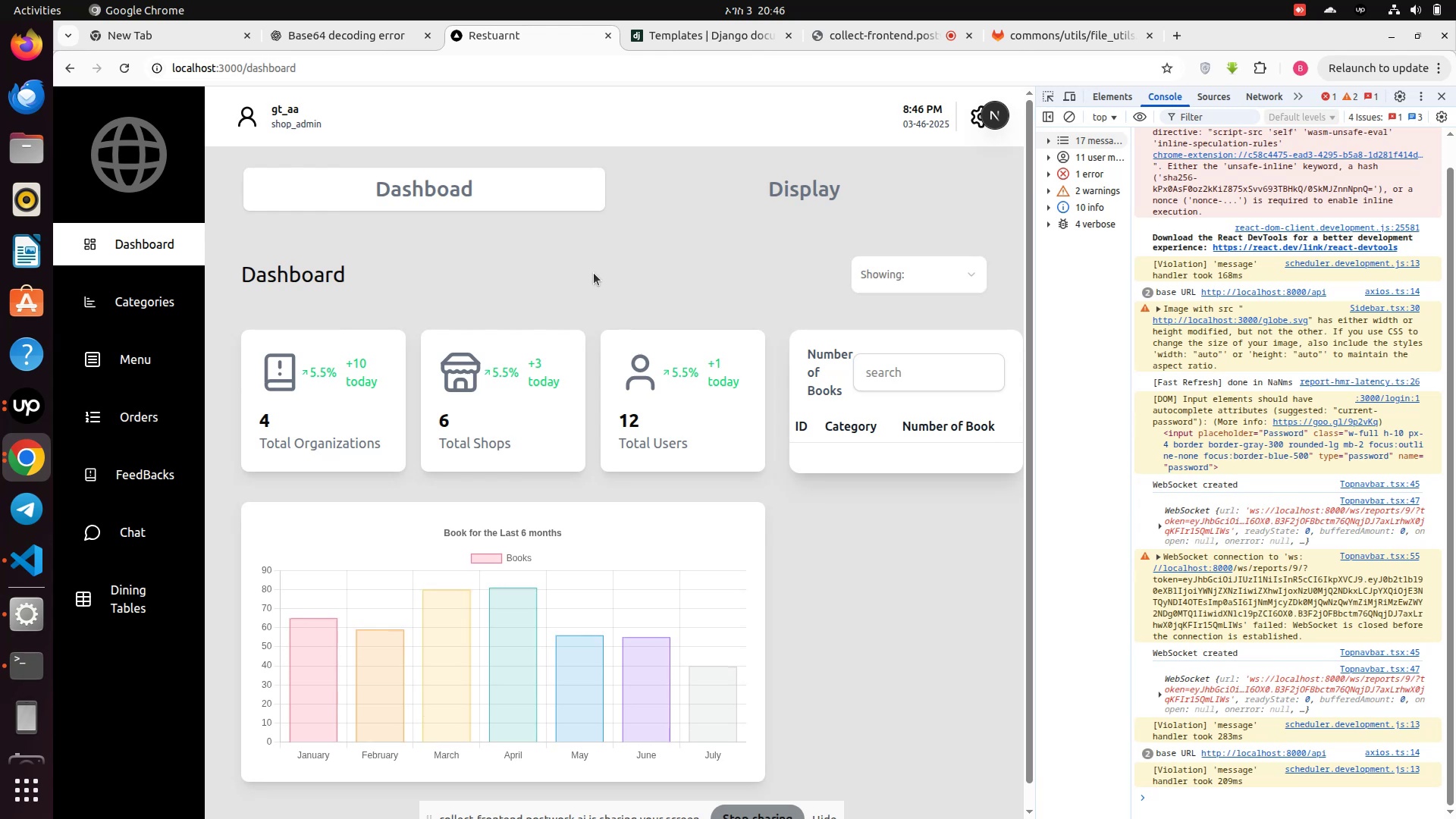 
left_click([146, 428])
 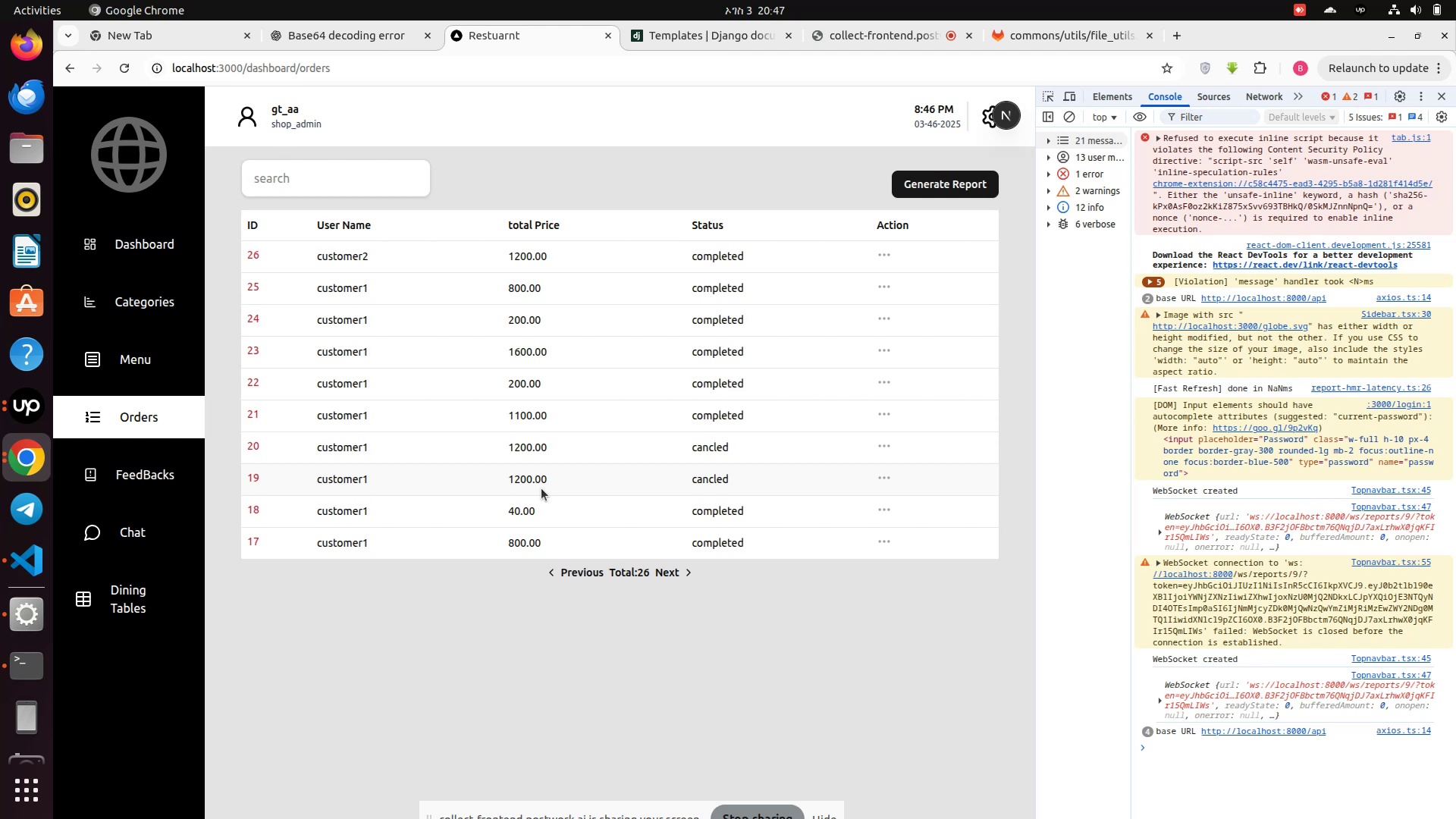 
wait(13.61)
 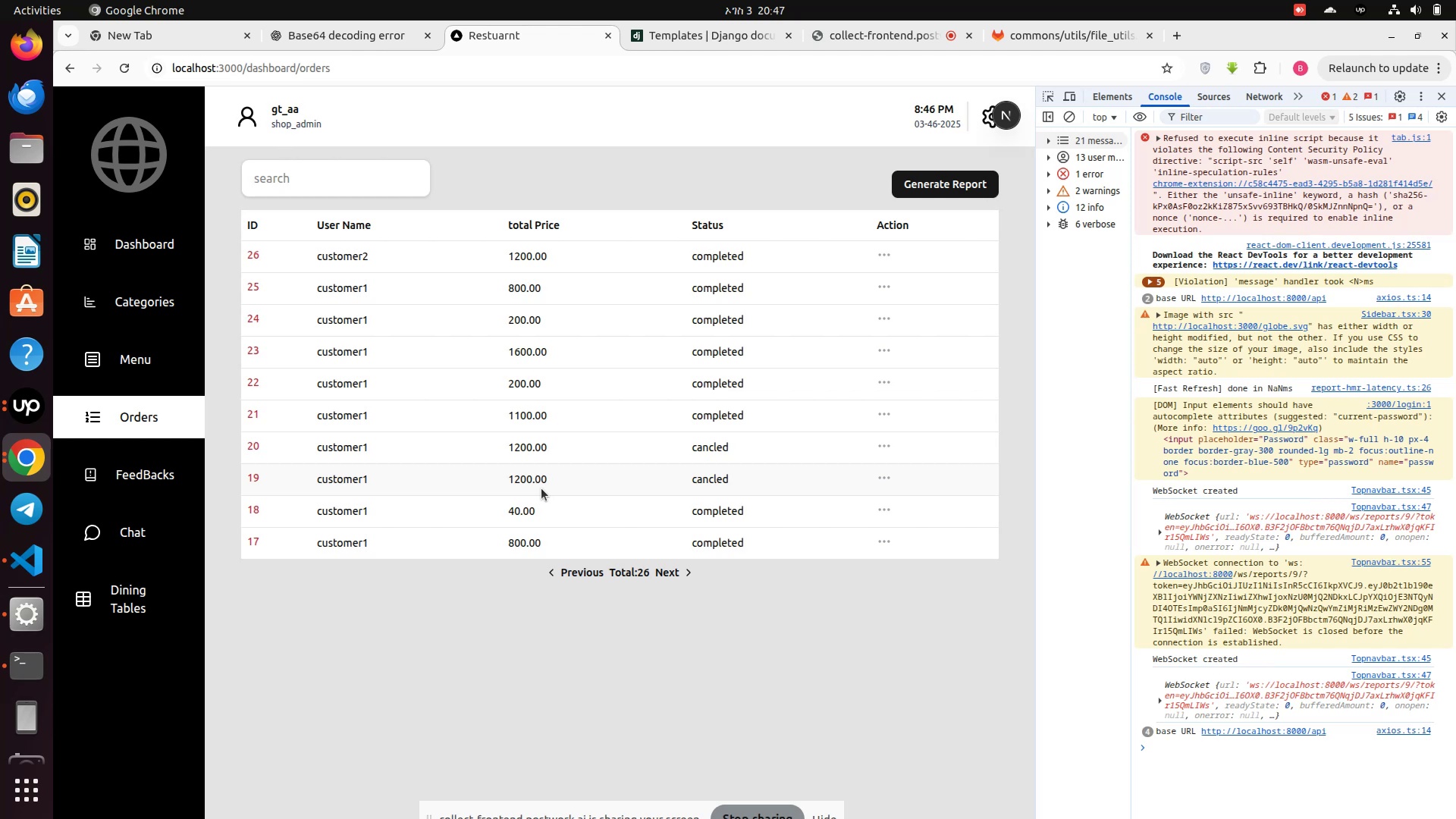 
left_click([938, 177])
 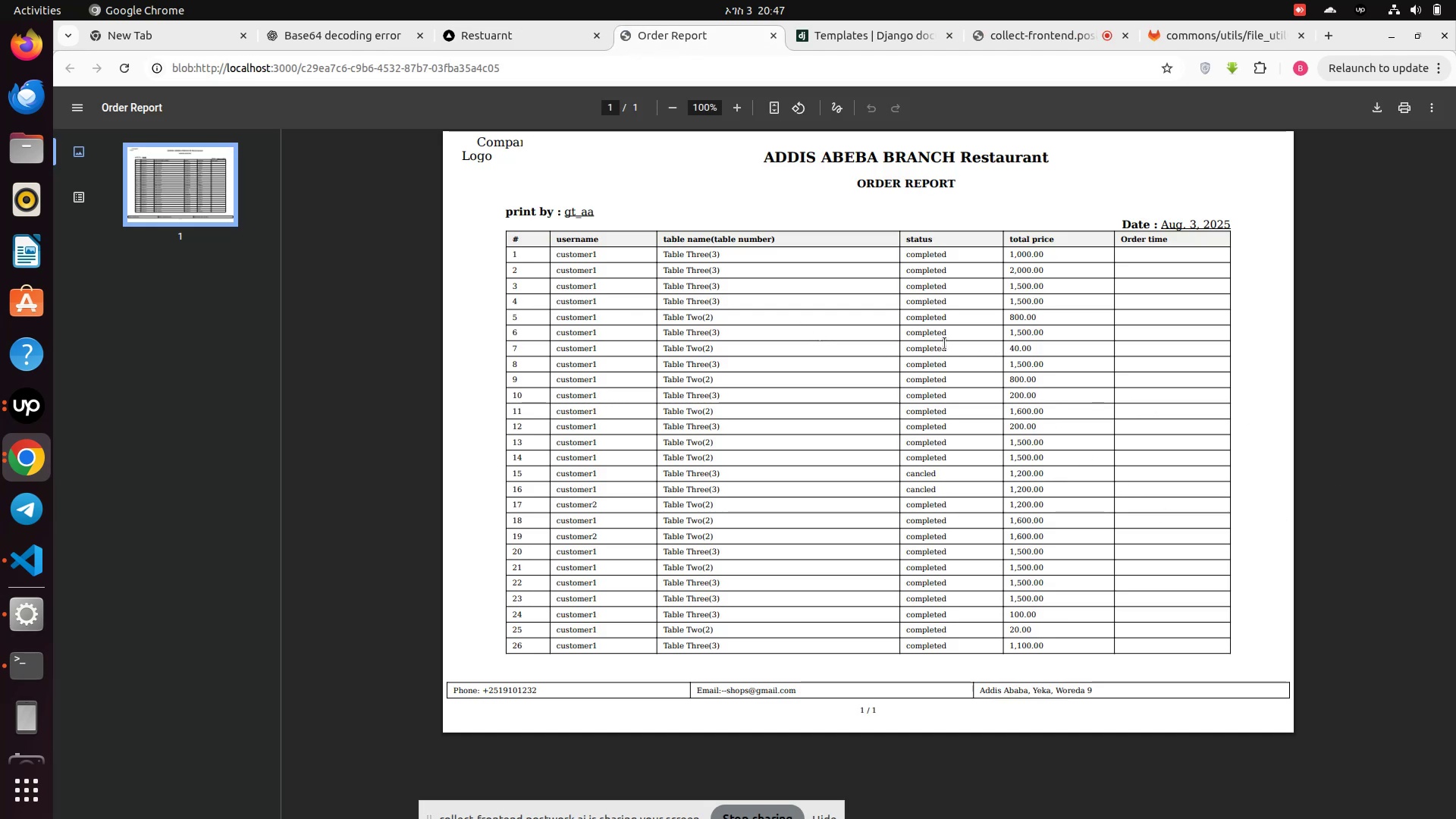 
wait(7.19)
 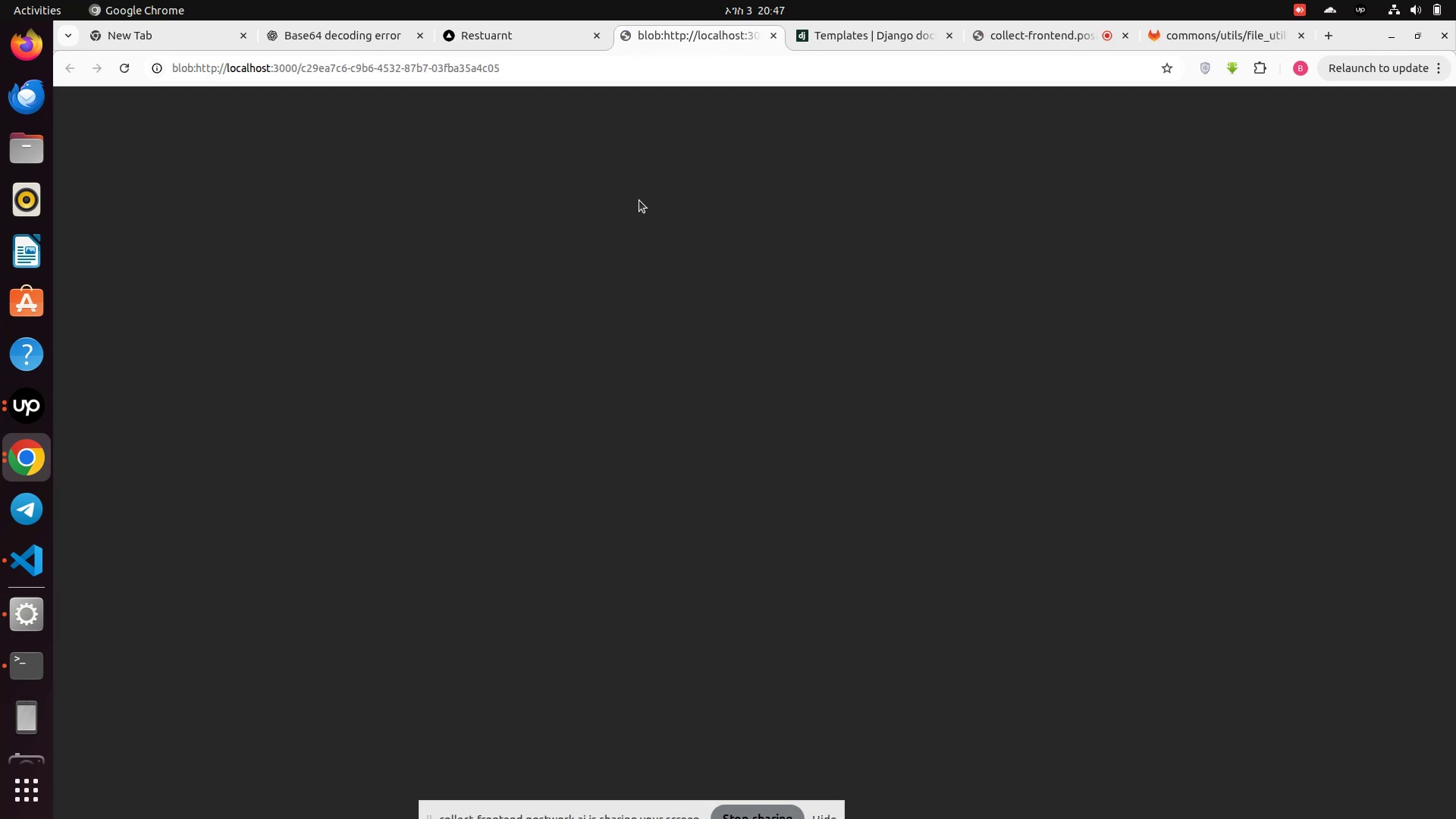 
mouse_move([843, 107])
 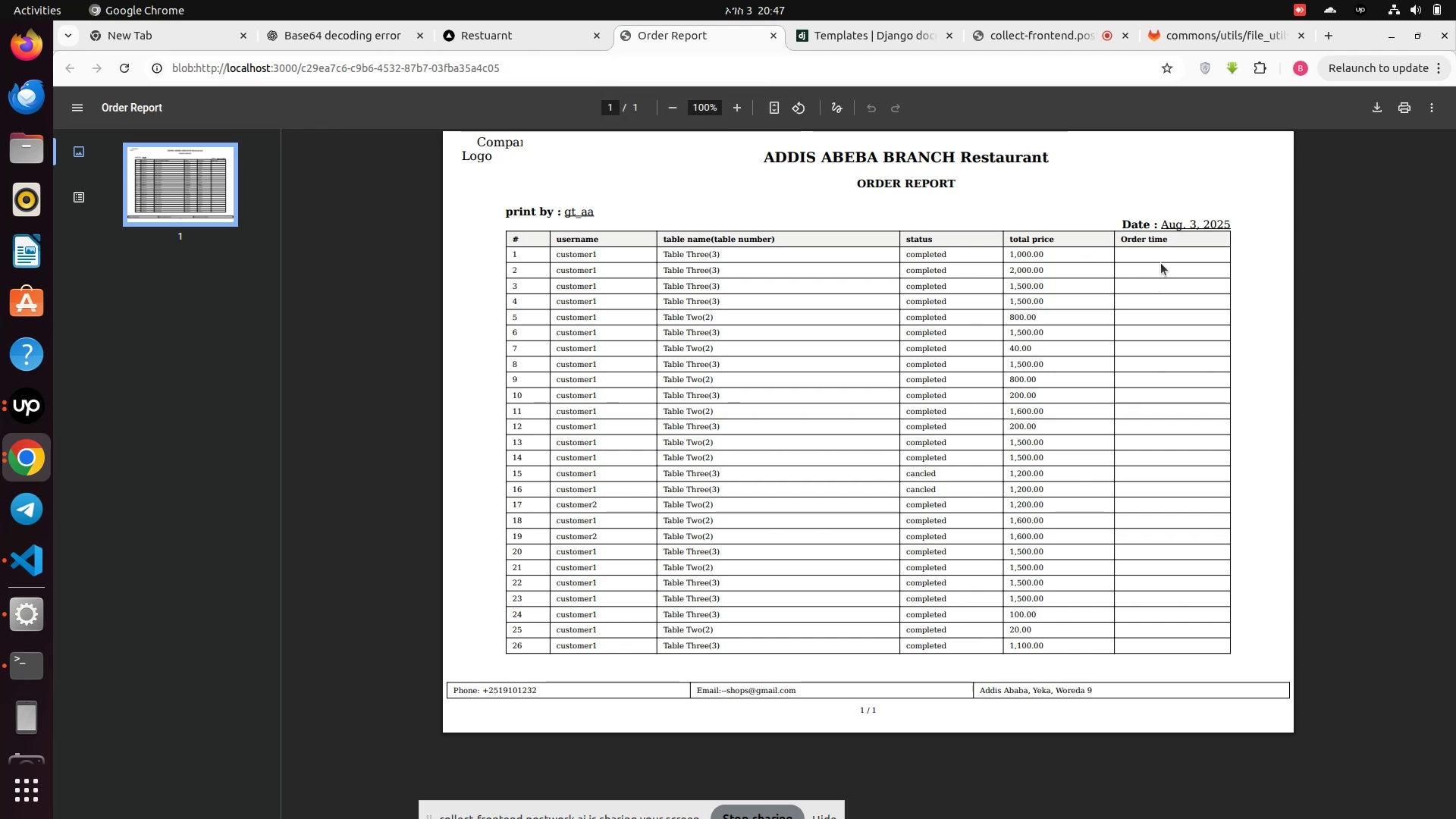 
left_click([1161, 263])
 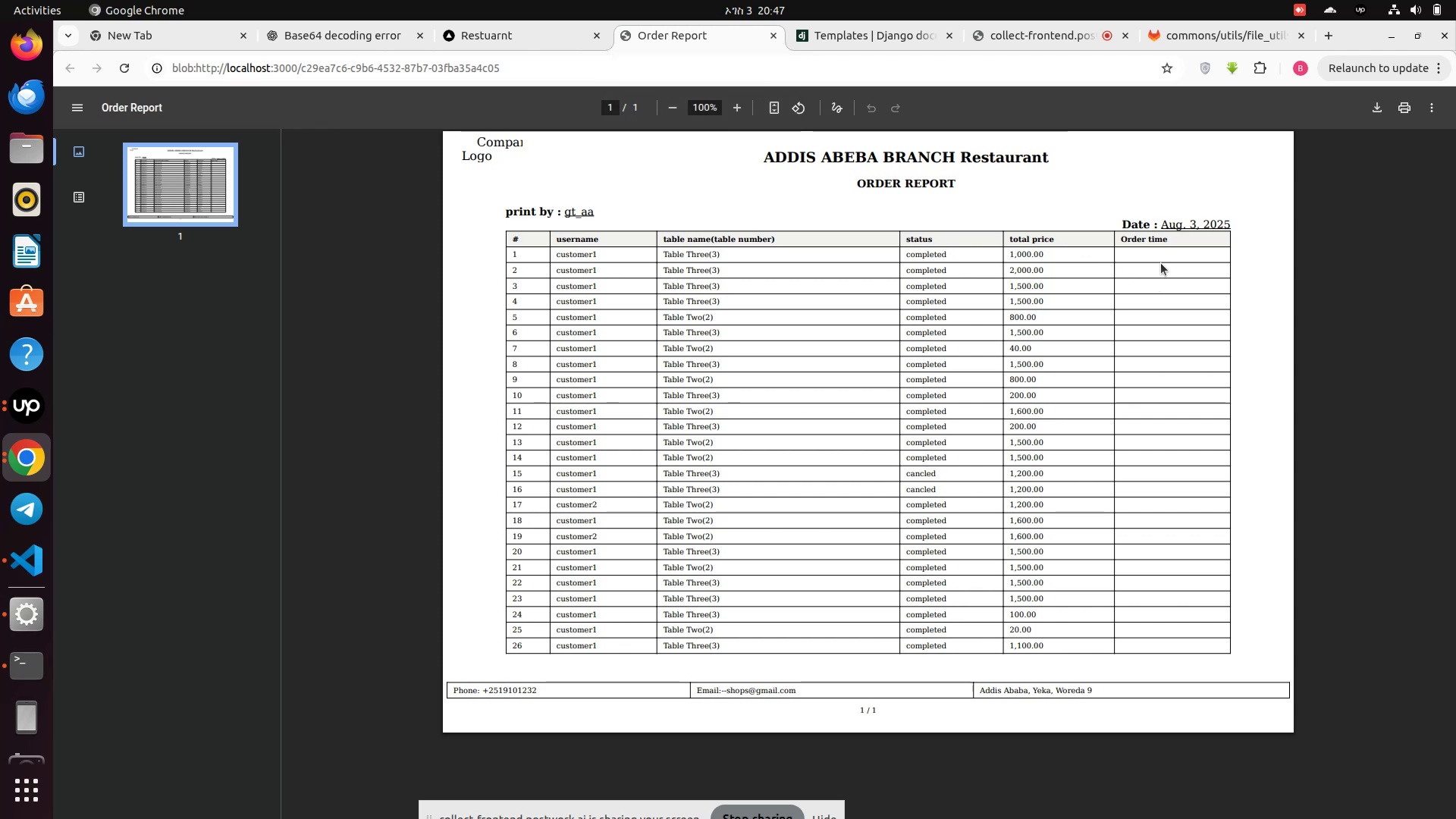 
left_click([1161, 263])
 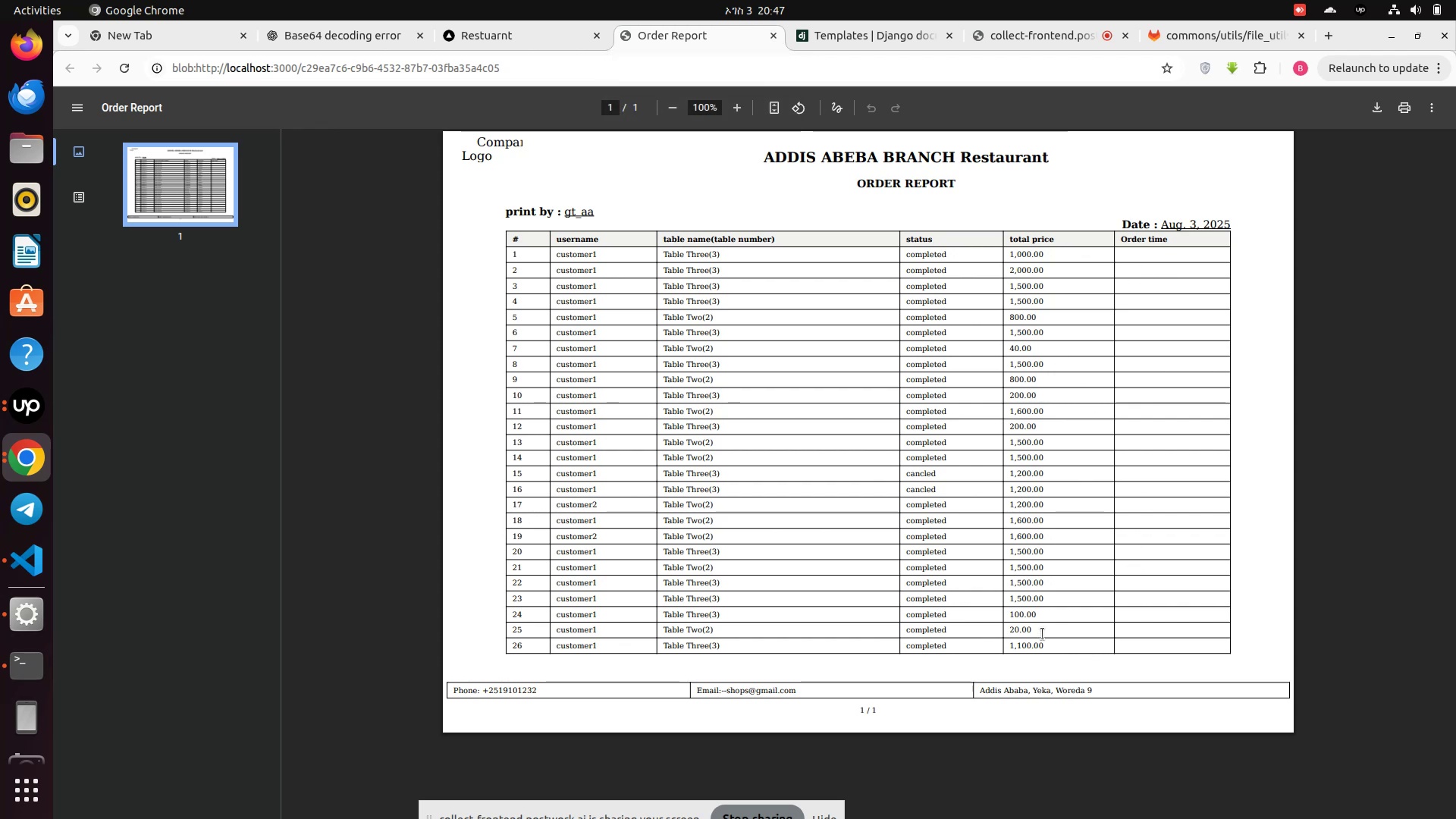 
left_click([1047, 625])
 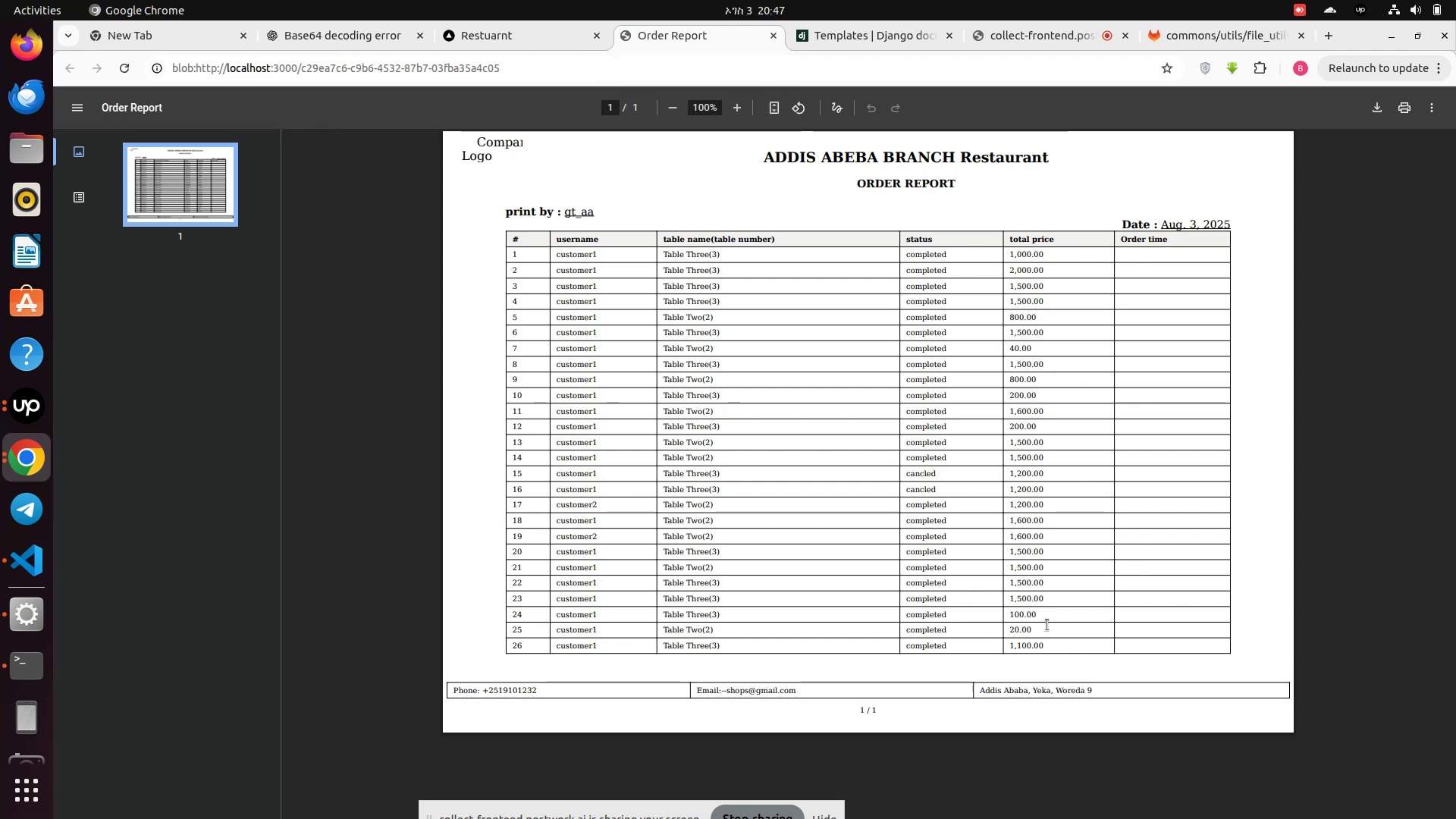 
left_click([1047, 625])
 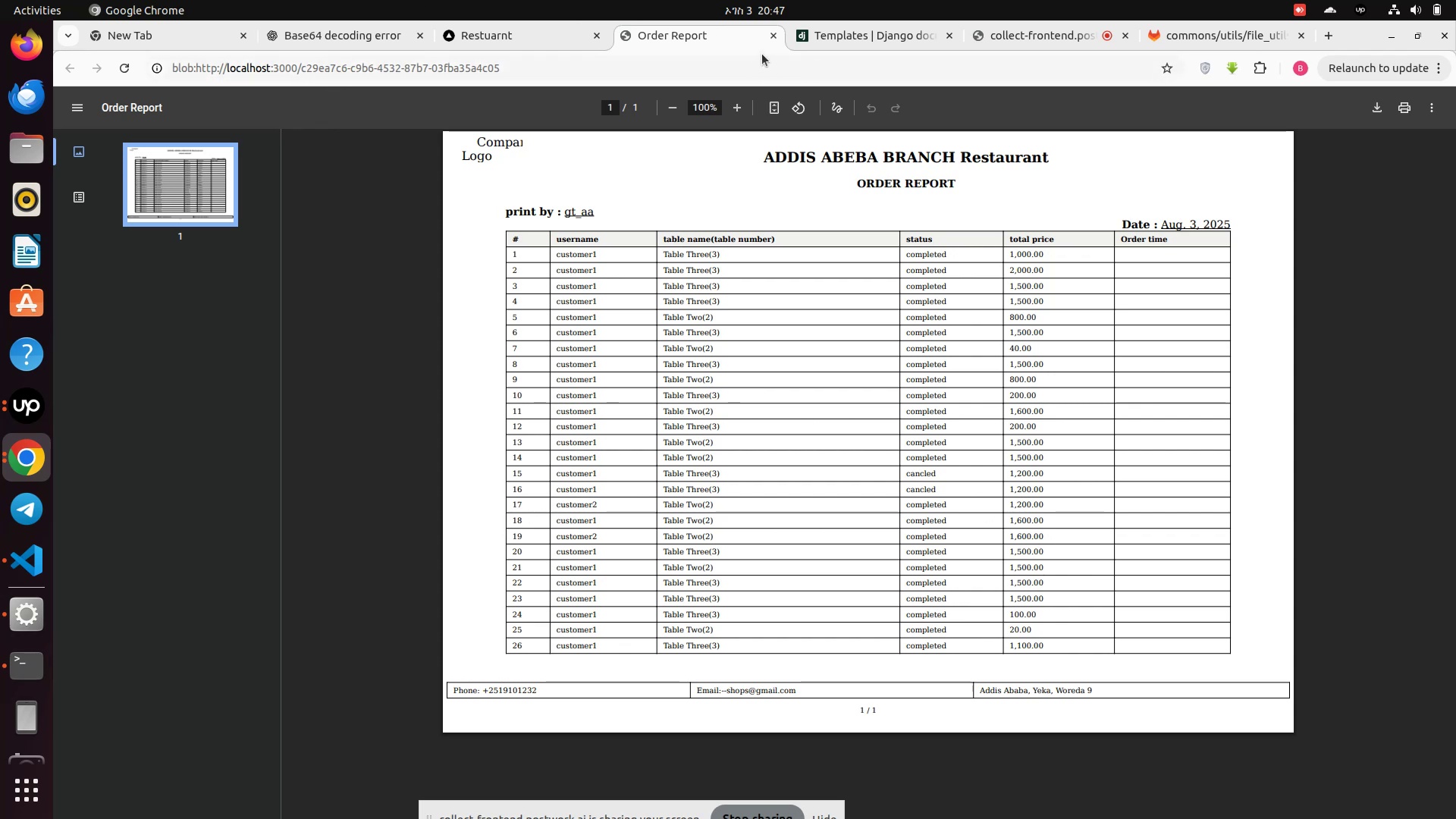 
left_click([774, 36])
 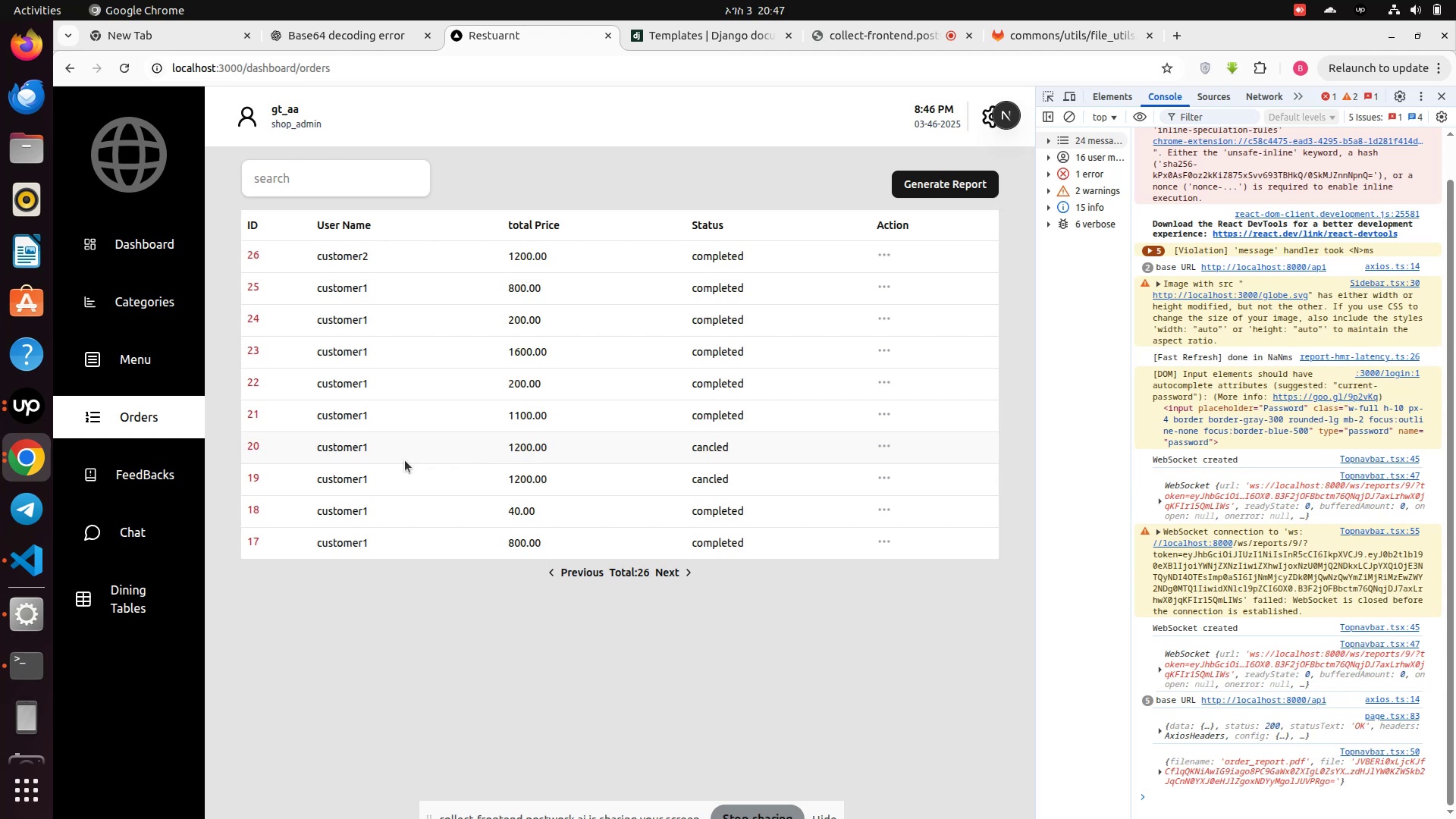 
wait(25.47)
 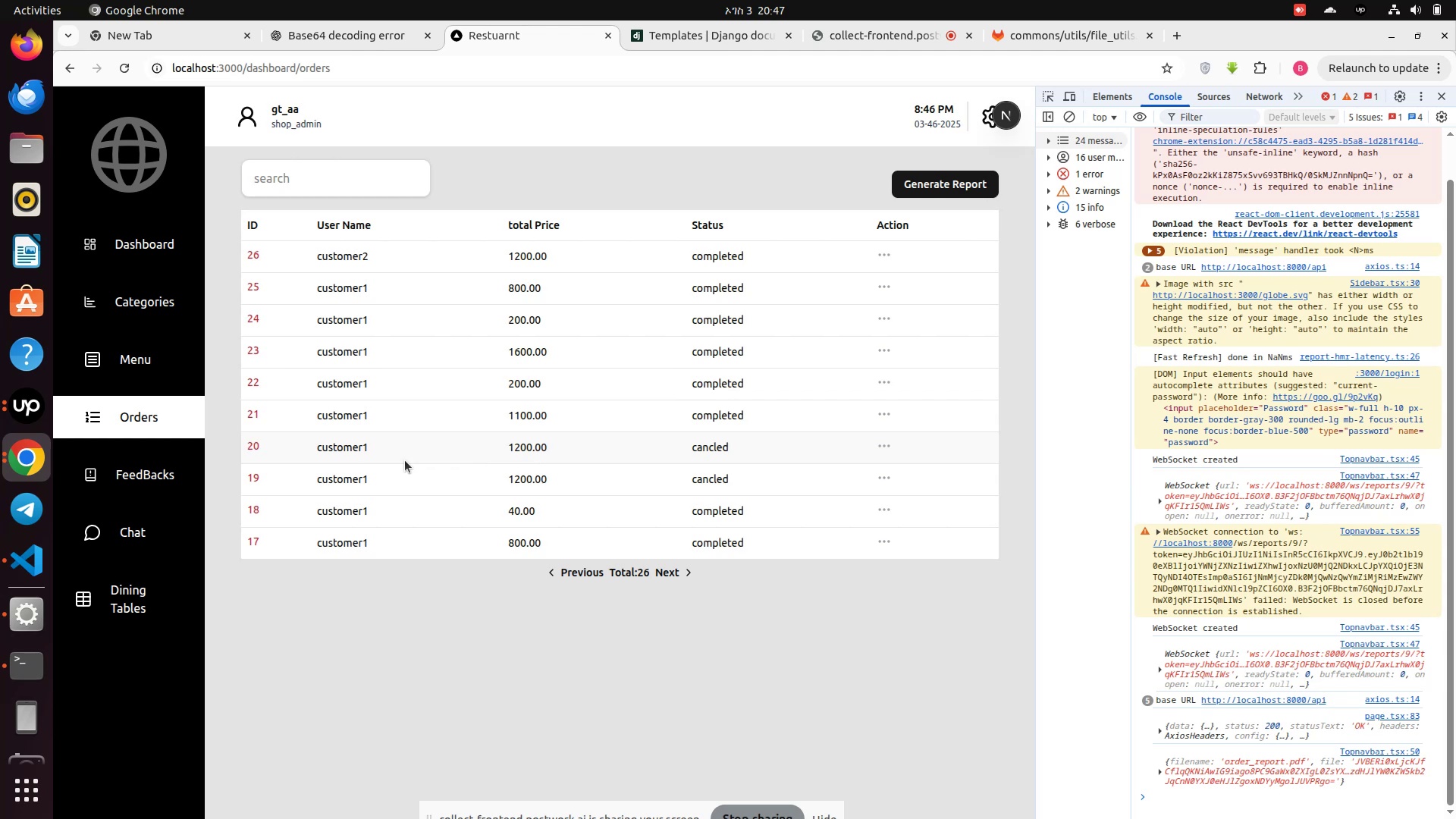 
left_click([676, 583])
 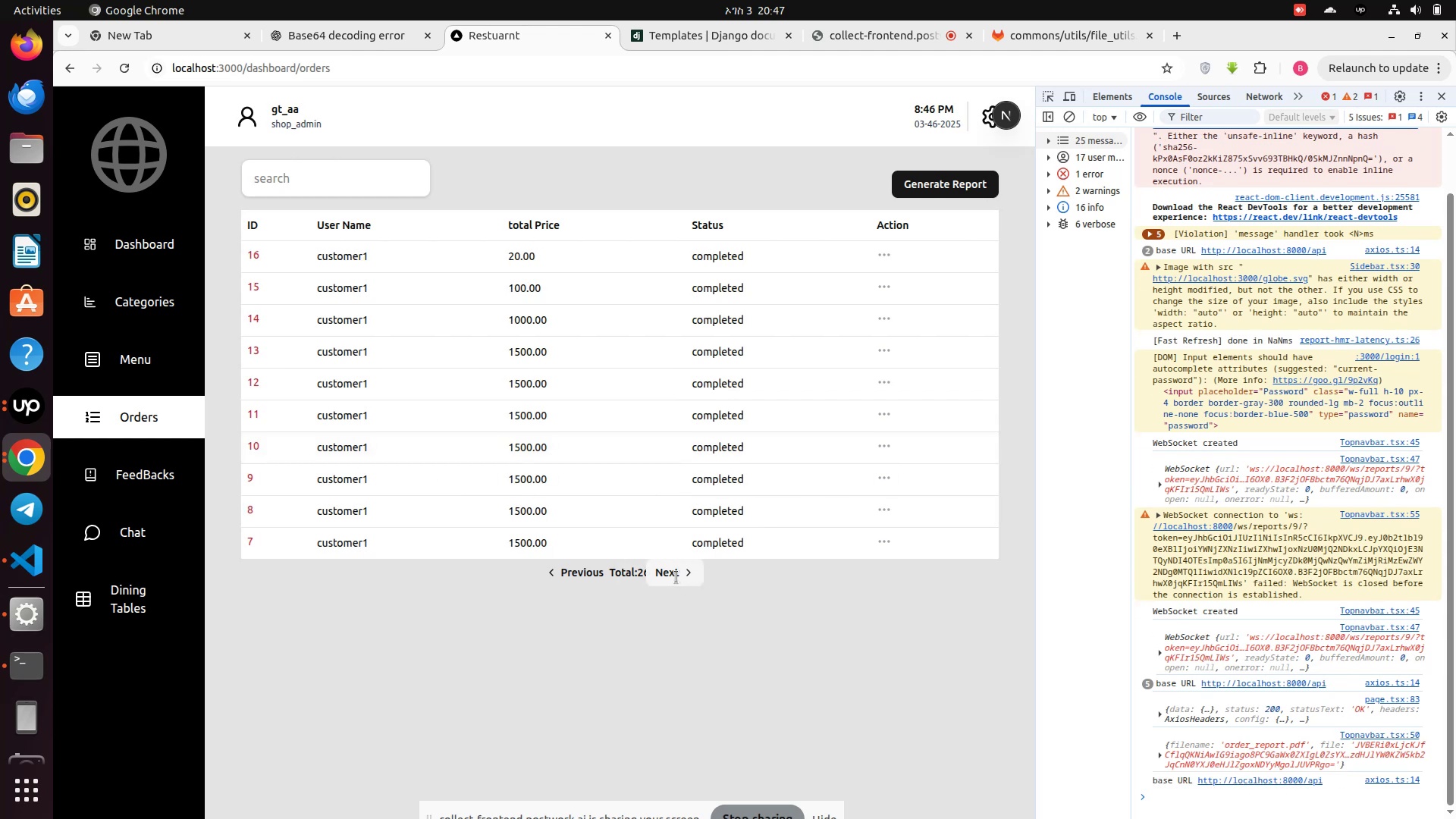 
left_click_drag(start_coordinate=[676, 576], to_coordinate=[676, 580])
 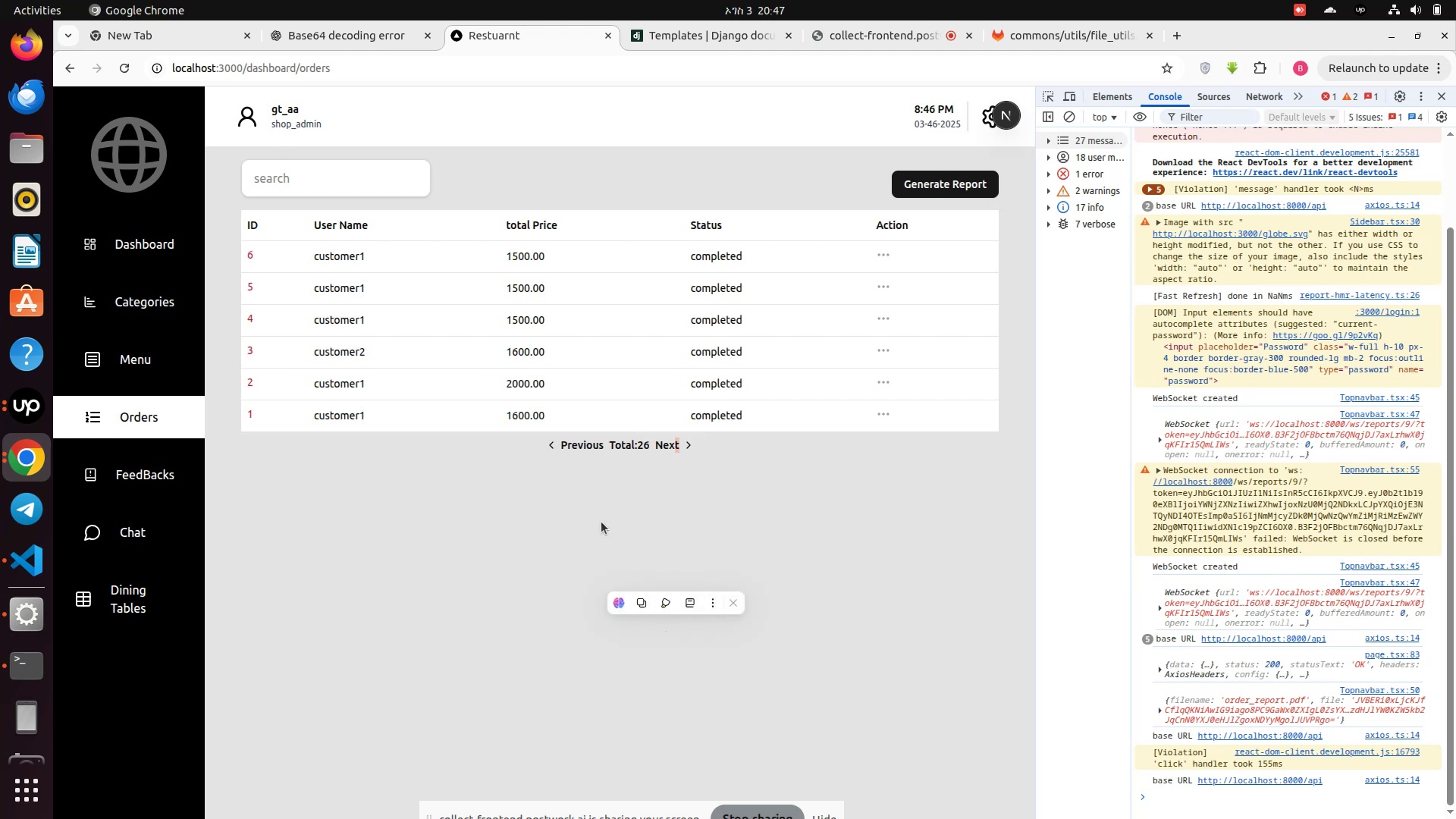 
left_click([601, 522])
 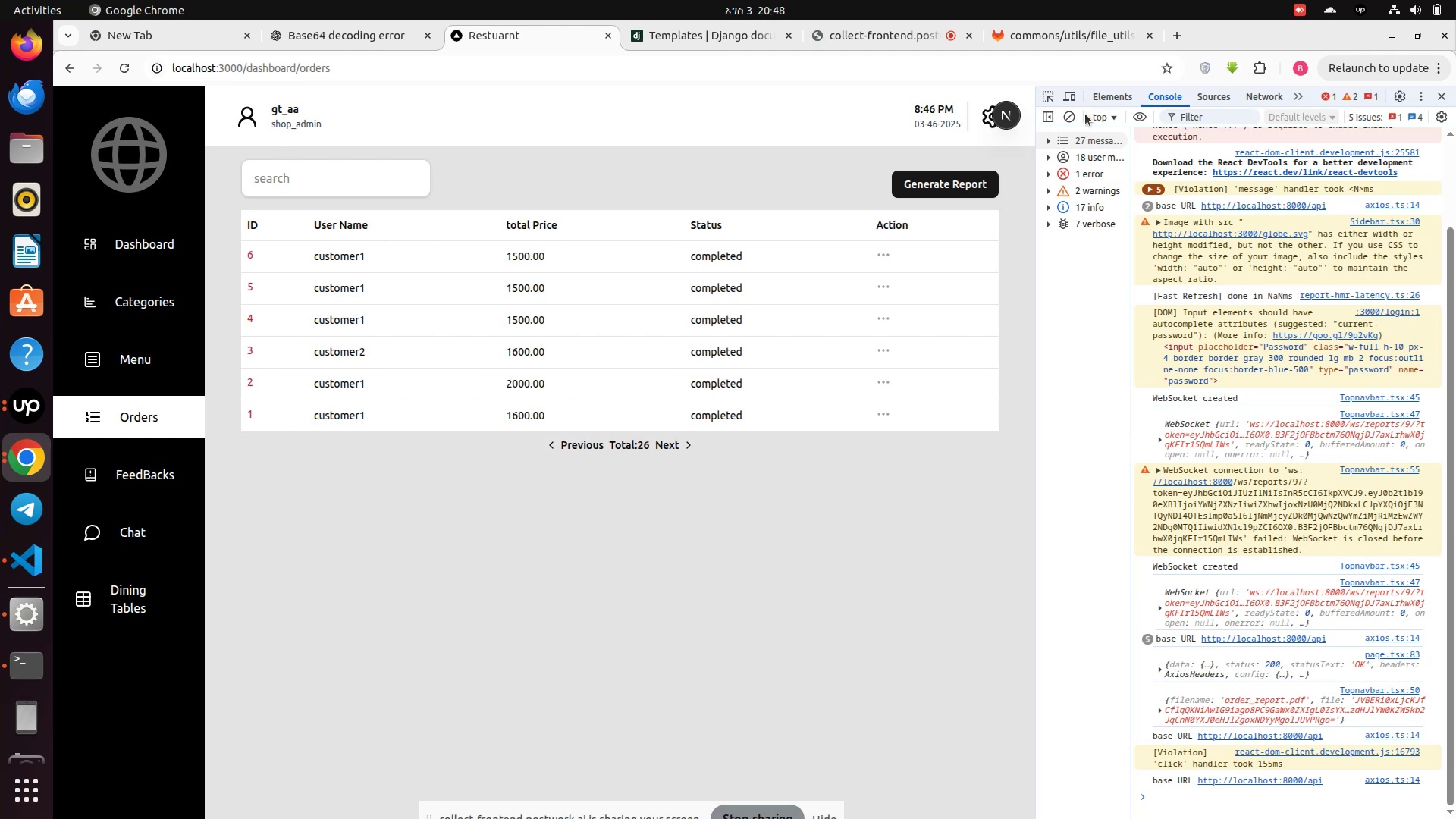 
left_click([1077, 121])
 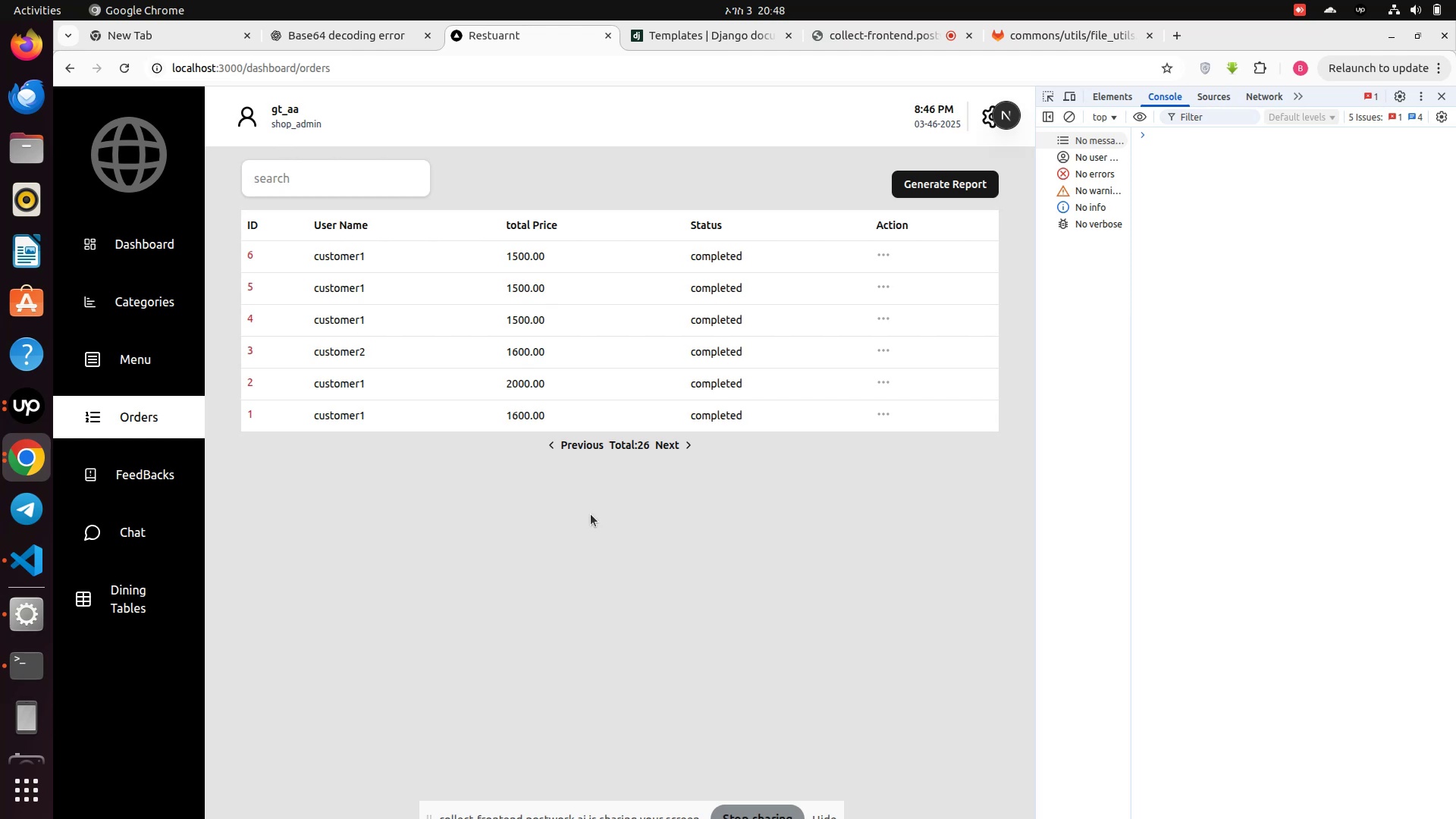 
wait(11.35)
 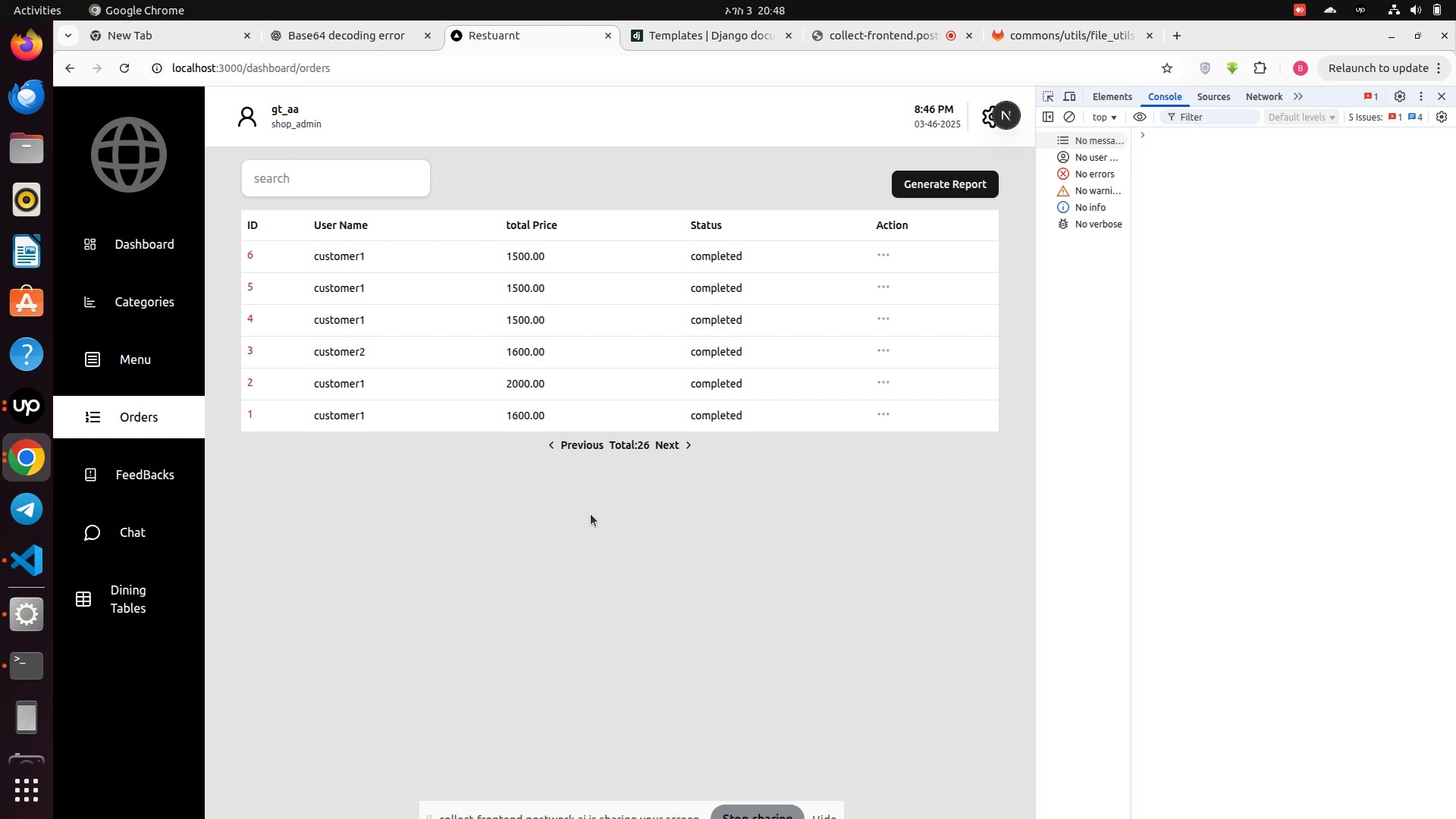 
left_click([962, 190])
 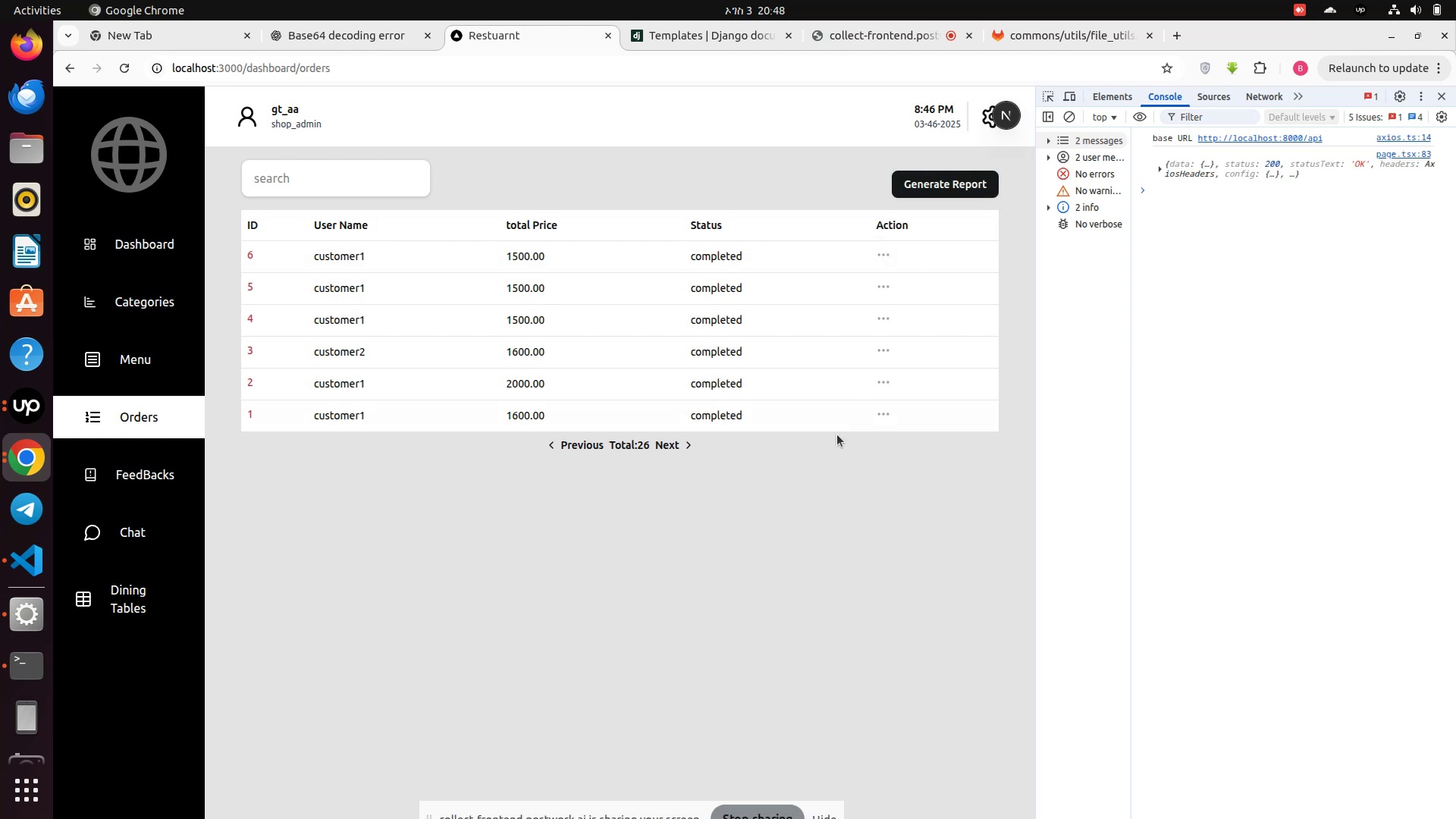 
mouse_move([801, 532])
 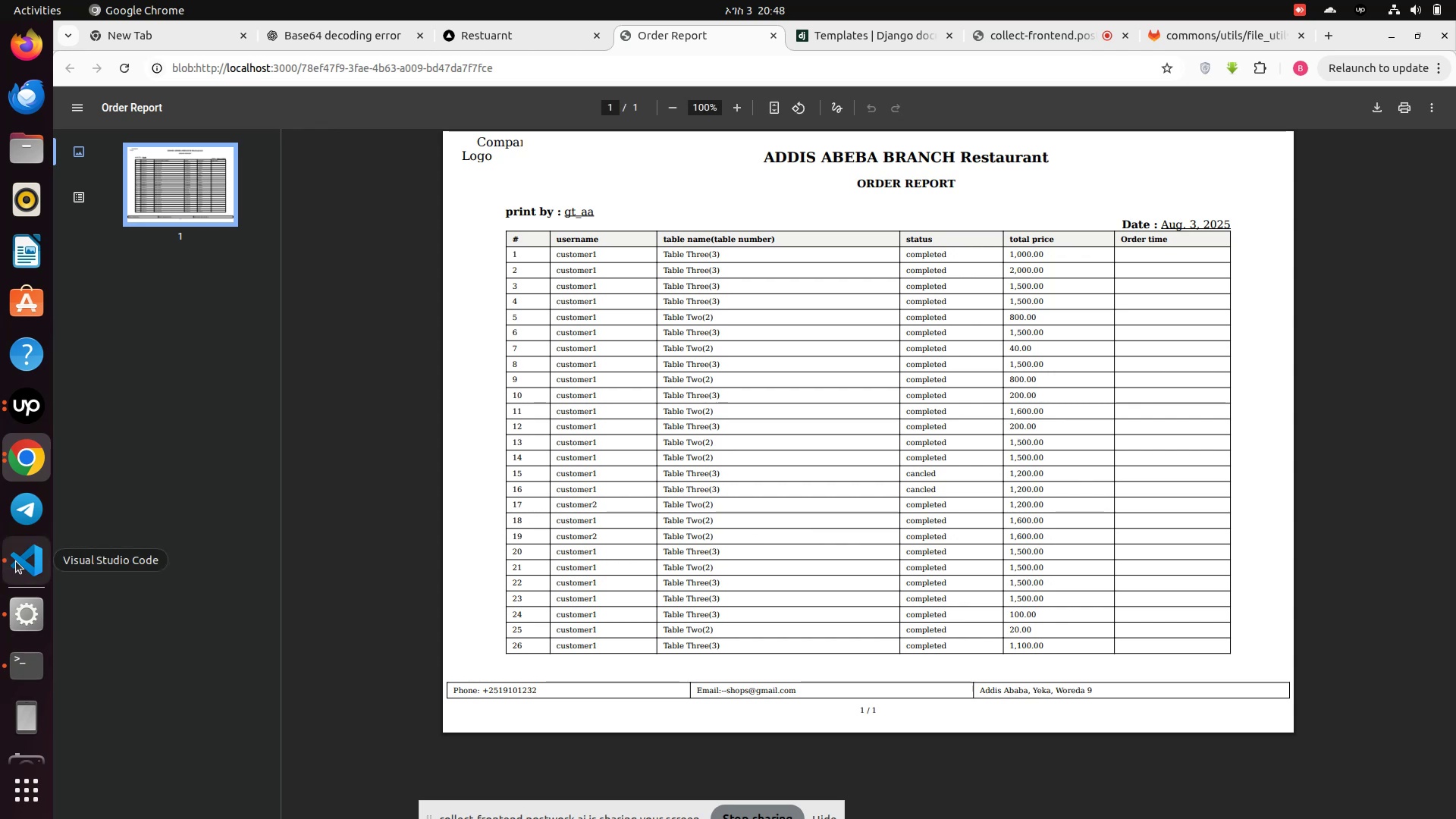 
left_click([31, 561])
 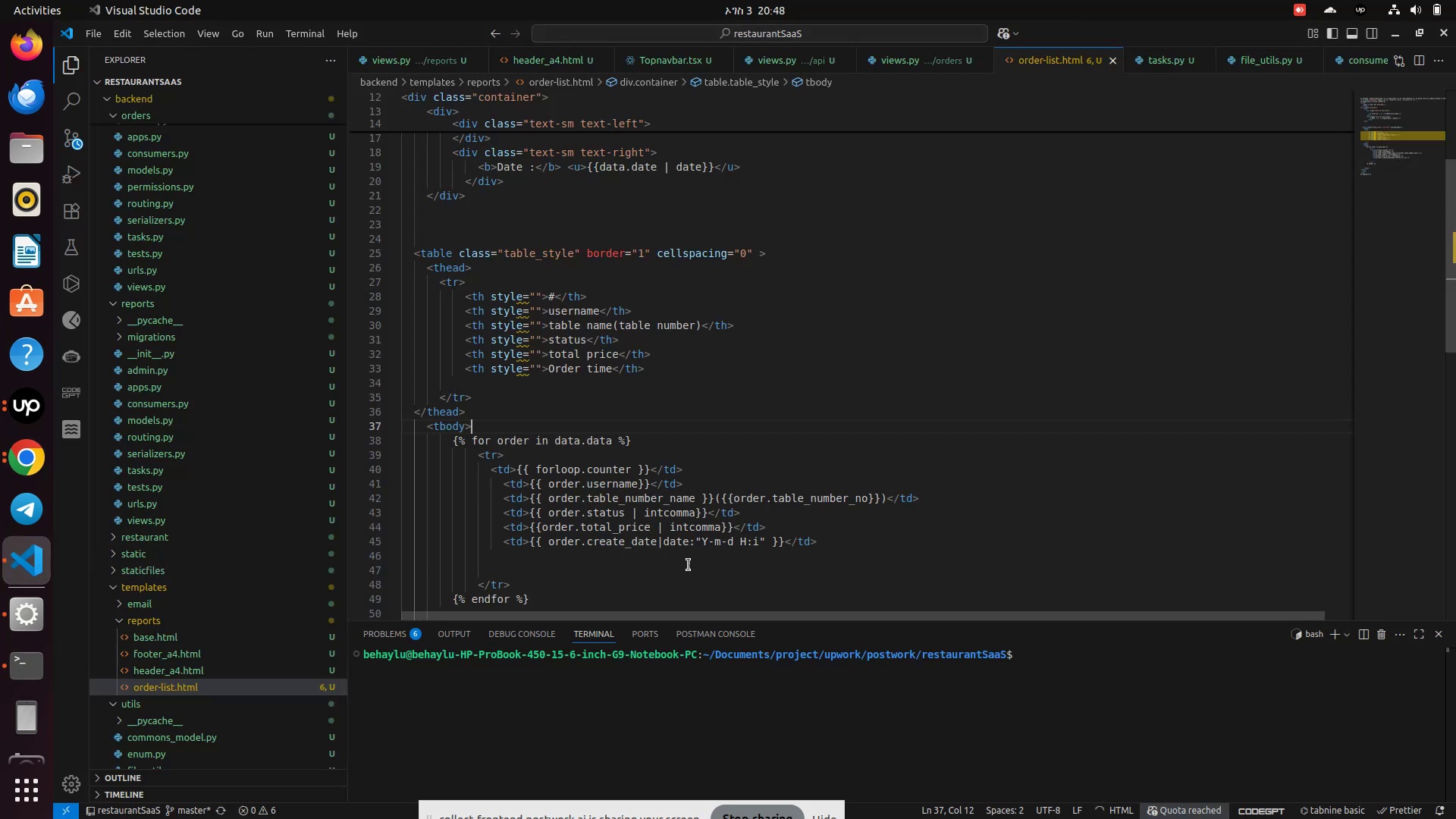 
left_click([673, 560])
 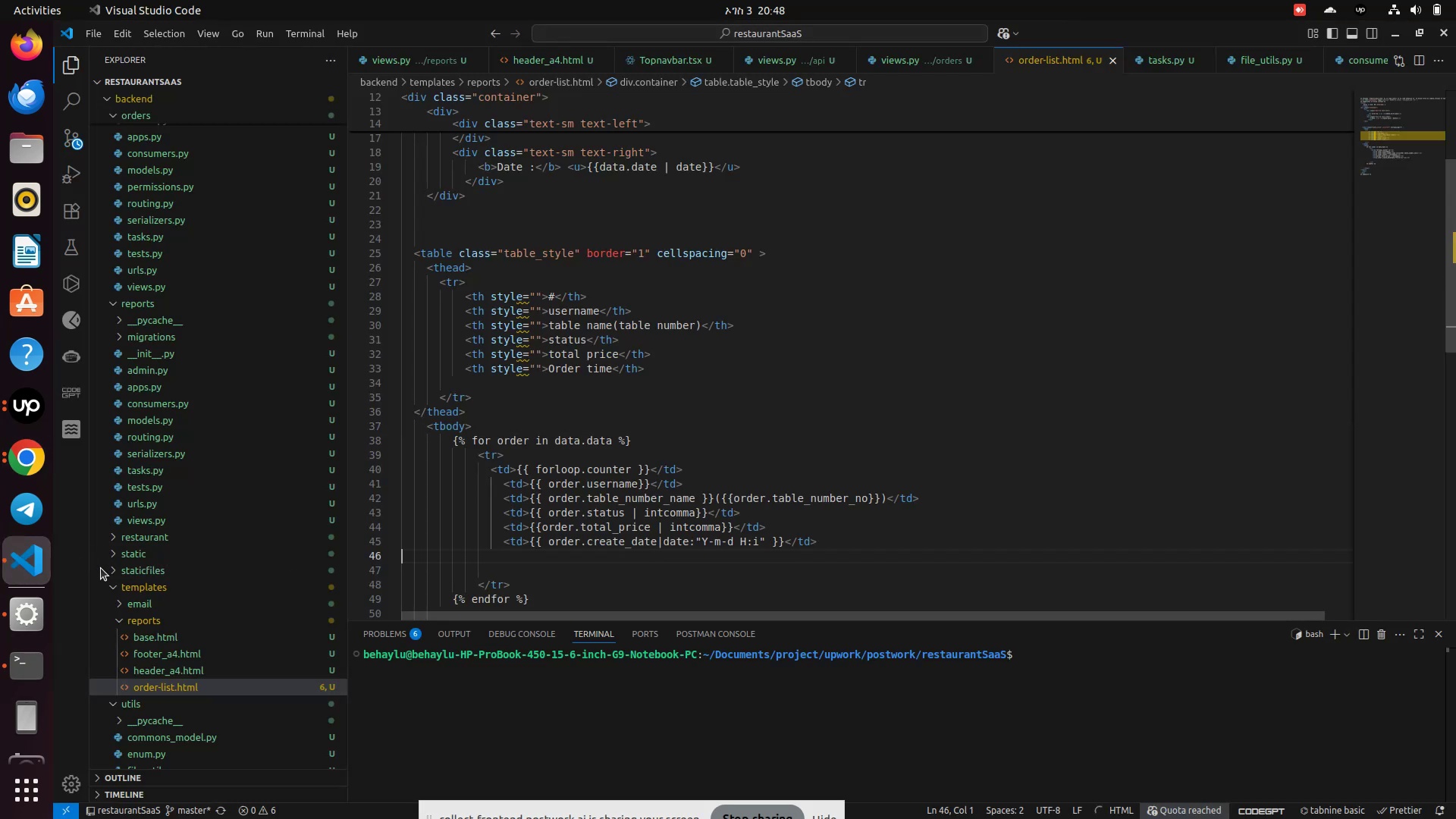 
left_click([27, 457])
 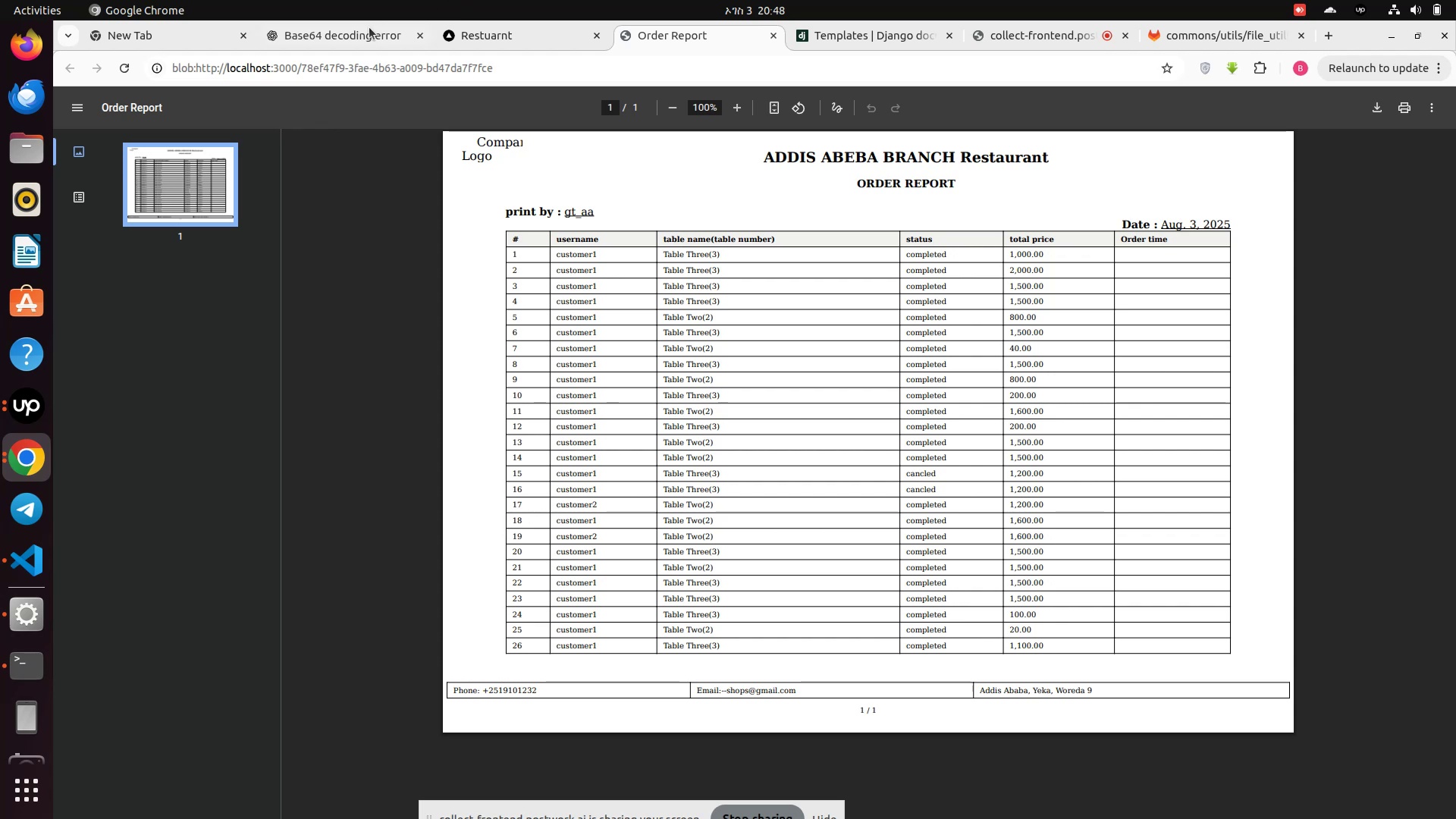 
left_click([361, 37])
 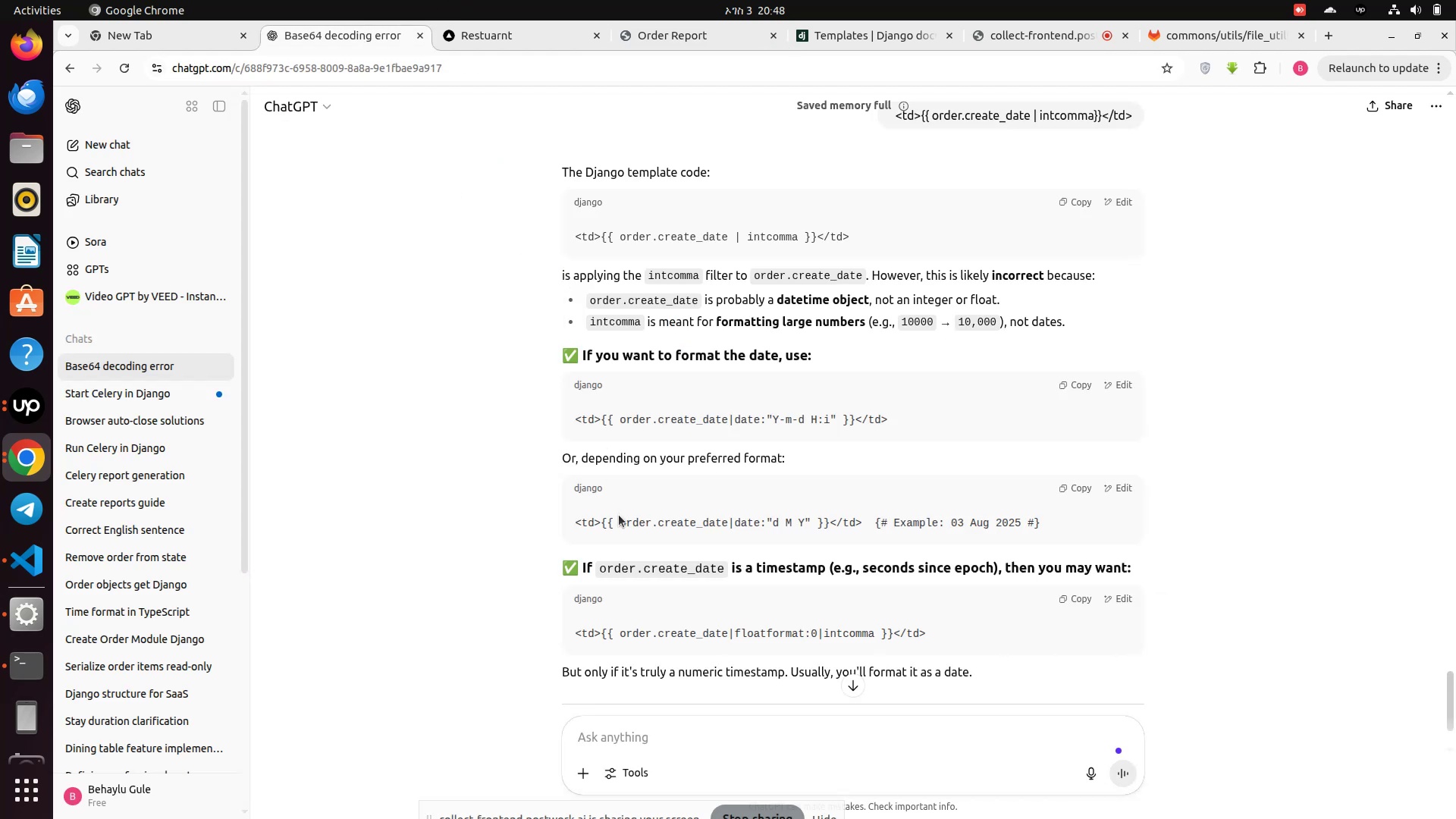 
scroll: coordinate [619, 515], scroll_direction: down, amount: 3.0
 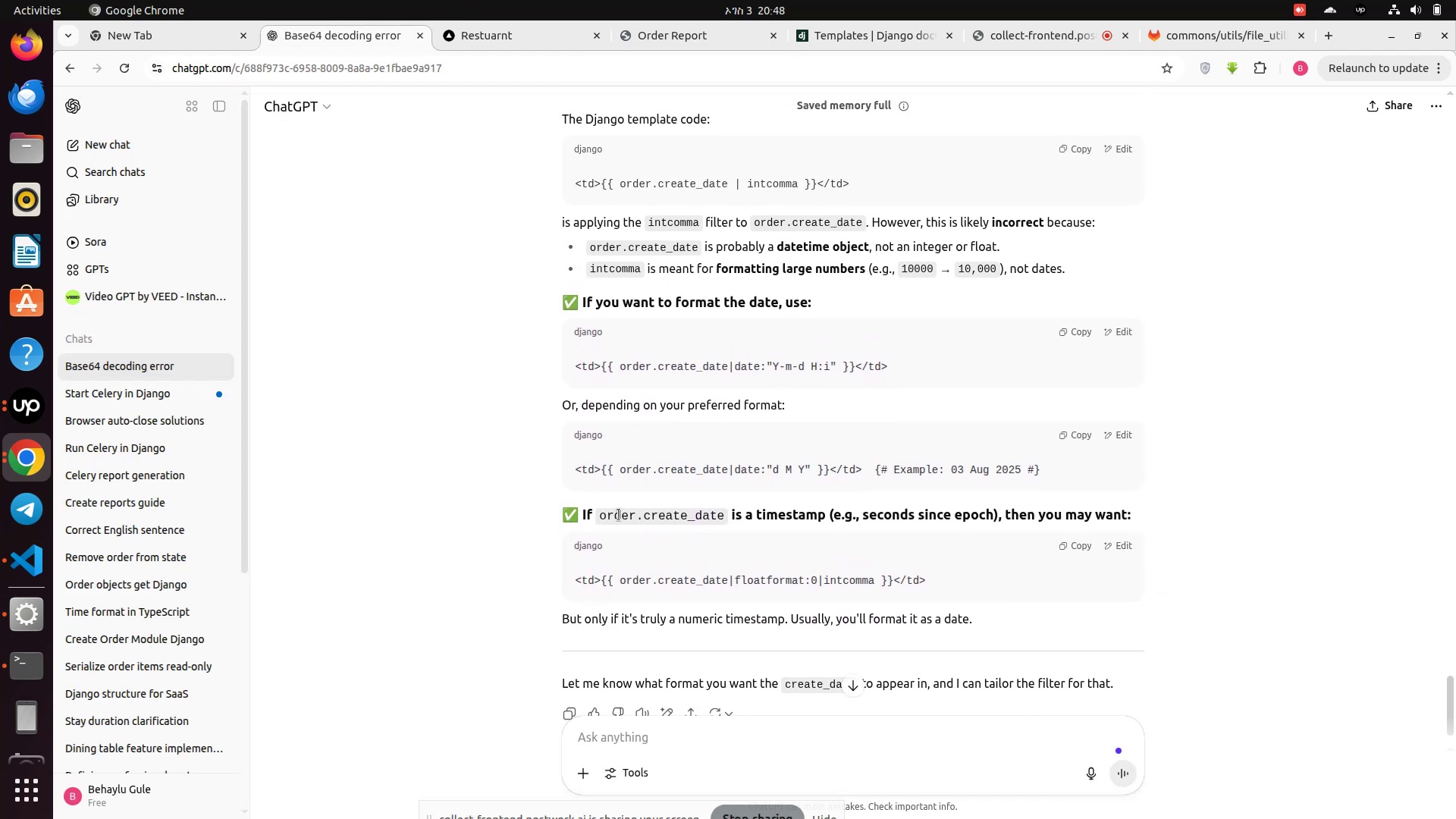 
scroll: coordinate [619, 515], scroll_direction: up, amount: 1.0
 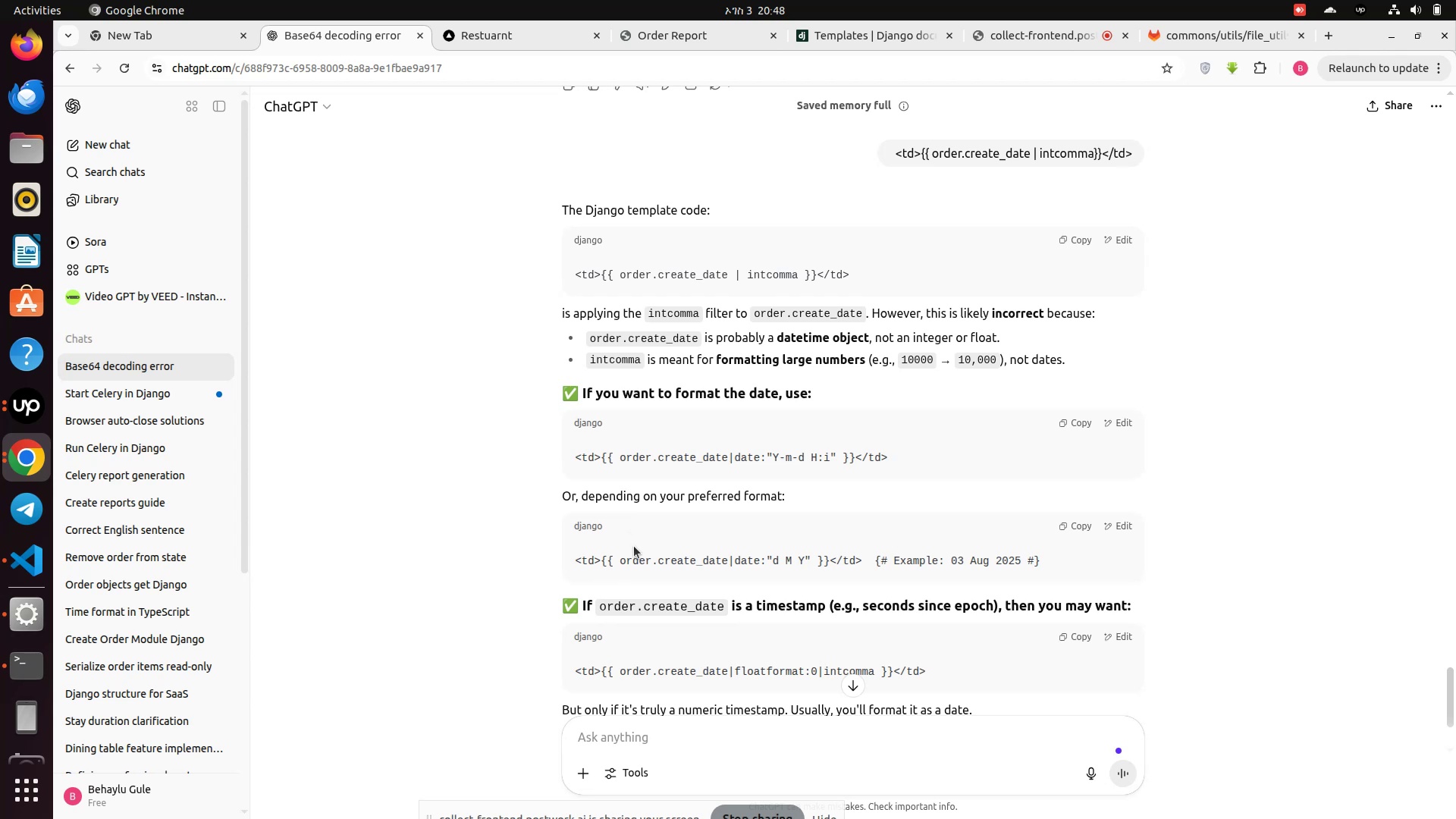 
wait(5.7)
 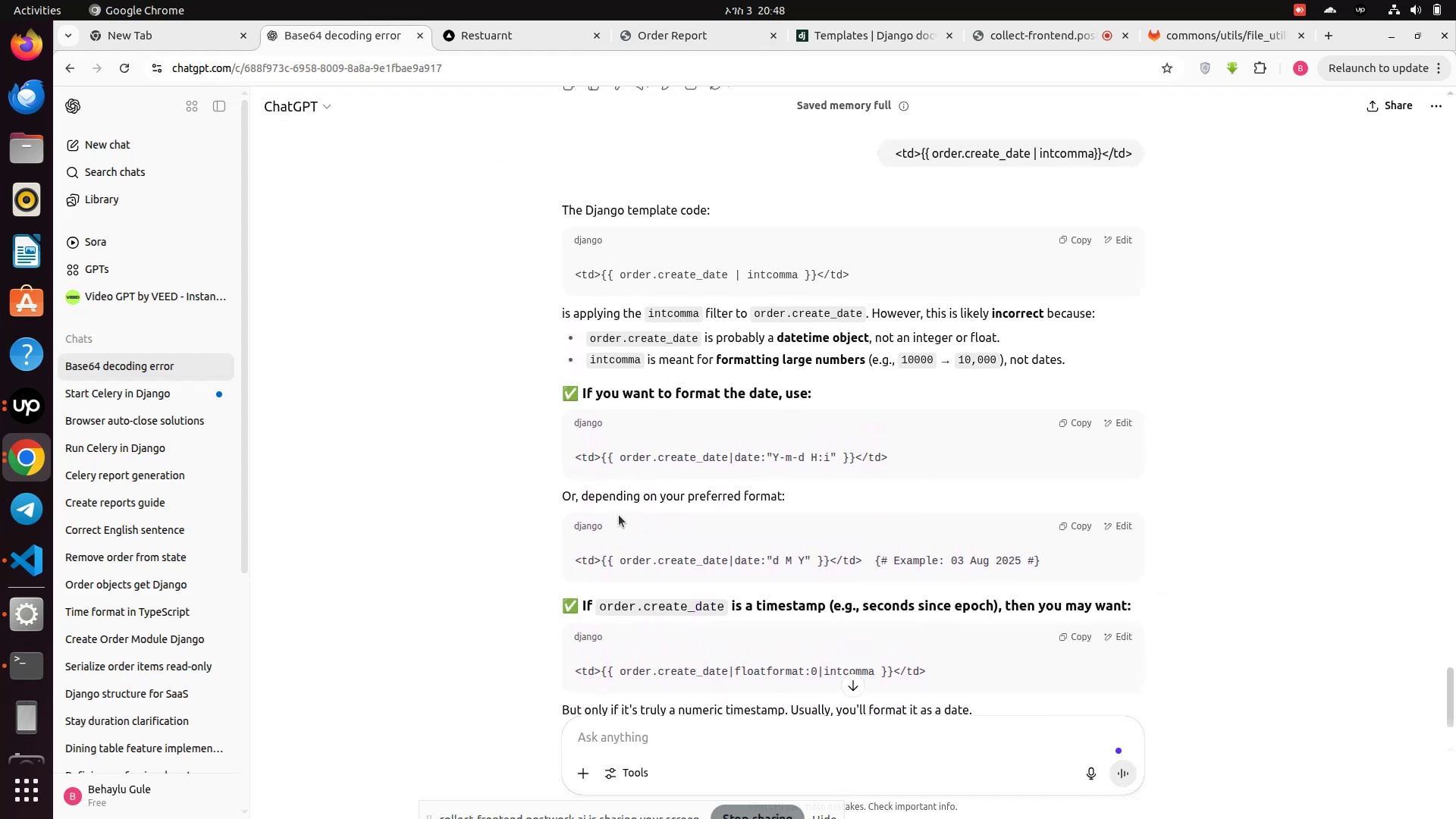 
scroll: coordinate [634, 546], scroll_direction: up, amount: 1.0
 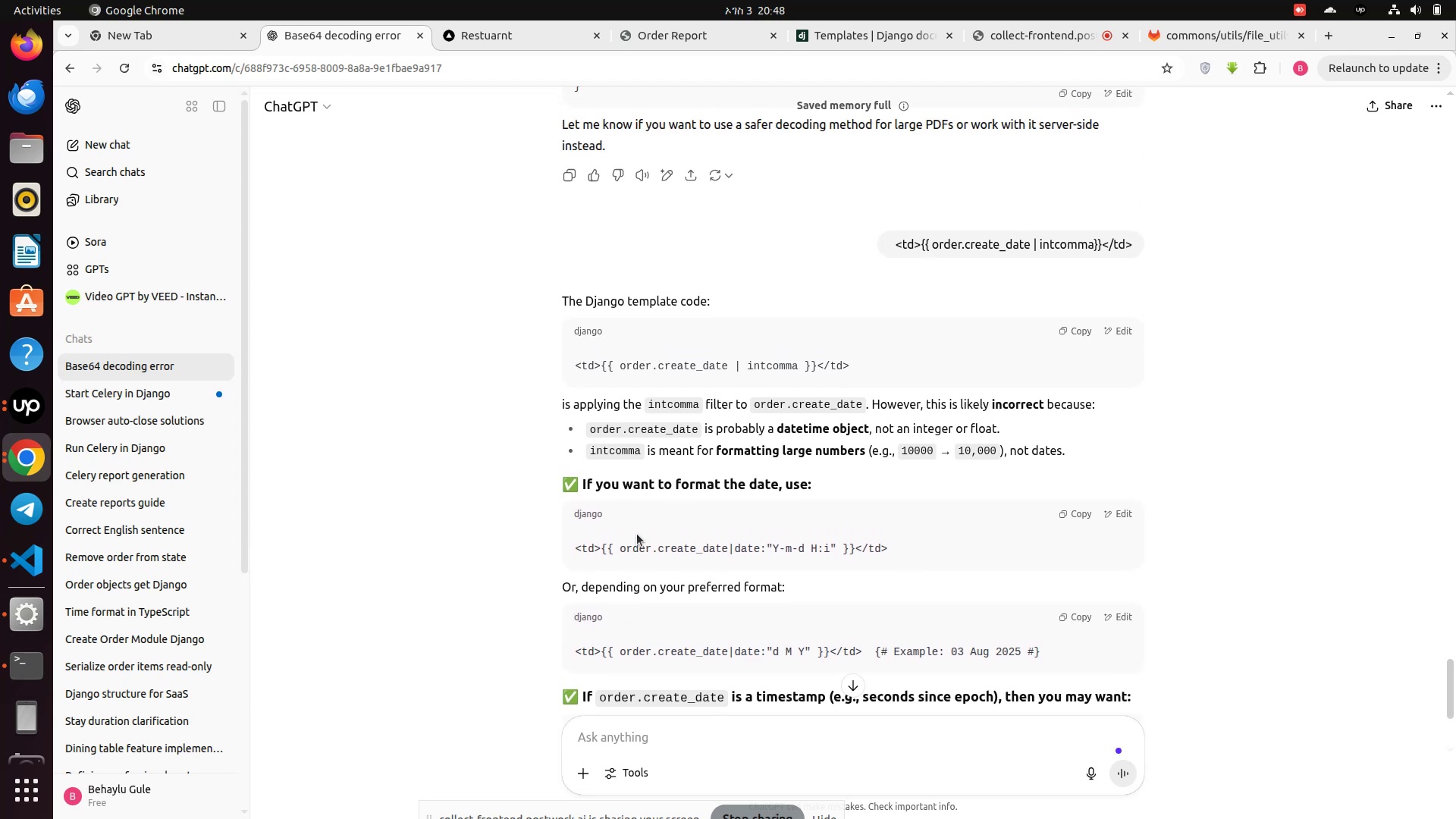 
left_click([32, 573])
 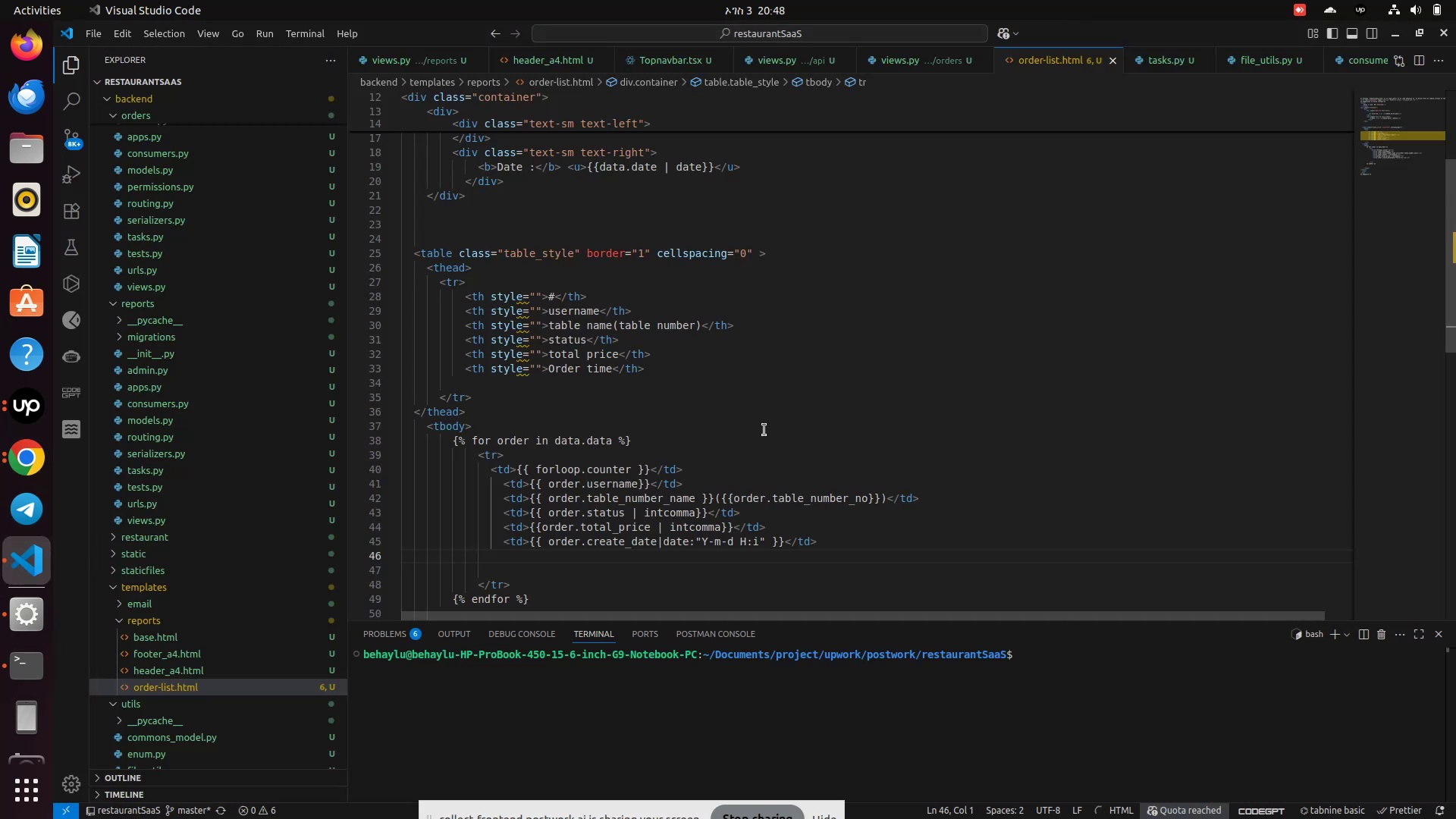 
left_click([764, 430])
 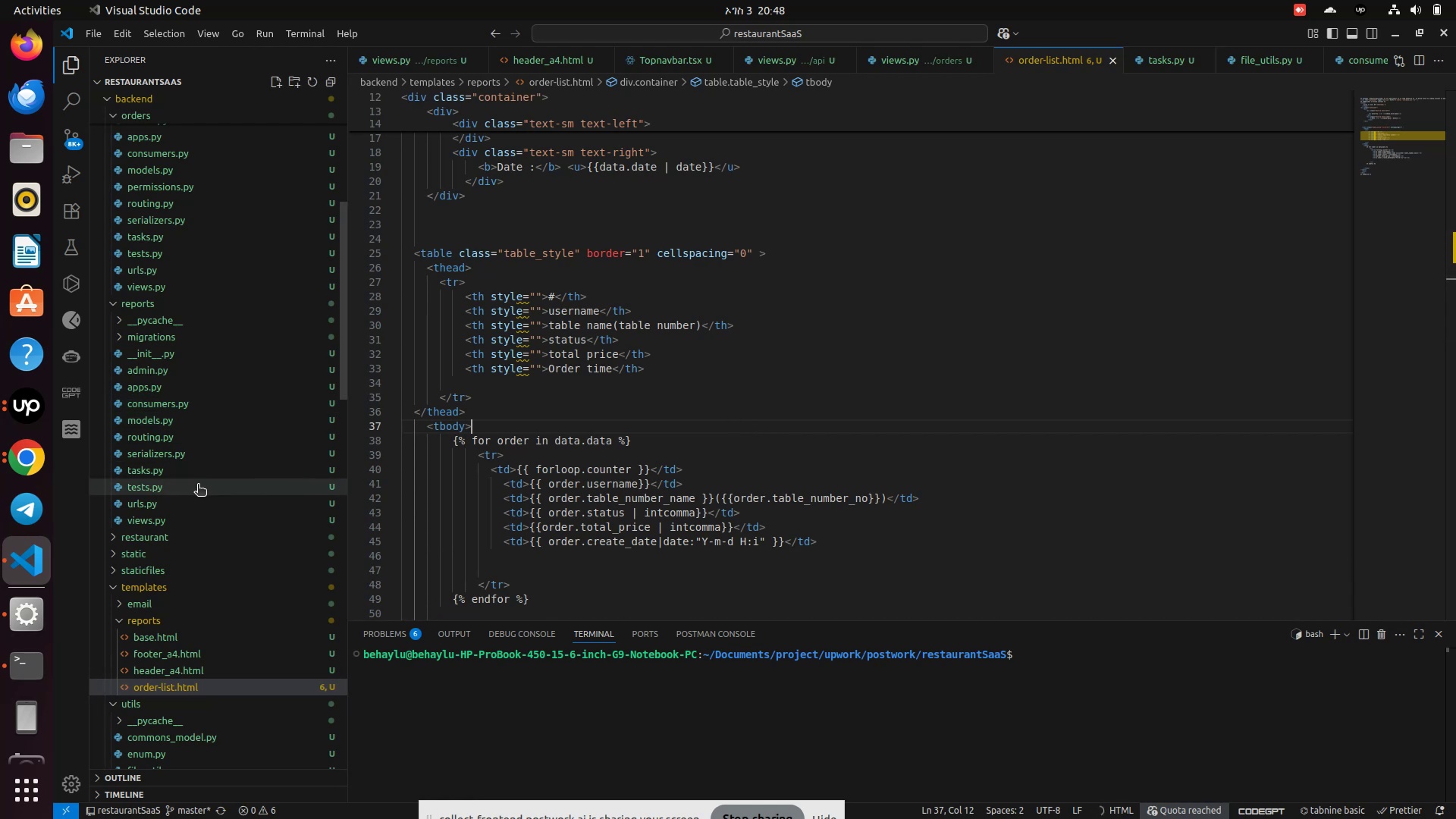 
wait(5.59)
 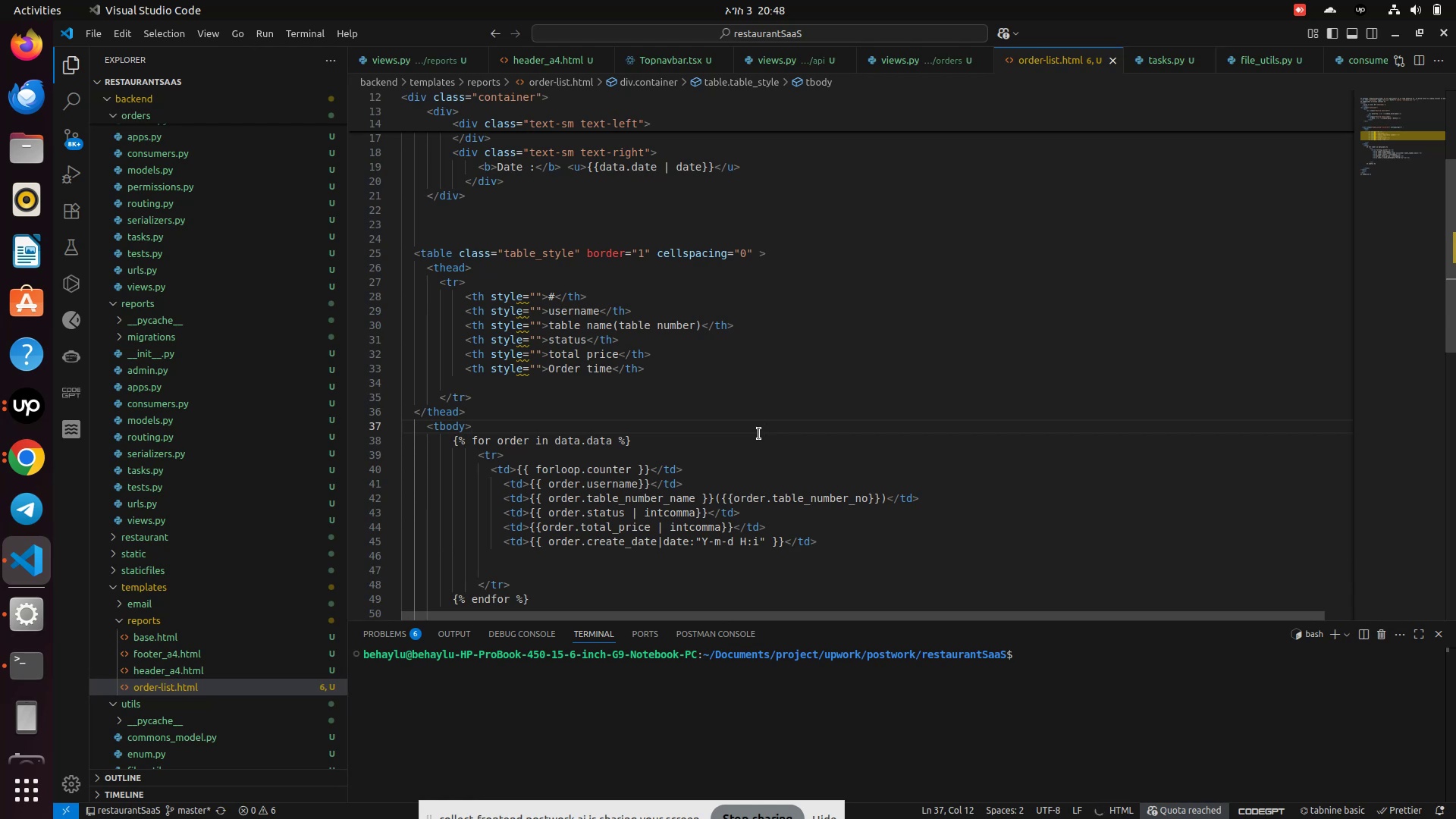 
left_click([152, 289])
 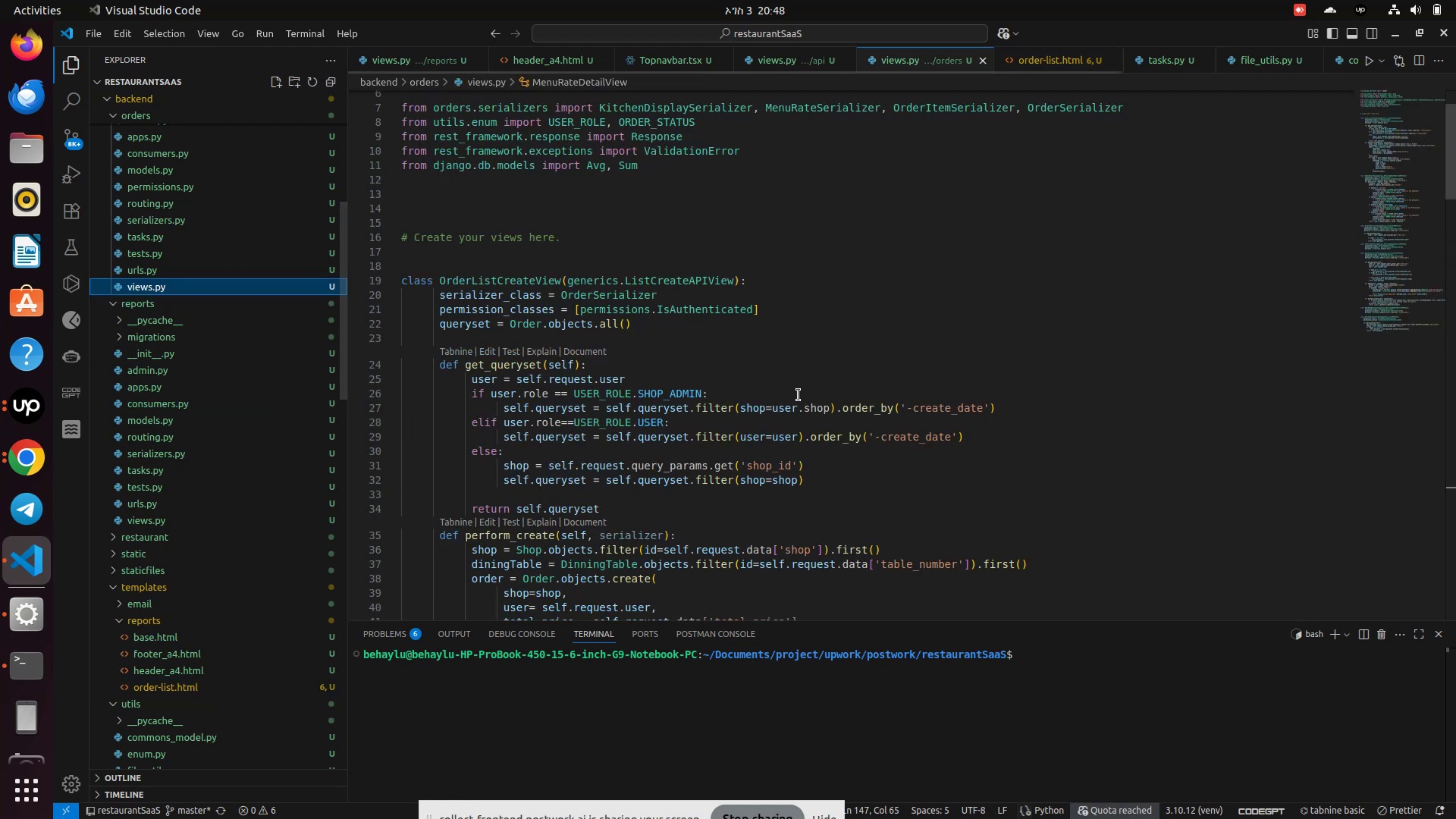 
scroll: coordinate [799, 395], scroll_direction: down, amount: 7.0
 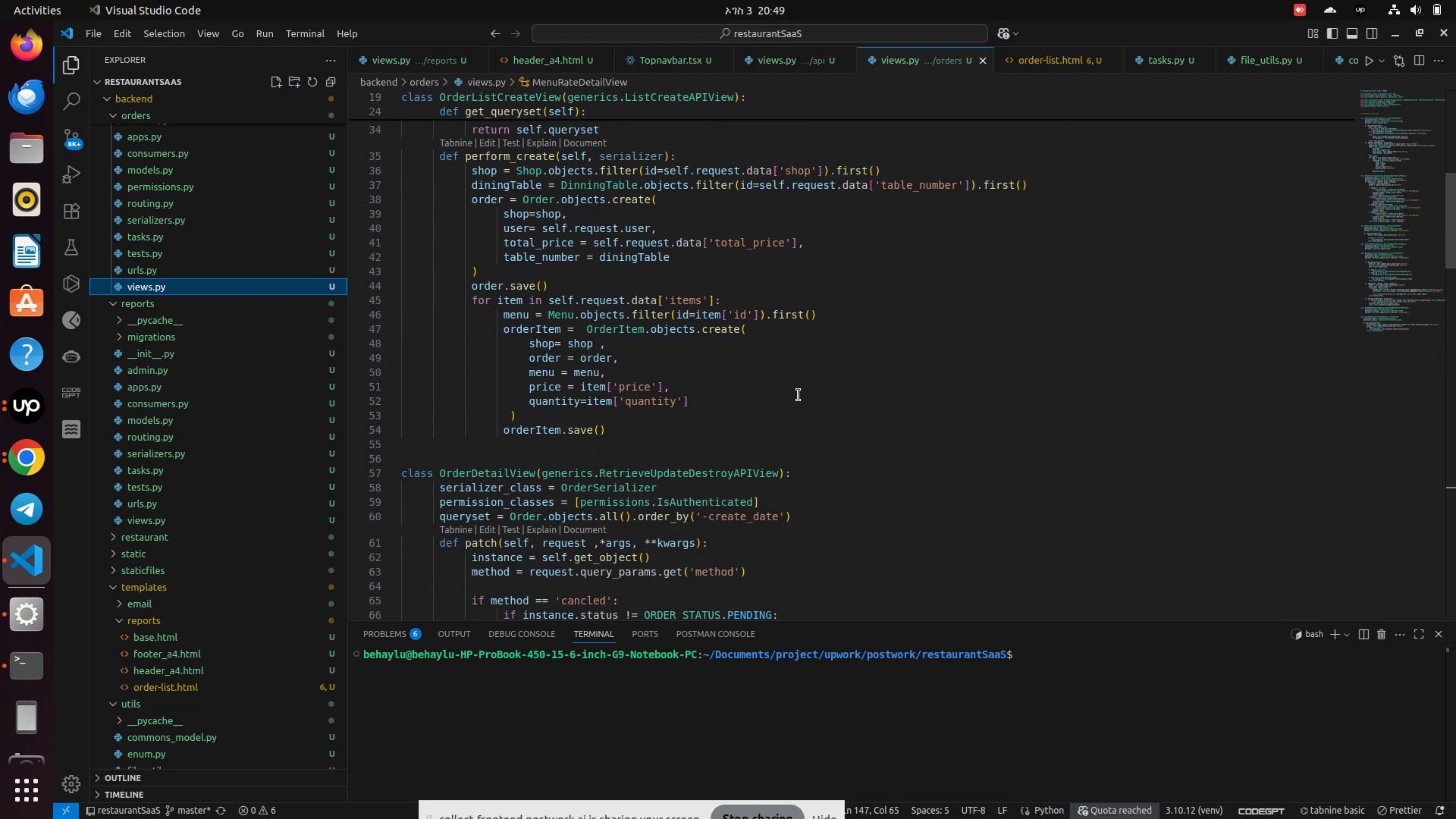 
wait(5.45)
 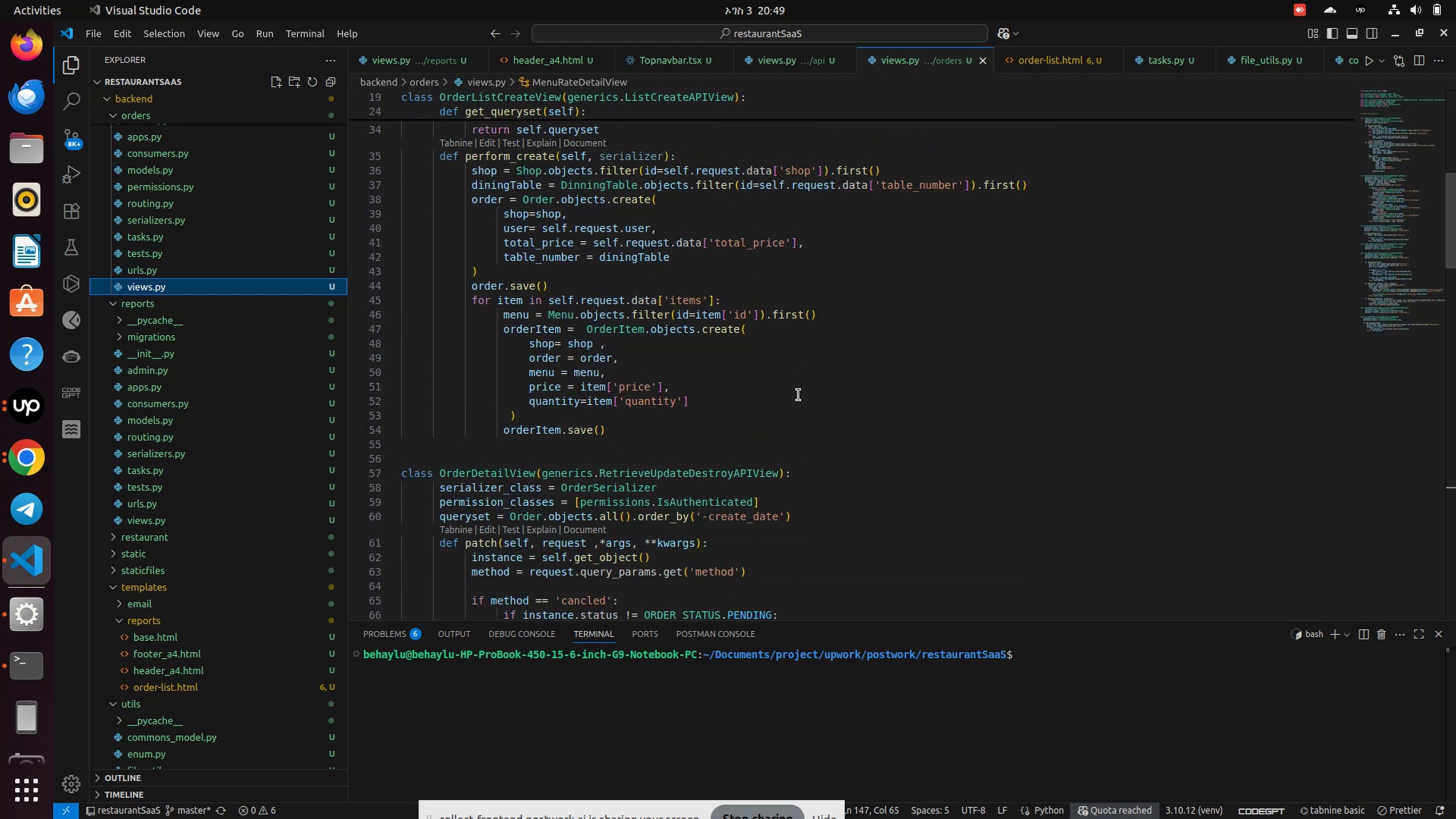 
scroll: coordinate [799, 395], scroll_direction: down, amount: 15.0
 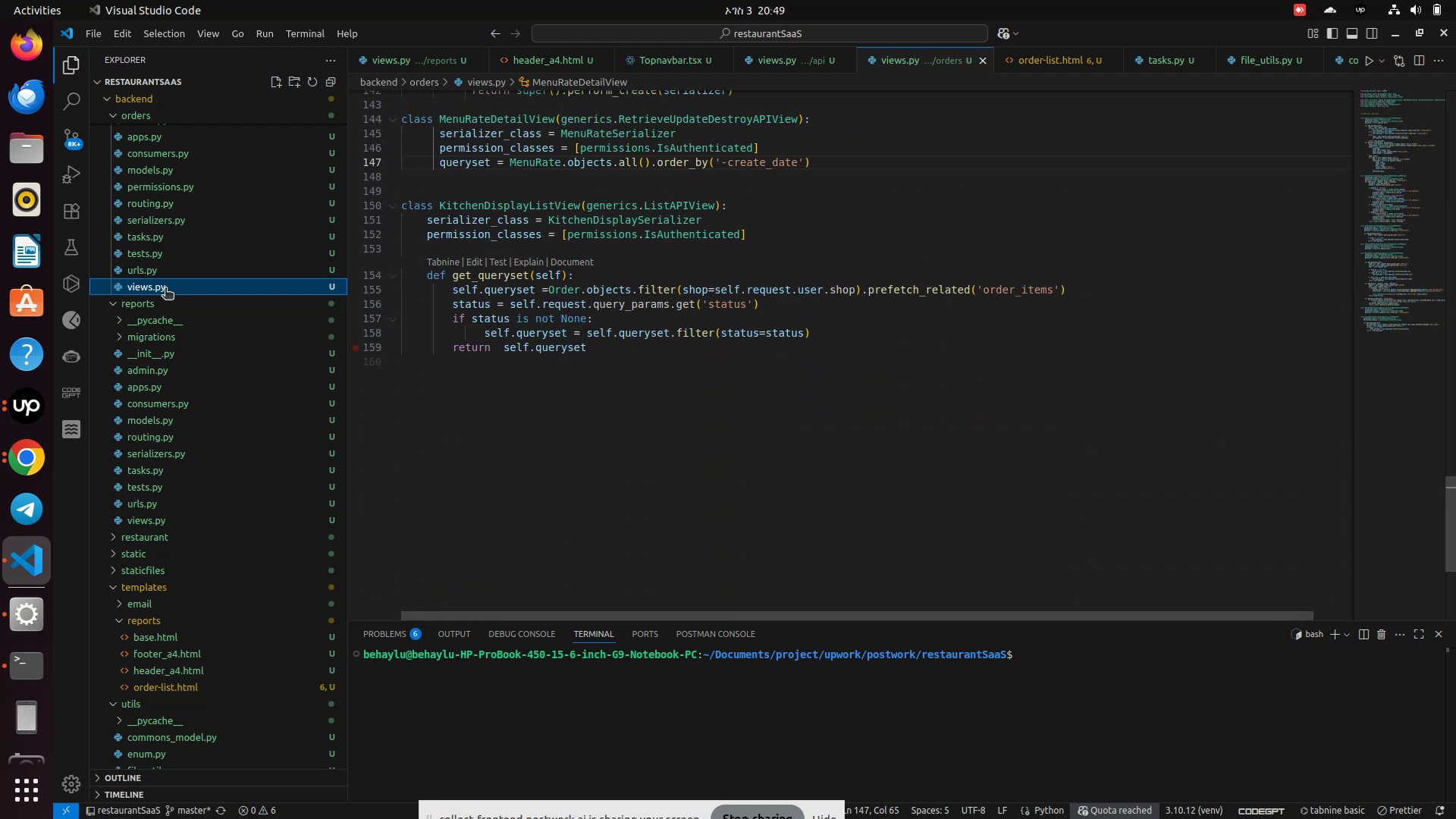 
mouse_move([147, 246])
 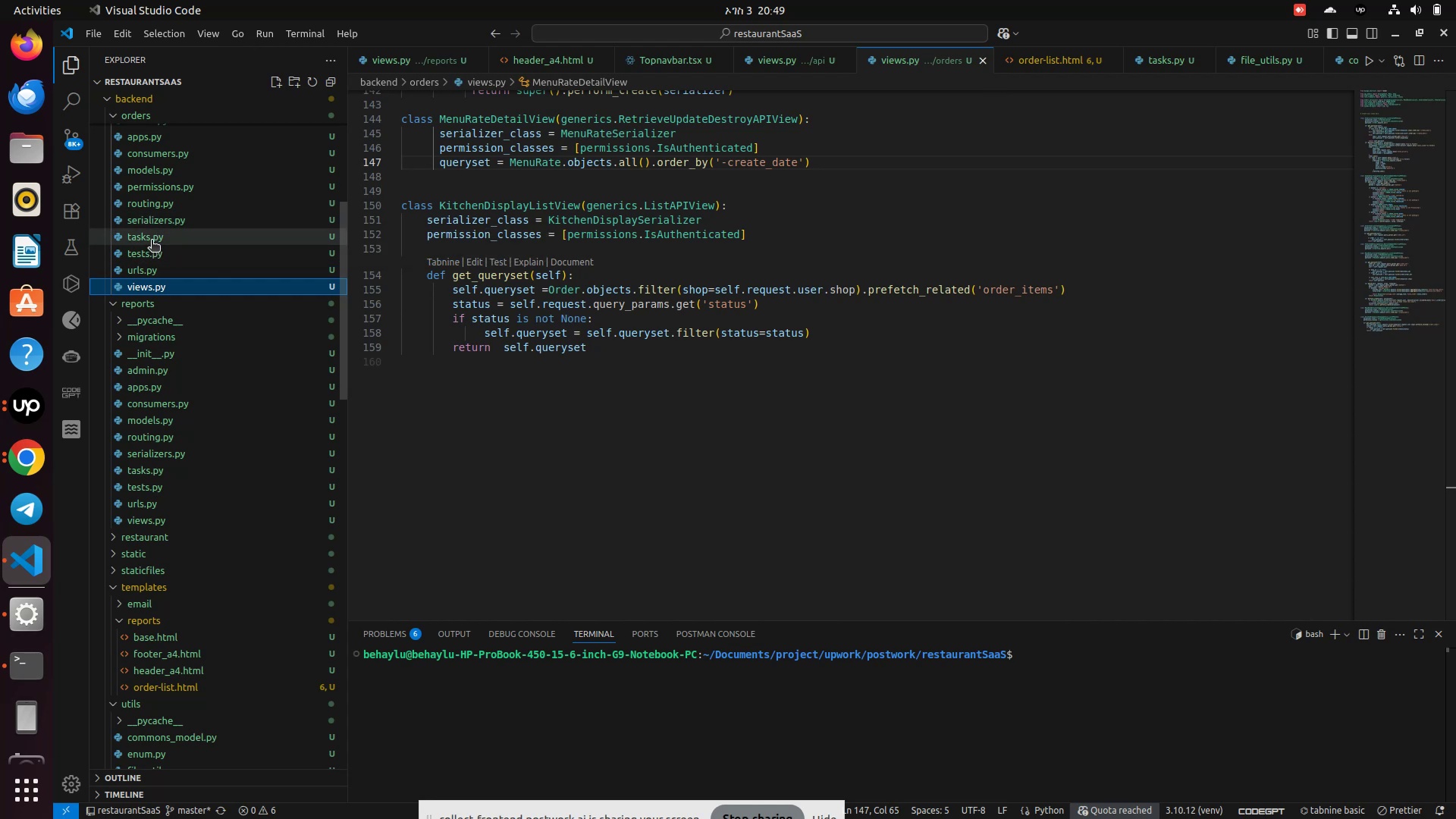 
left_click([152, 241])
 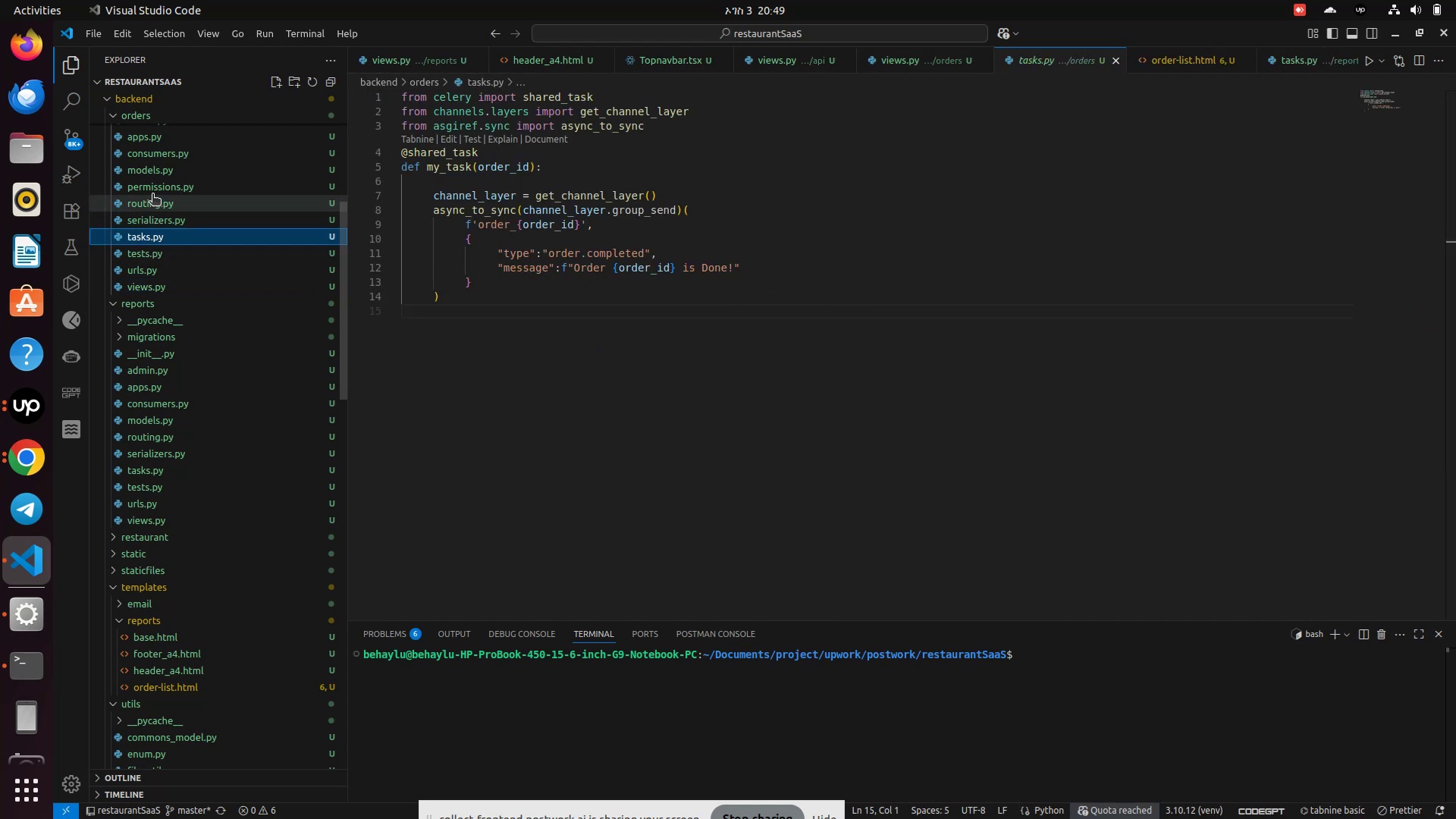 
wait(5.1)
 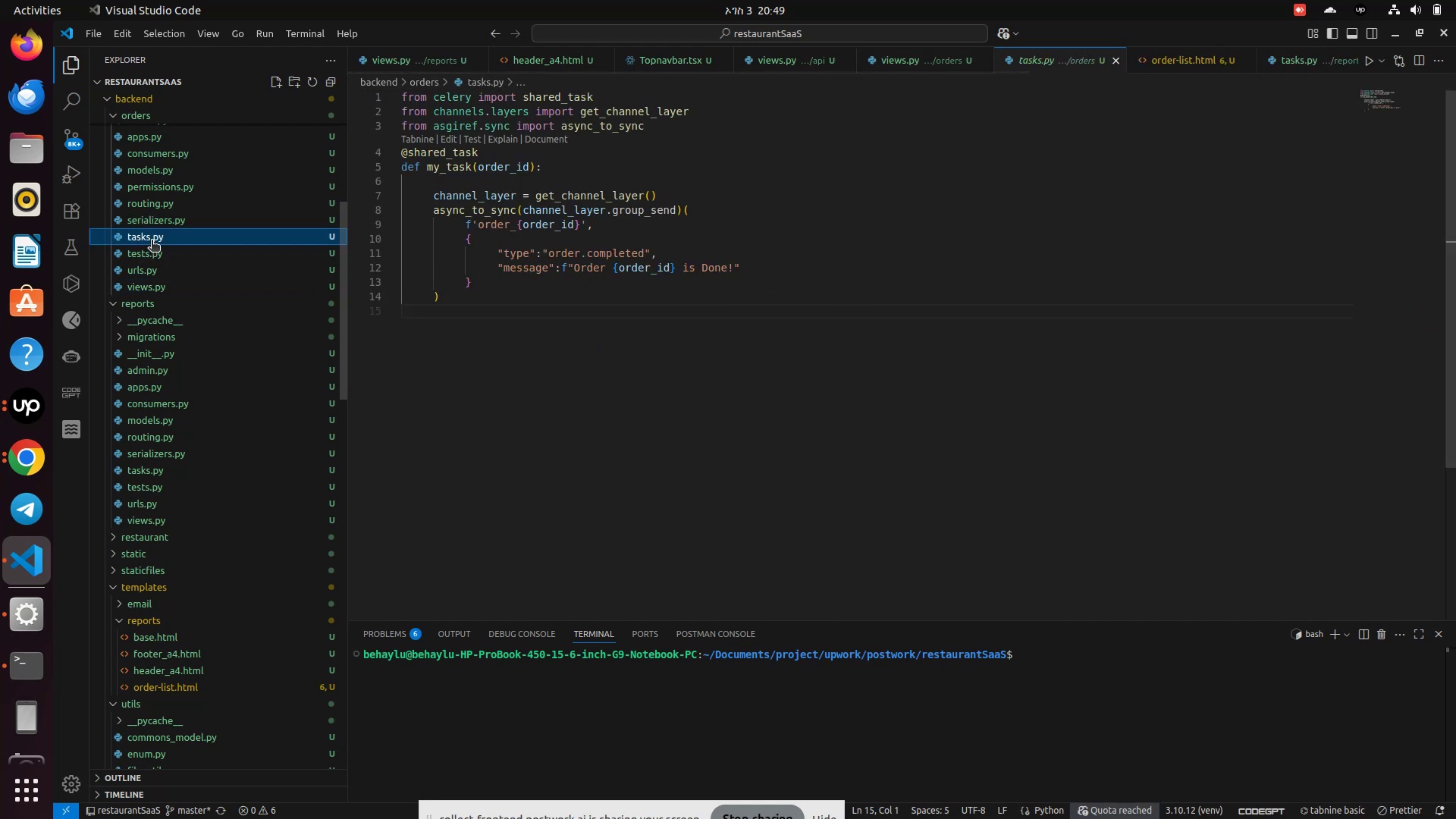 
left_click([142, 162])
 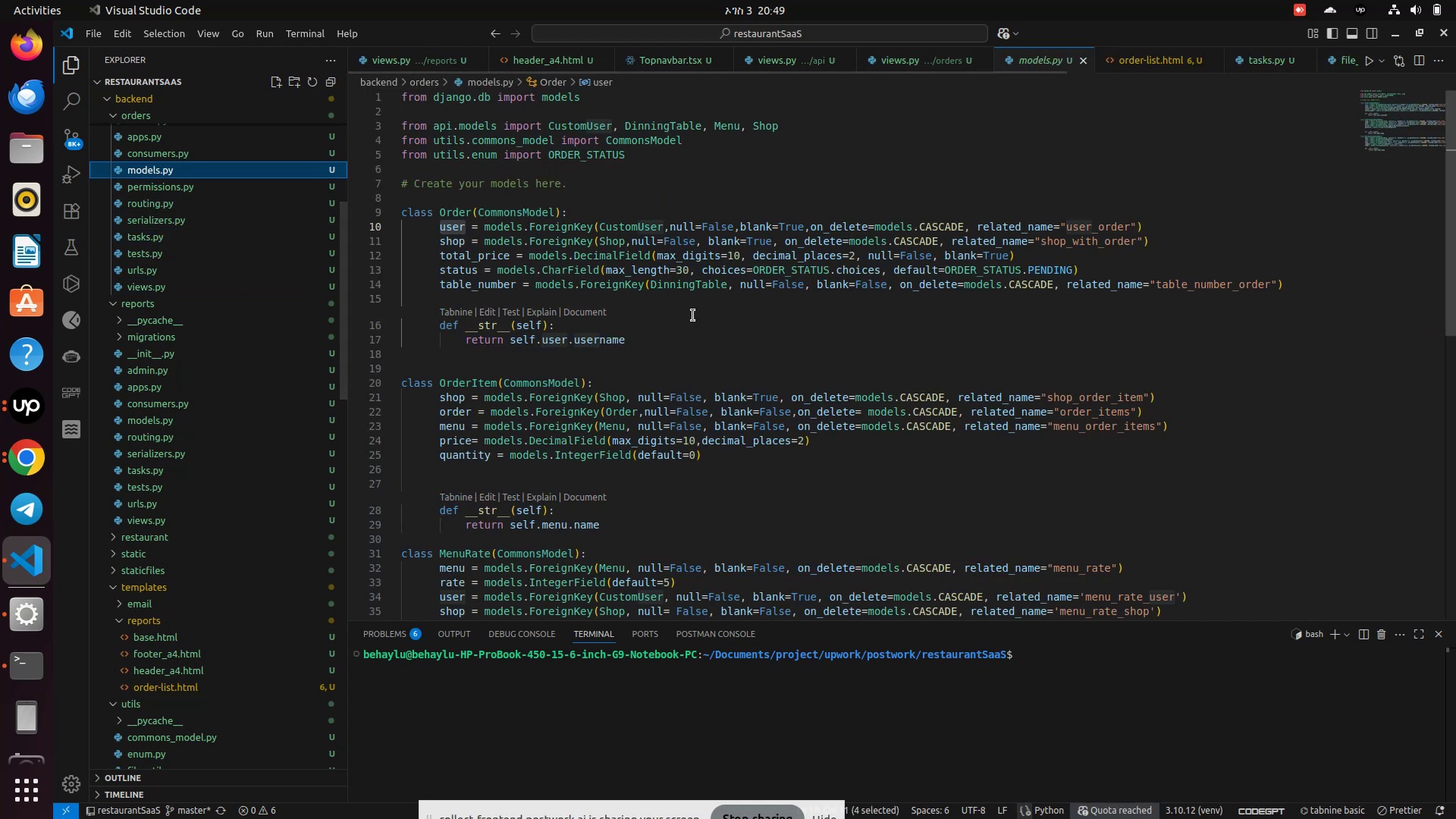 
scroll: coordinate [694, 316], scroll_direction: down, amount: 4.0
 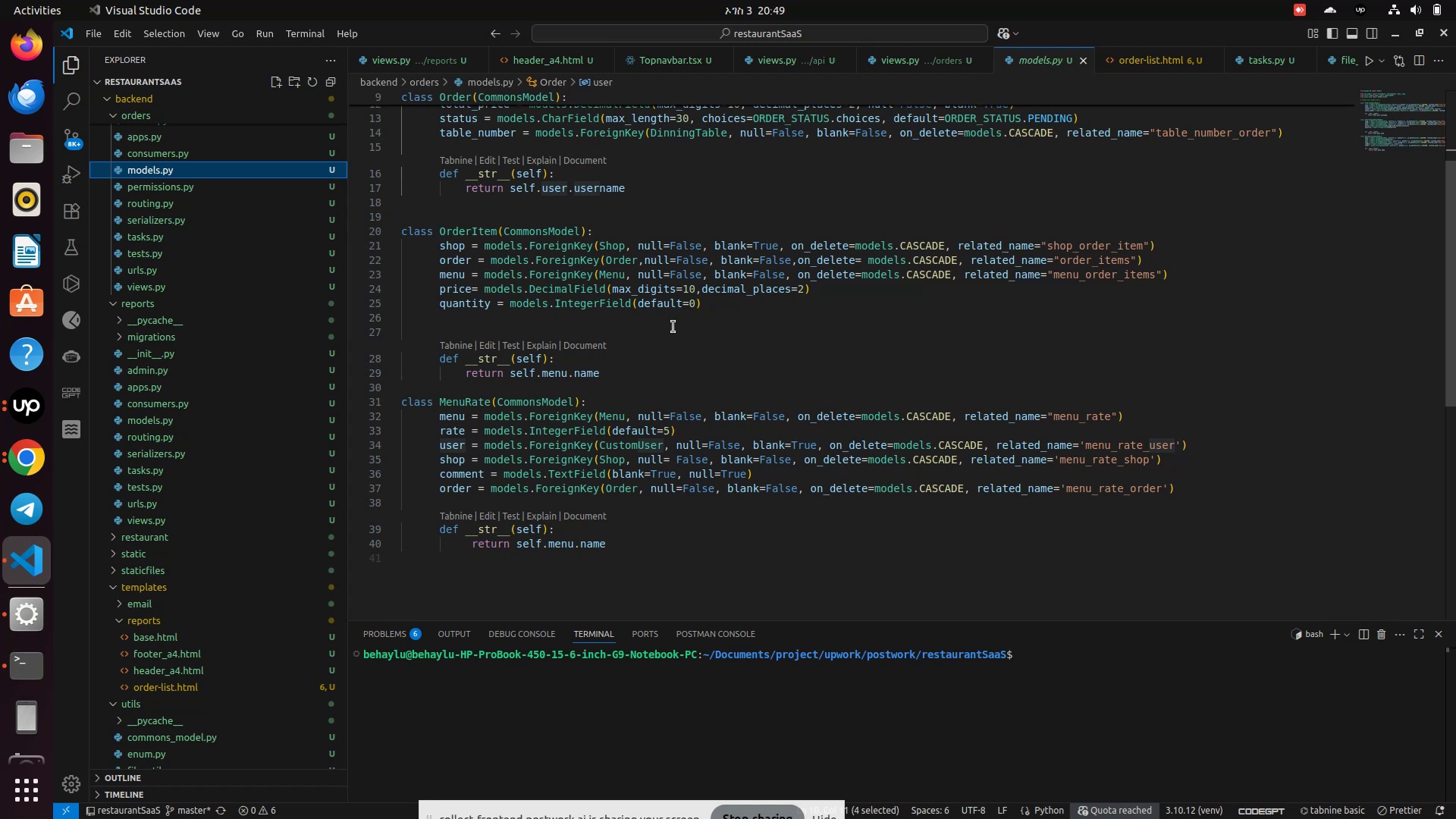 
scroll: coordinate [673, 327], scroll_direction: up, amount: 4.0
 